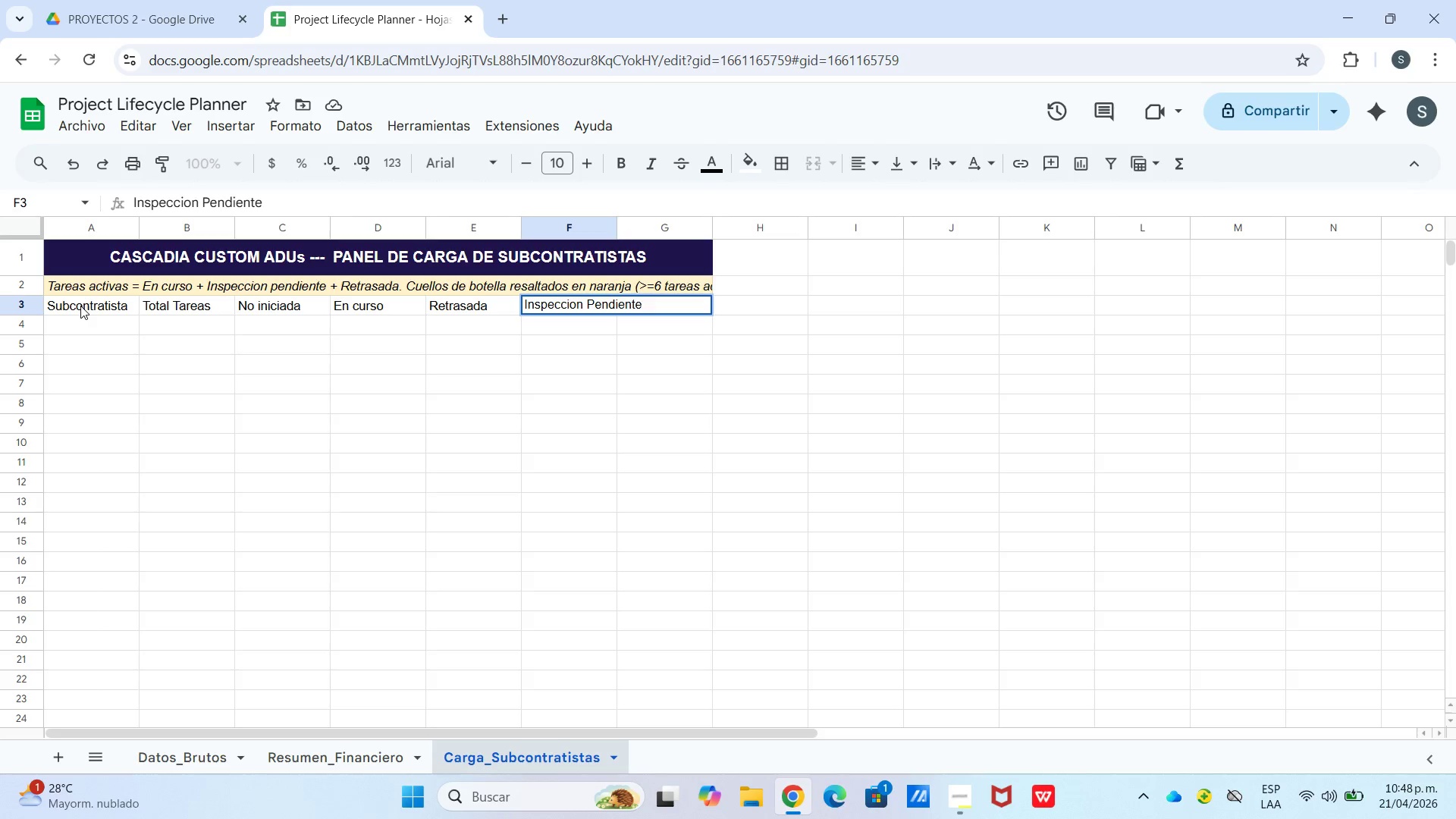 
key(ArrowRight)
 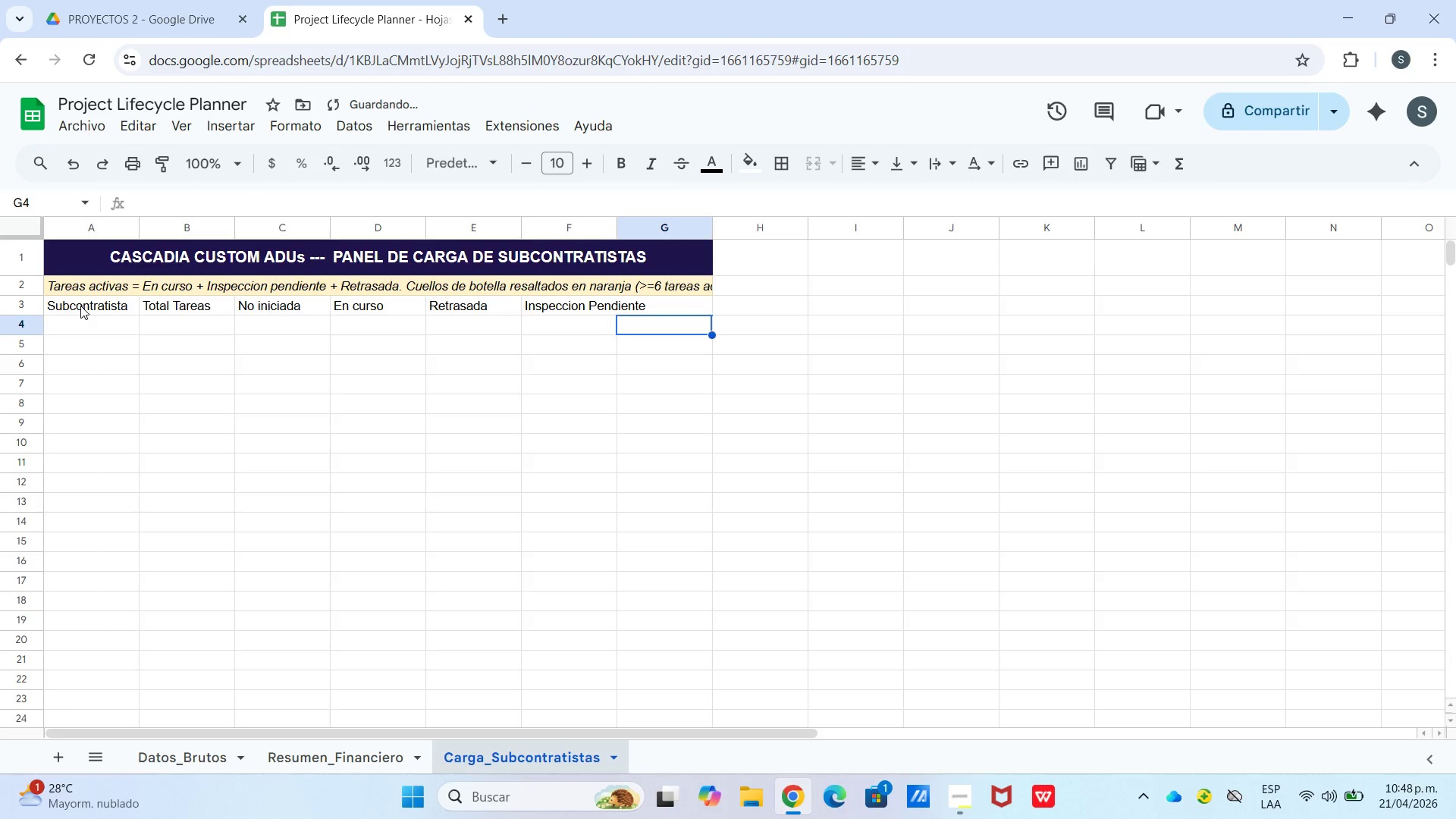 
key(ArrowDown)
 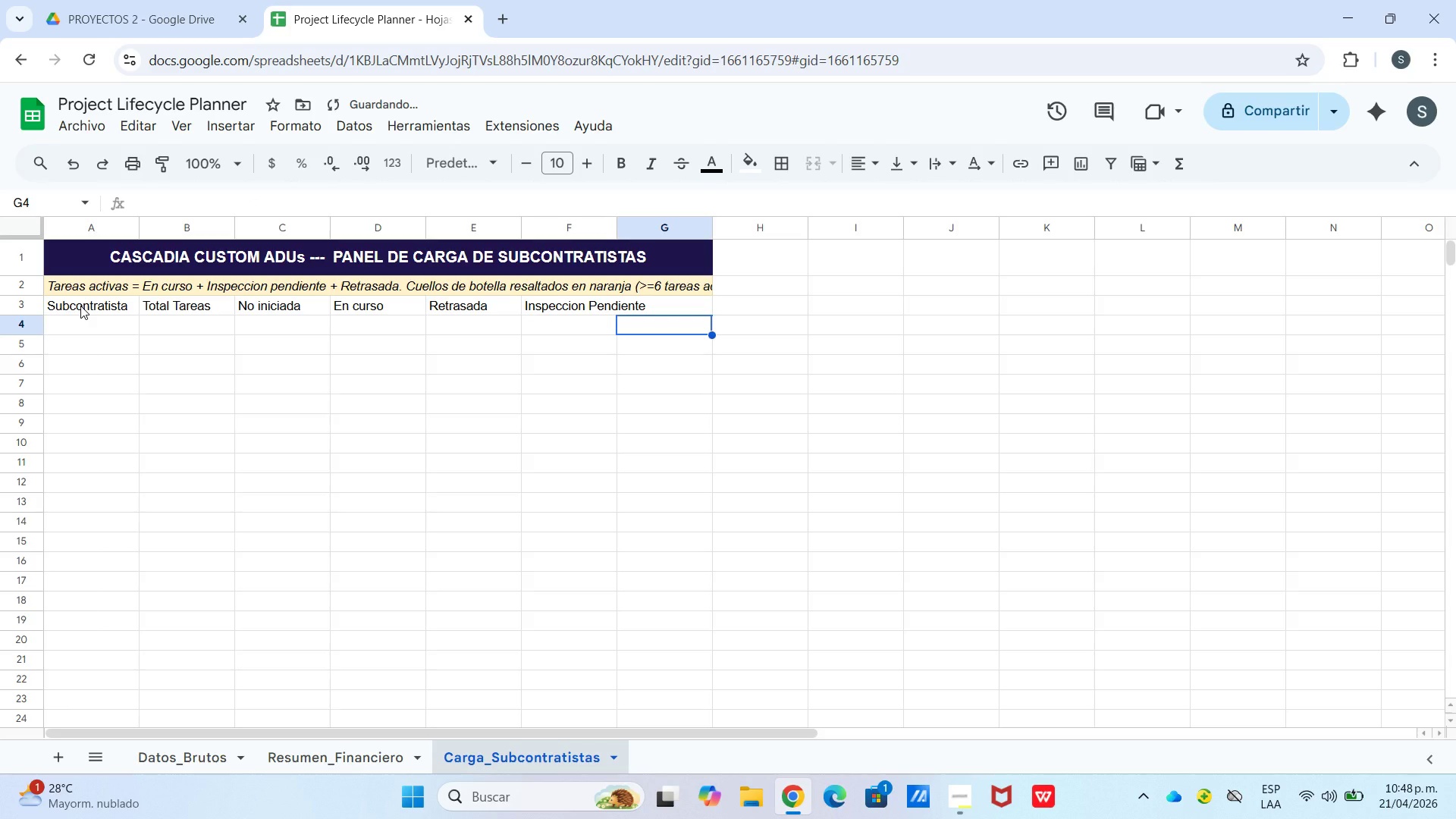 
hold_key(key=ShiftLeft, duration=0.41)
 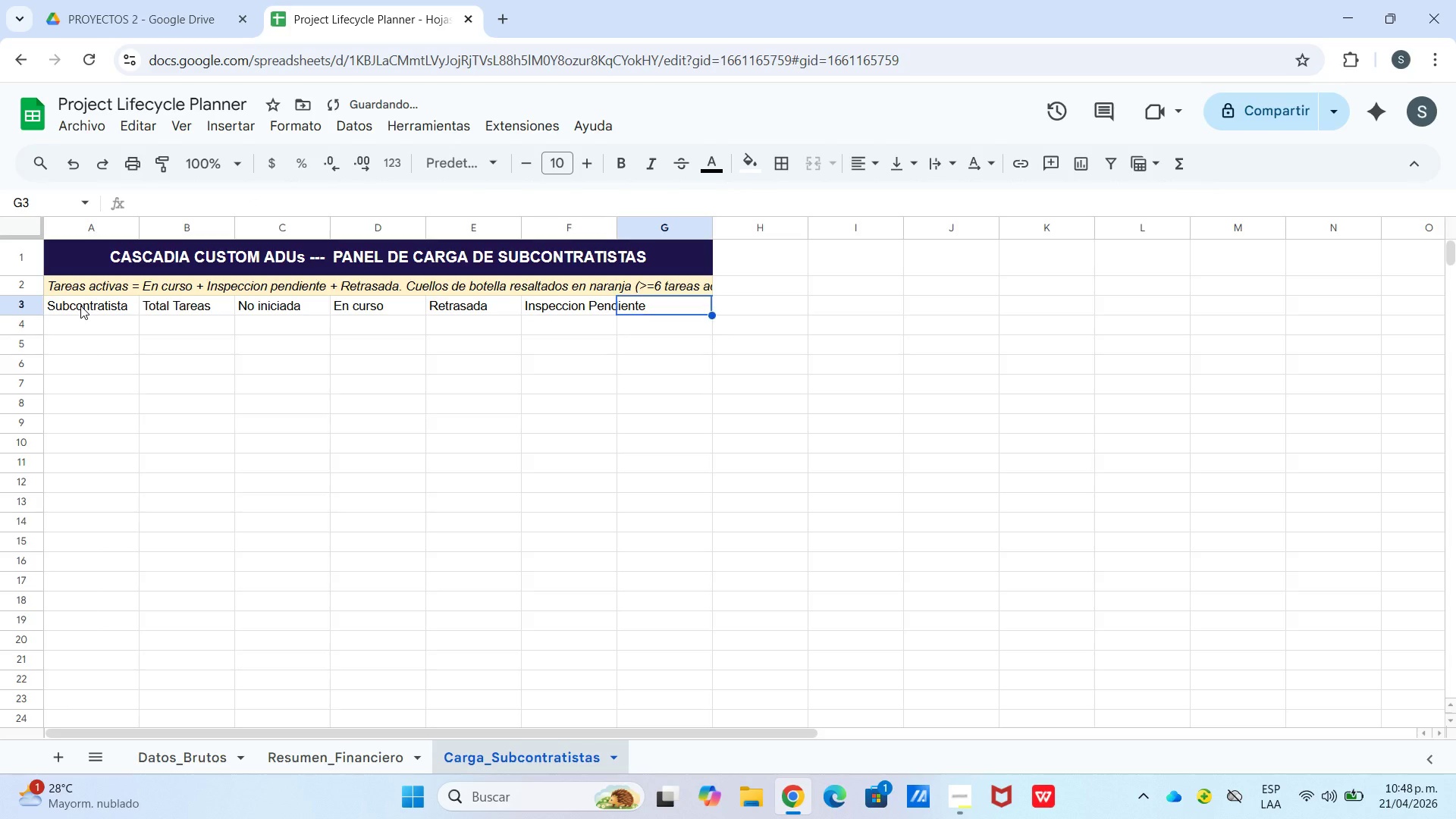 
key(ArrowUp)
 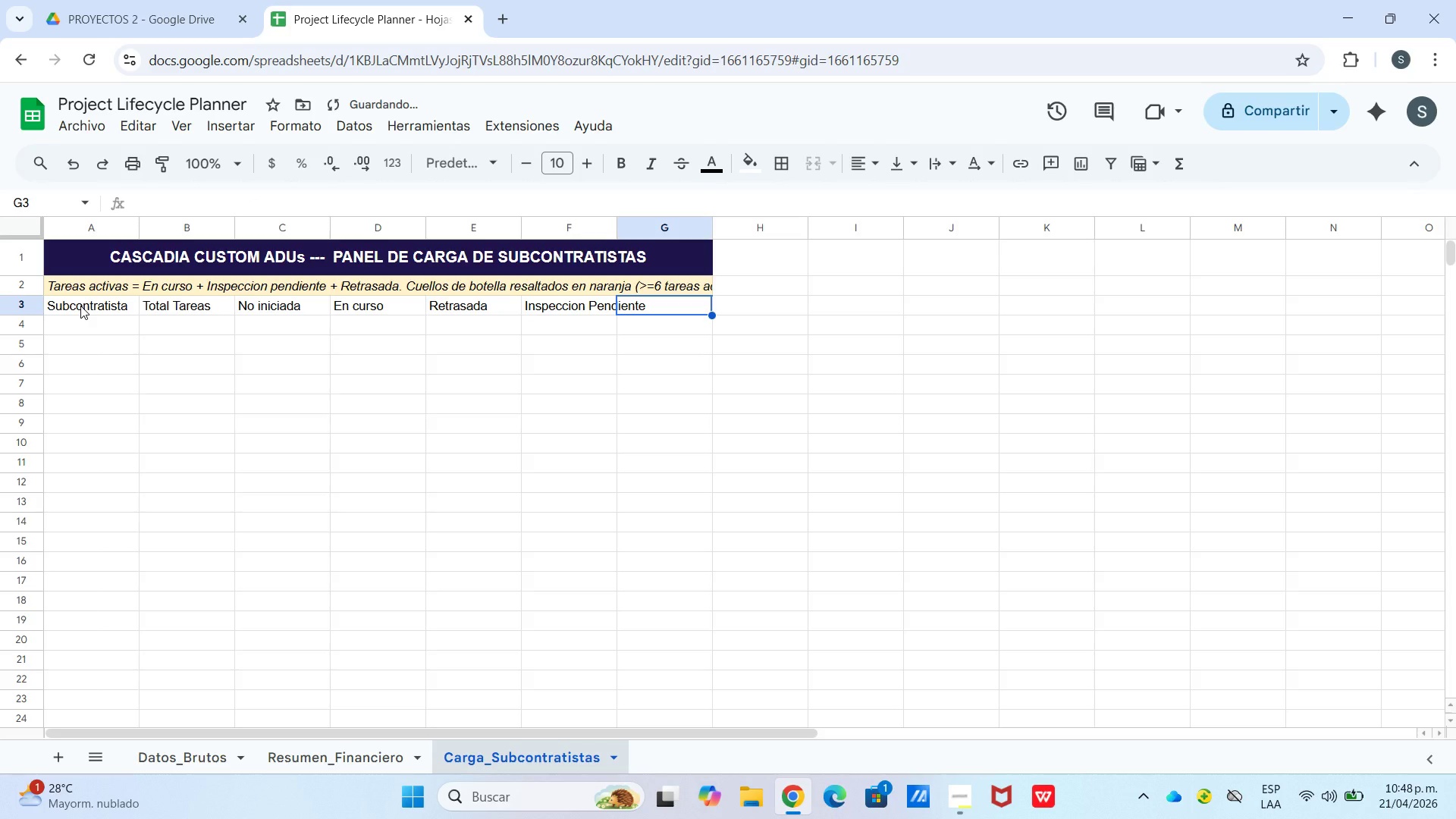 
type(Completada)
 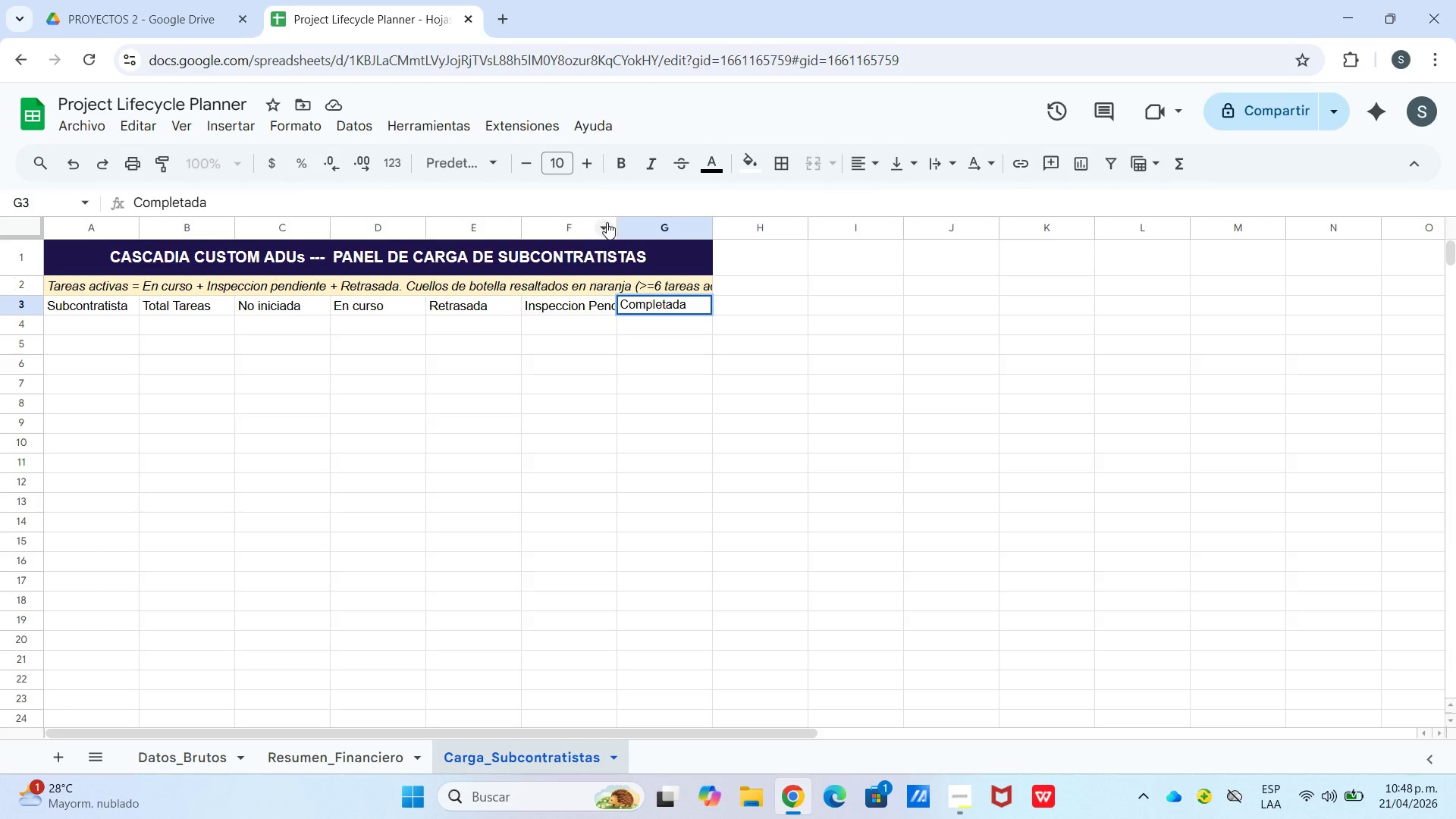 
left_click_drag(start_coordinate=[618, 221], to_coordinate=[650, 224])
 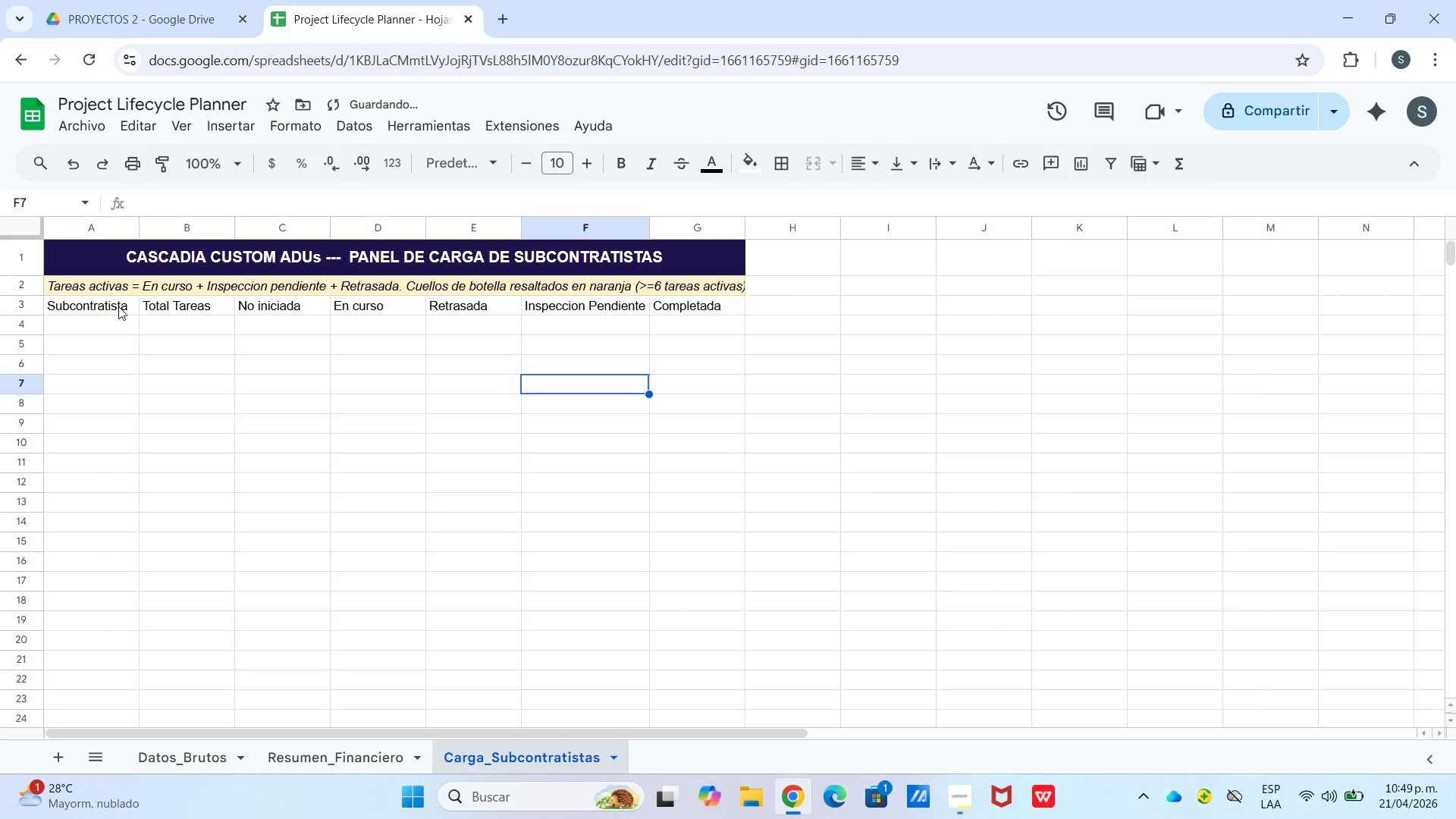 
left_click_drag(start_coordinate=[118, 306], to_coordinate=[698, 309])
 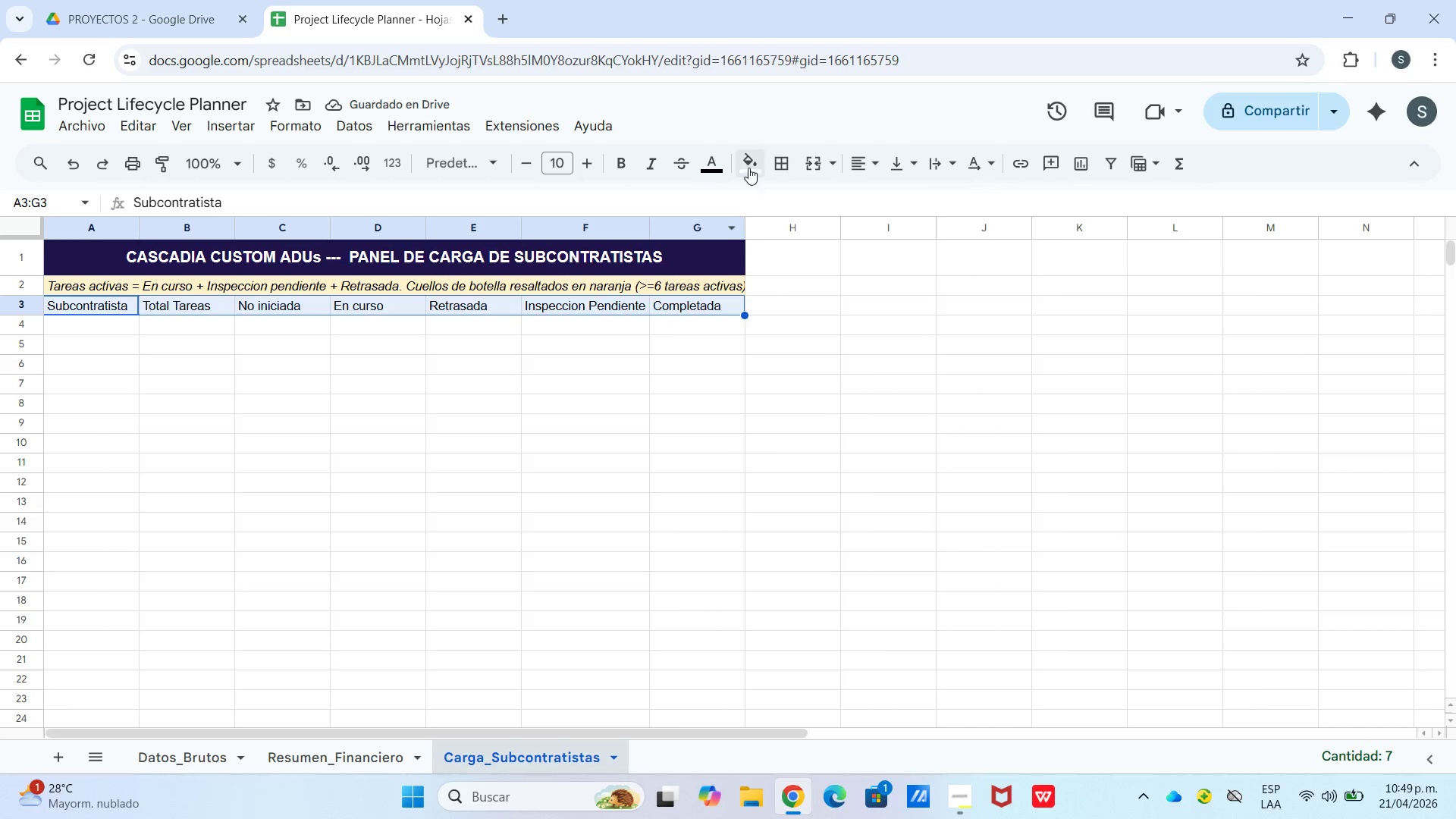 
left_click([753, 157])
 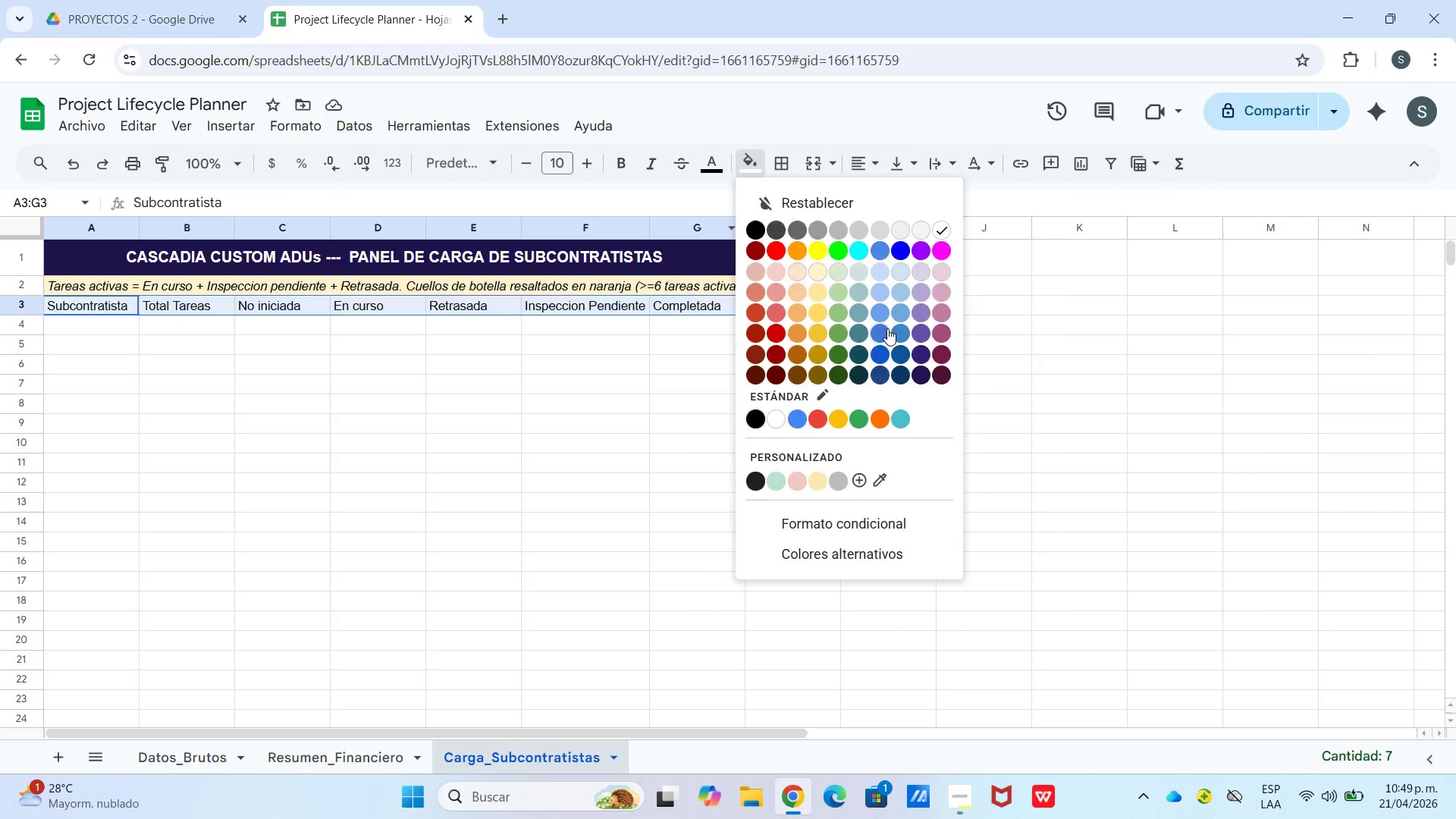 
double_click([827, 350])
 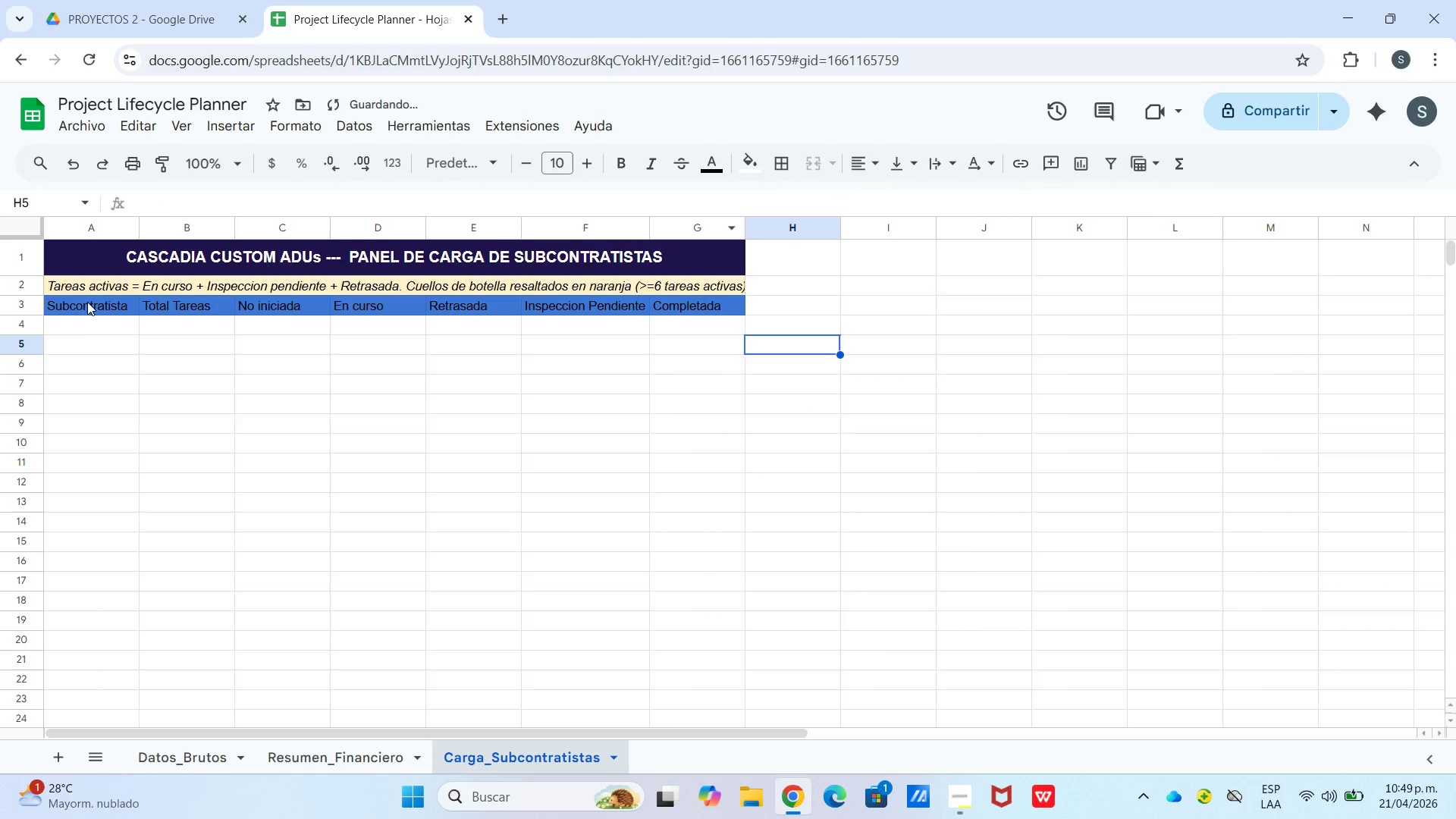 
left_click_drag(start_coordinate=[74, 302], to_coordinate=[704, 308])
 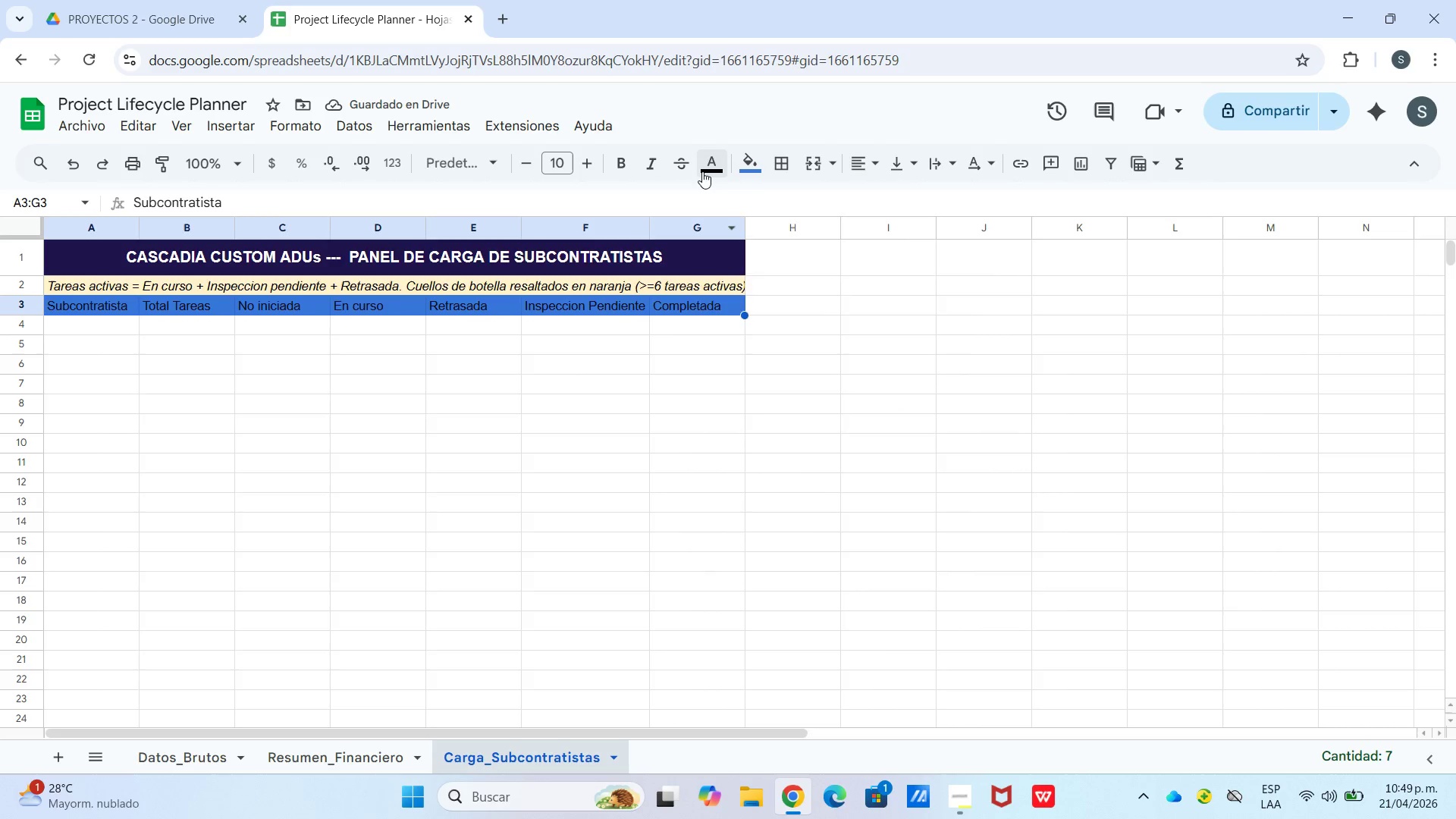 
left_click_drag(start_coordinate=[702, 170], to_coordinate=[715, 169])
 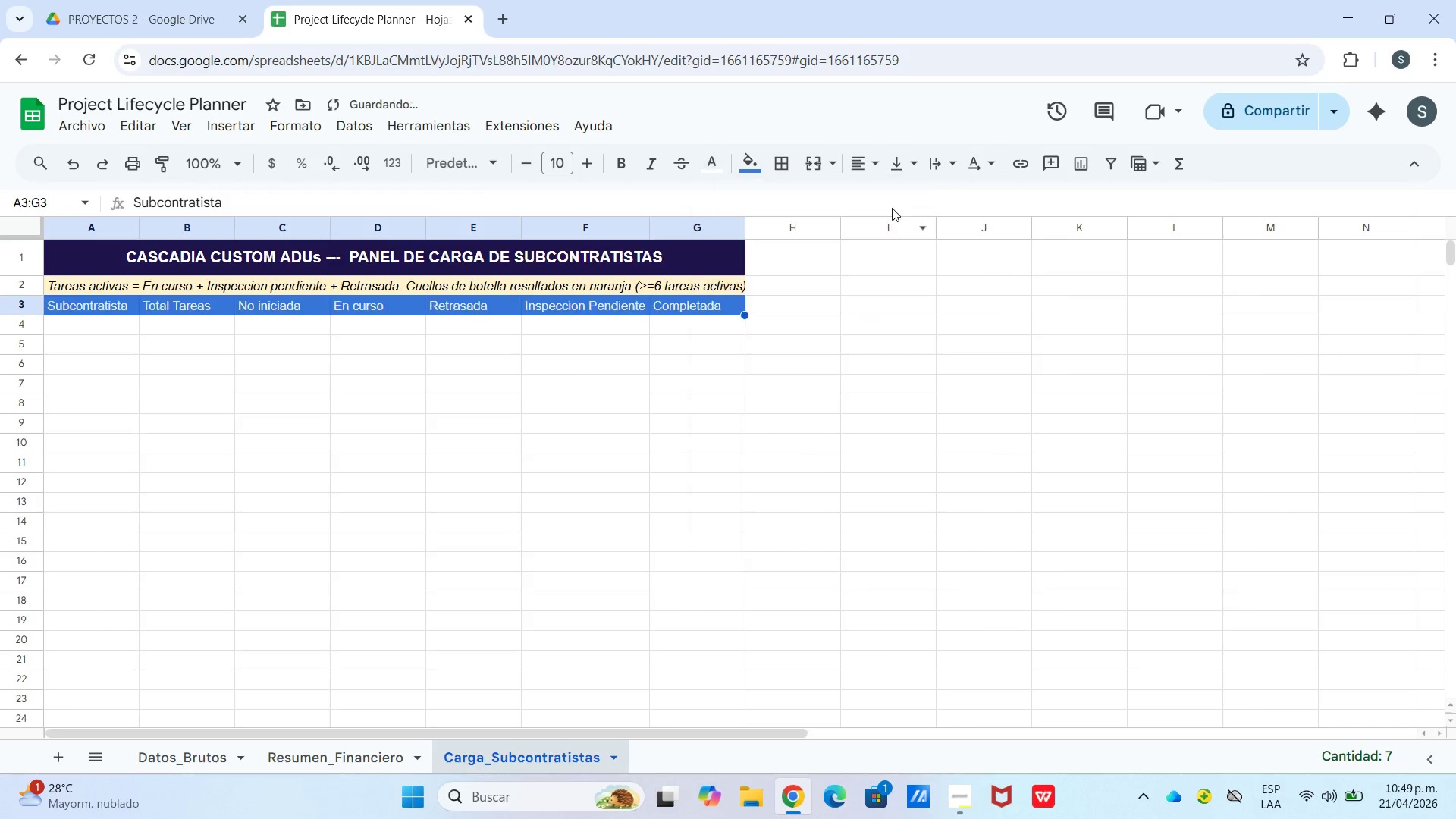 
left_click_drag(start_coordinate=[865, 161], to_coordinate=[872, 165])
 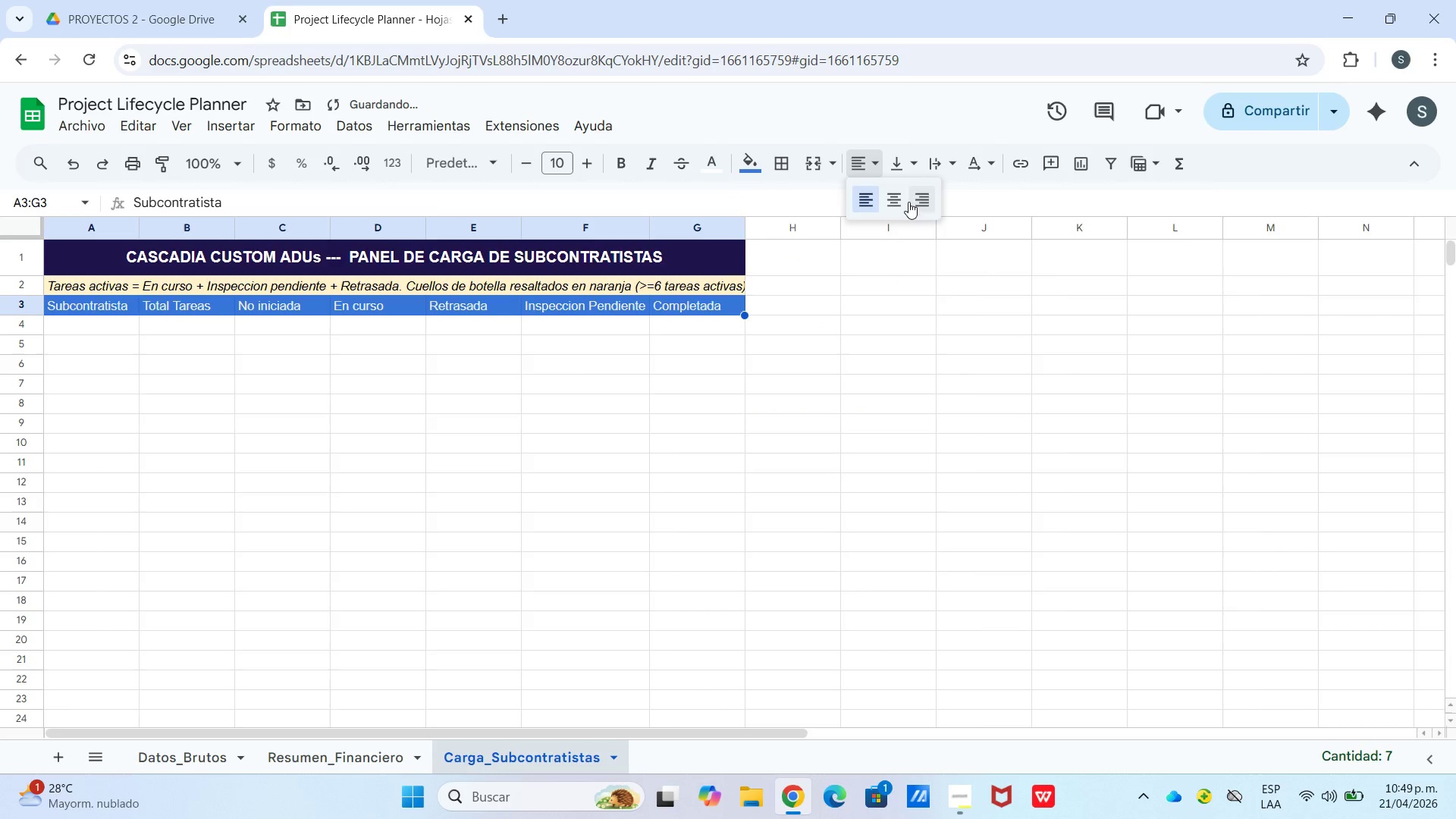 
left_click_drag(start_coordinate=[902, 202], to_coordinate=[897, 198])
 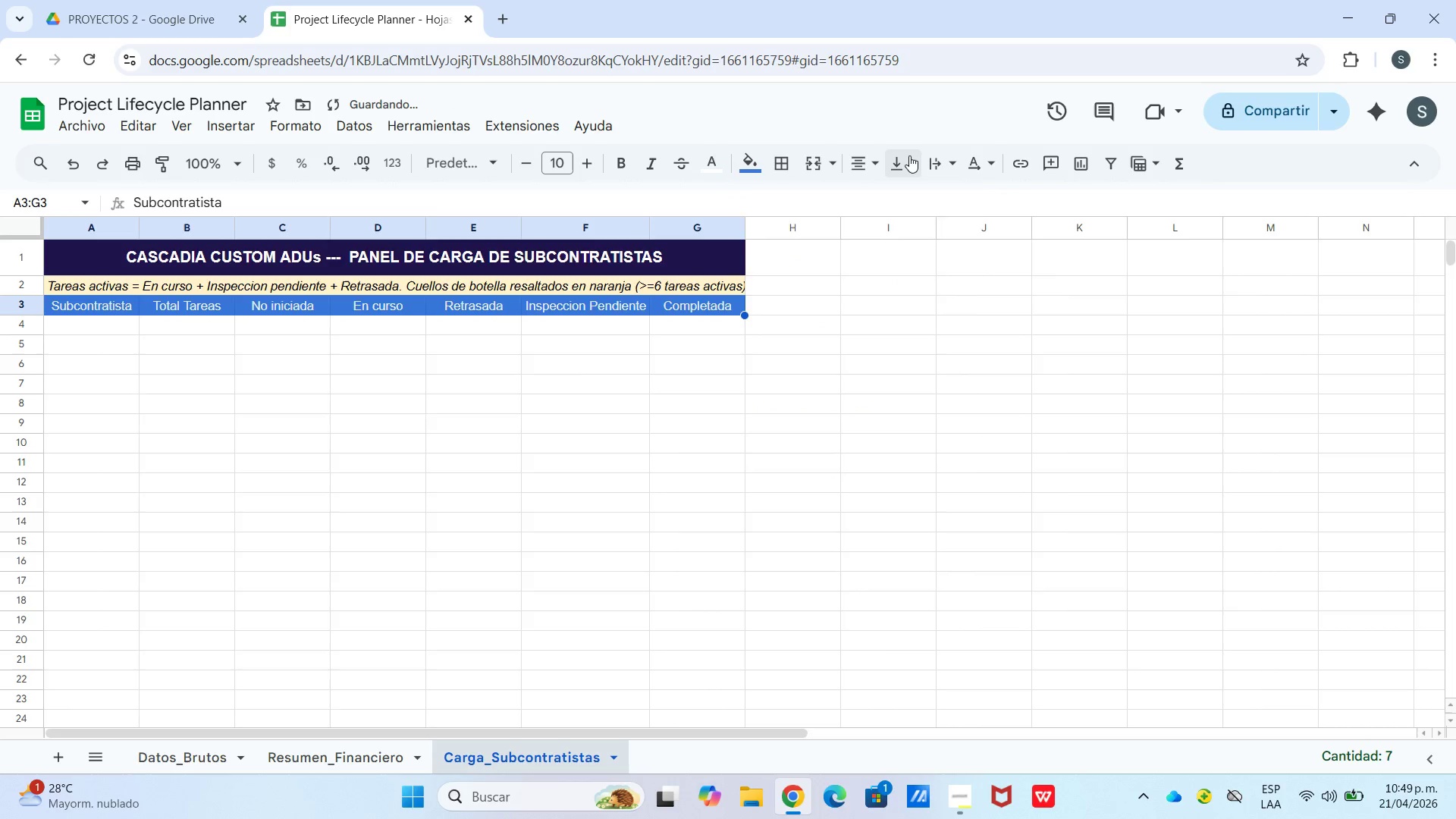 
left_click_drag(start_coordinate=[909, 155], to_coordinate=[912, 159])
 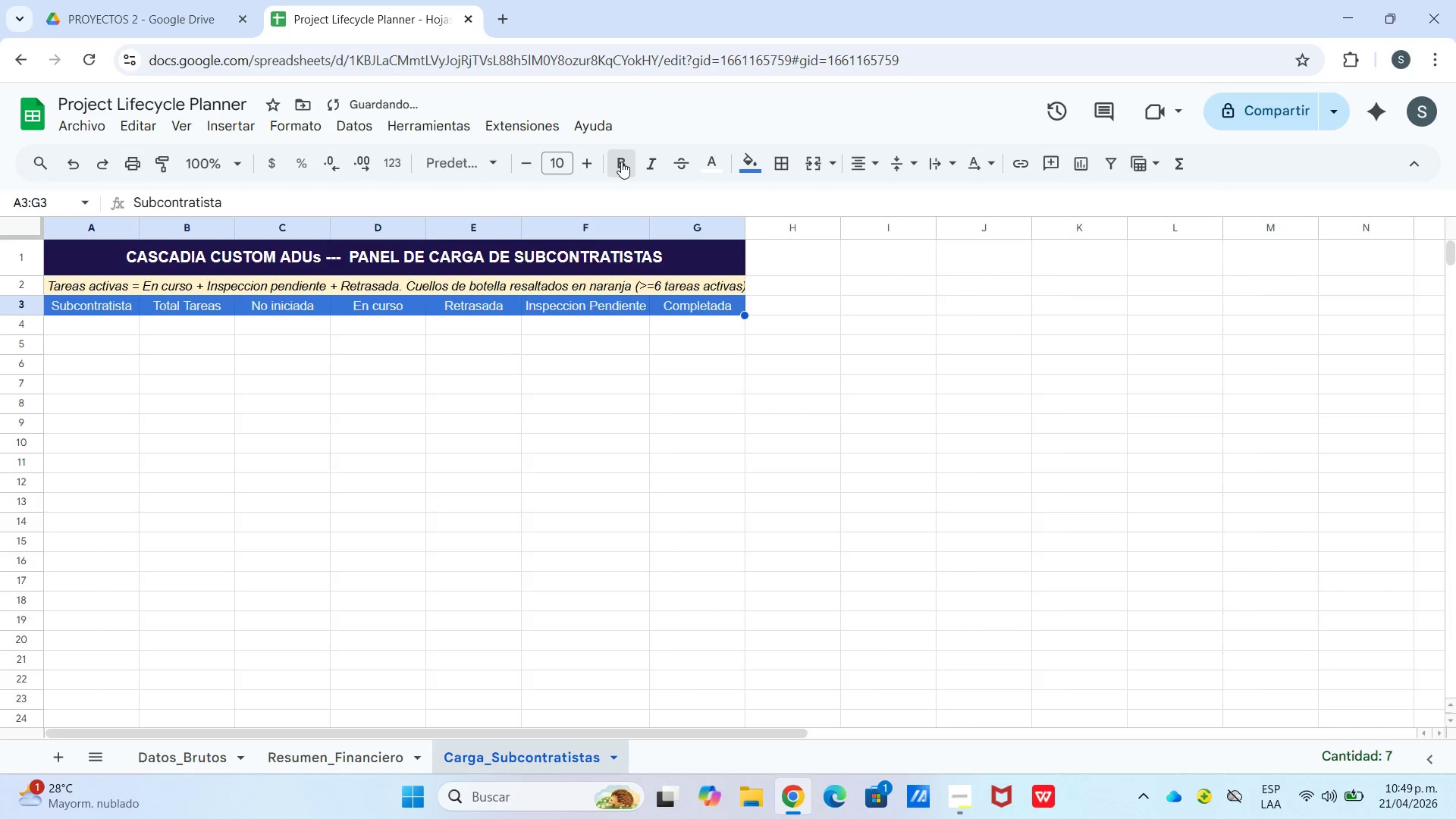 
double_click([583, 167])
 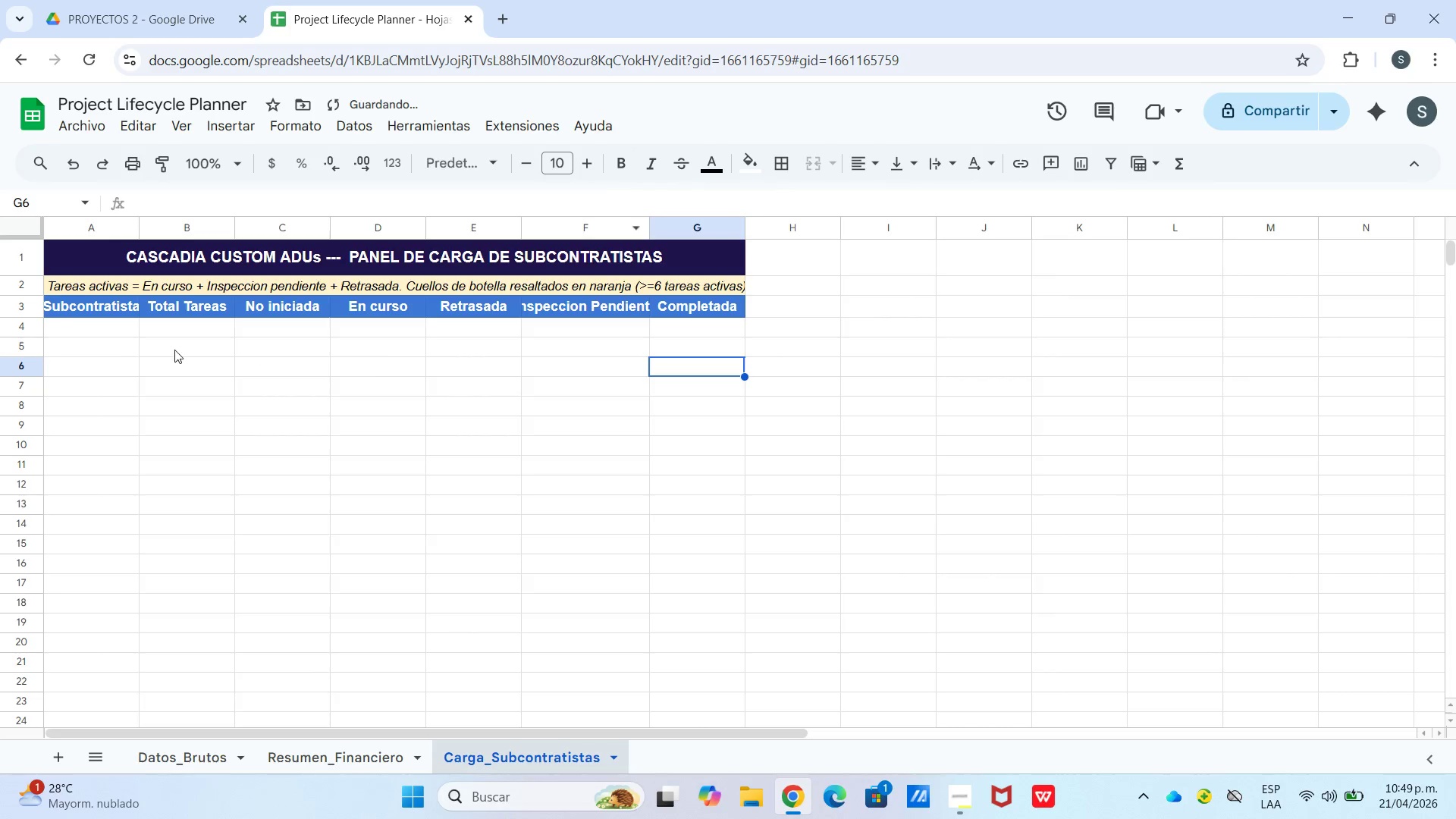 
left_click([119, 317])
 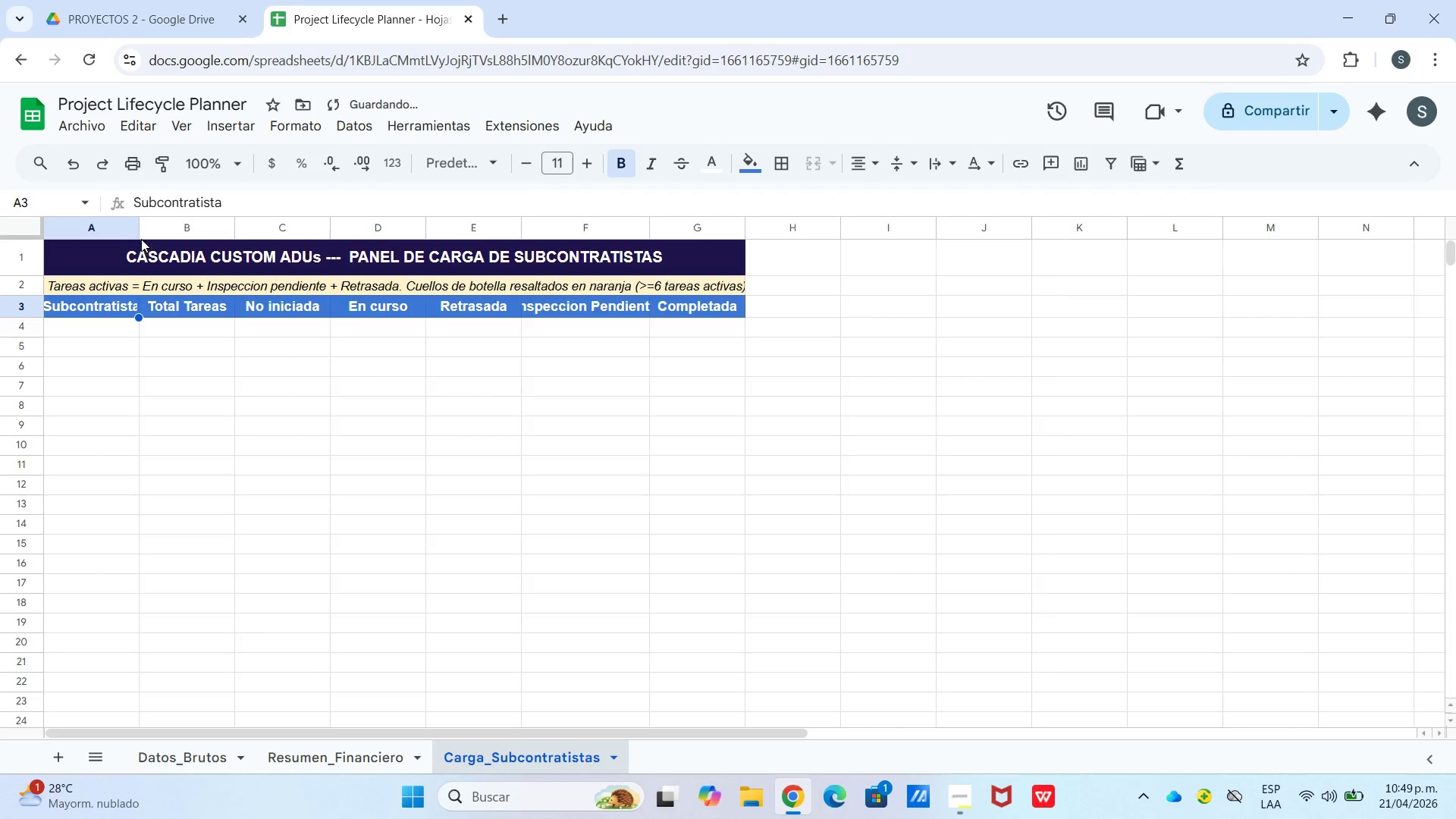 
left_click_drag(start_coordinate=[141, 224], to_coordinate=[152, 224])
 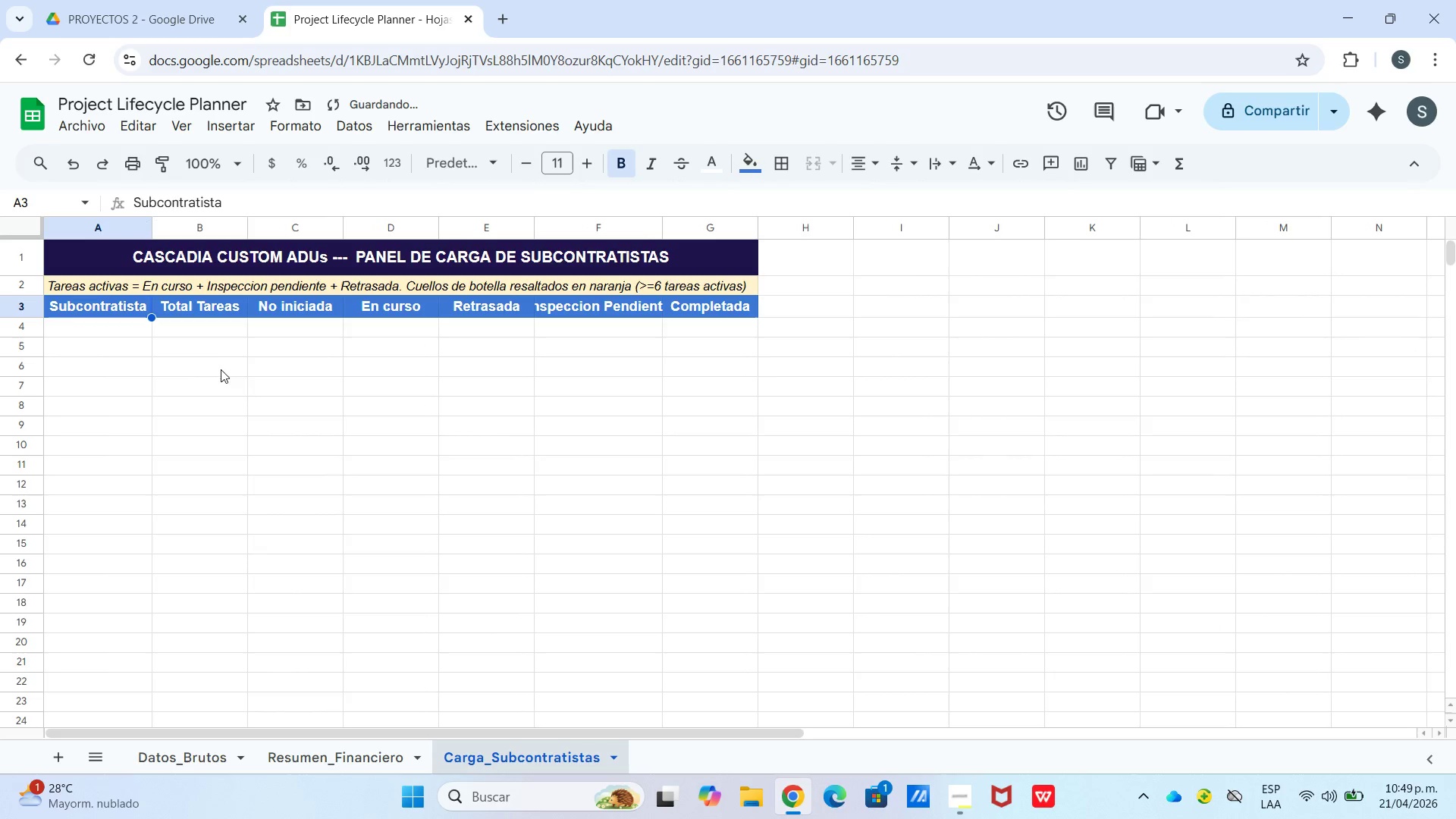 
left_click_drag(start_coordinate=[221, 374], to_coordinate=[194, 372])
 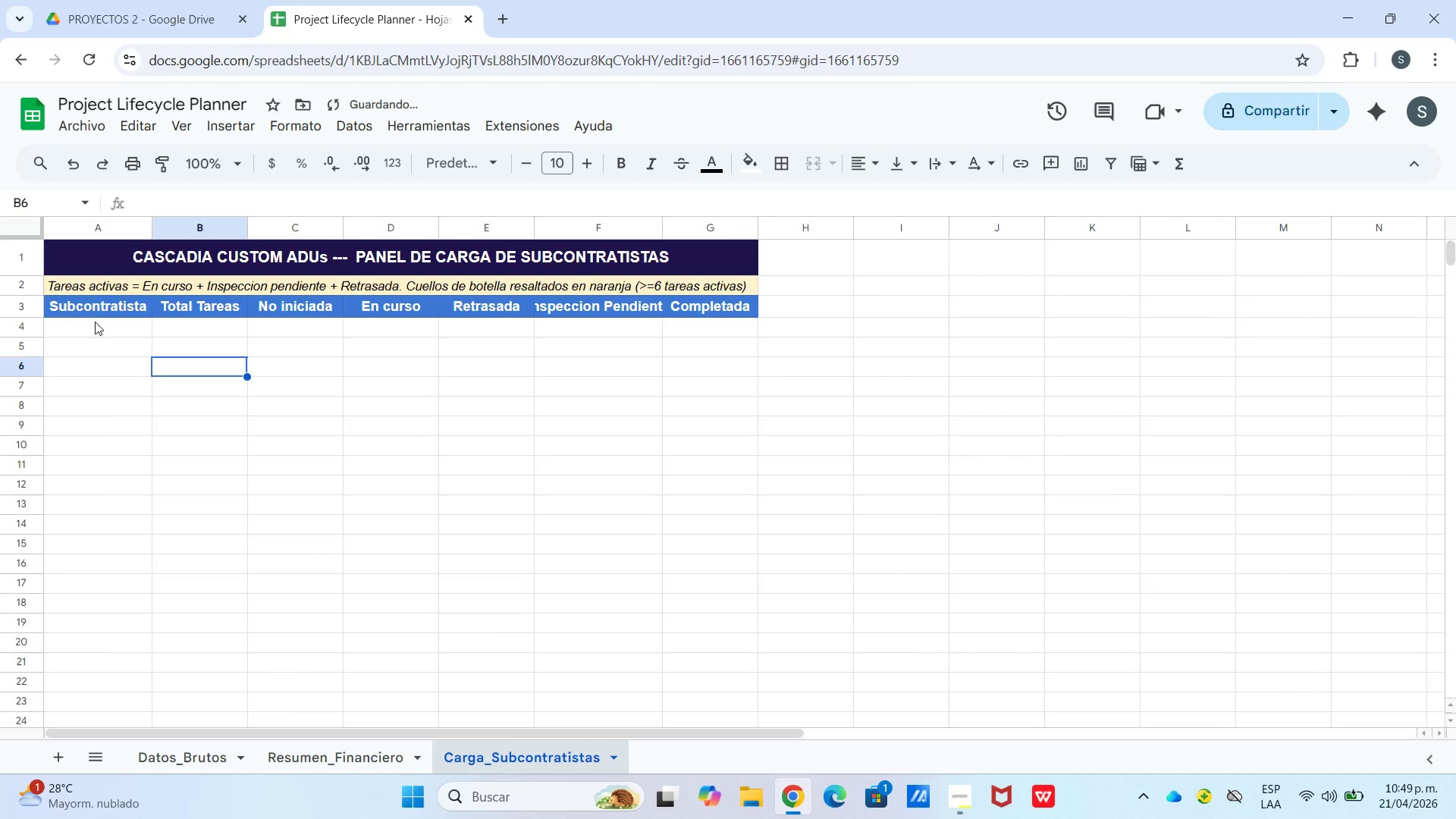 
left_click([96, 325])
 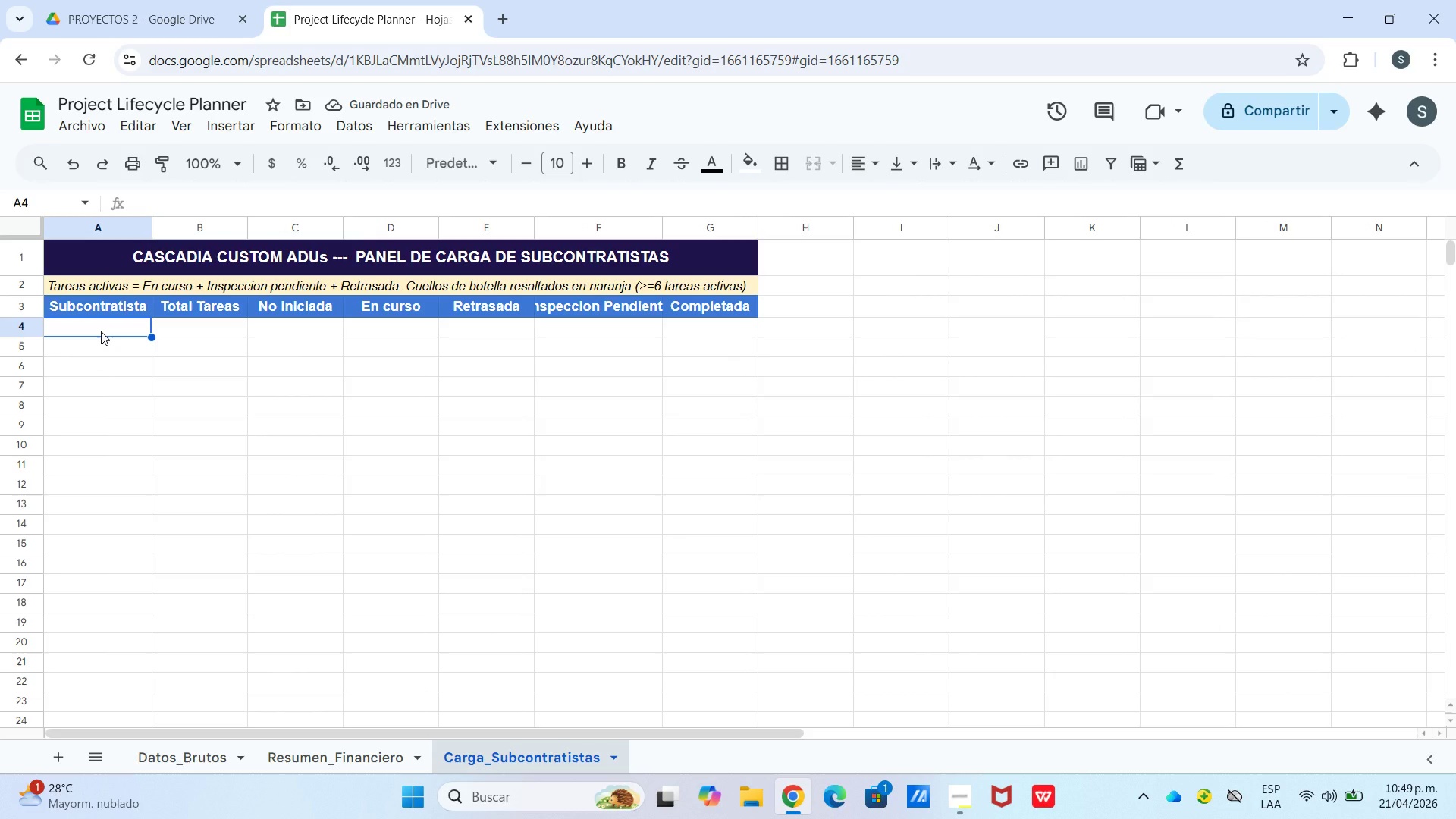 
type(Airflow Masters)
 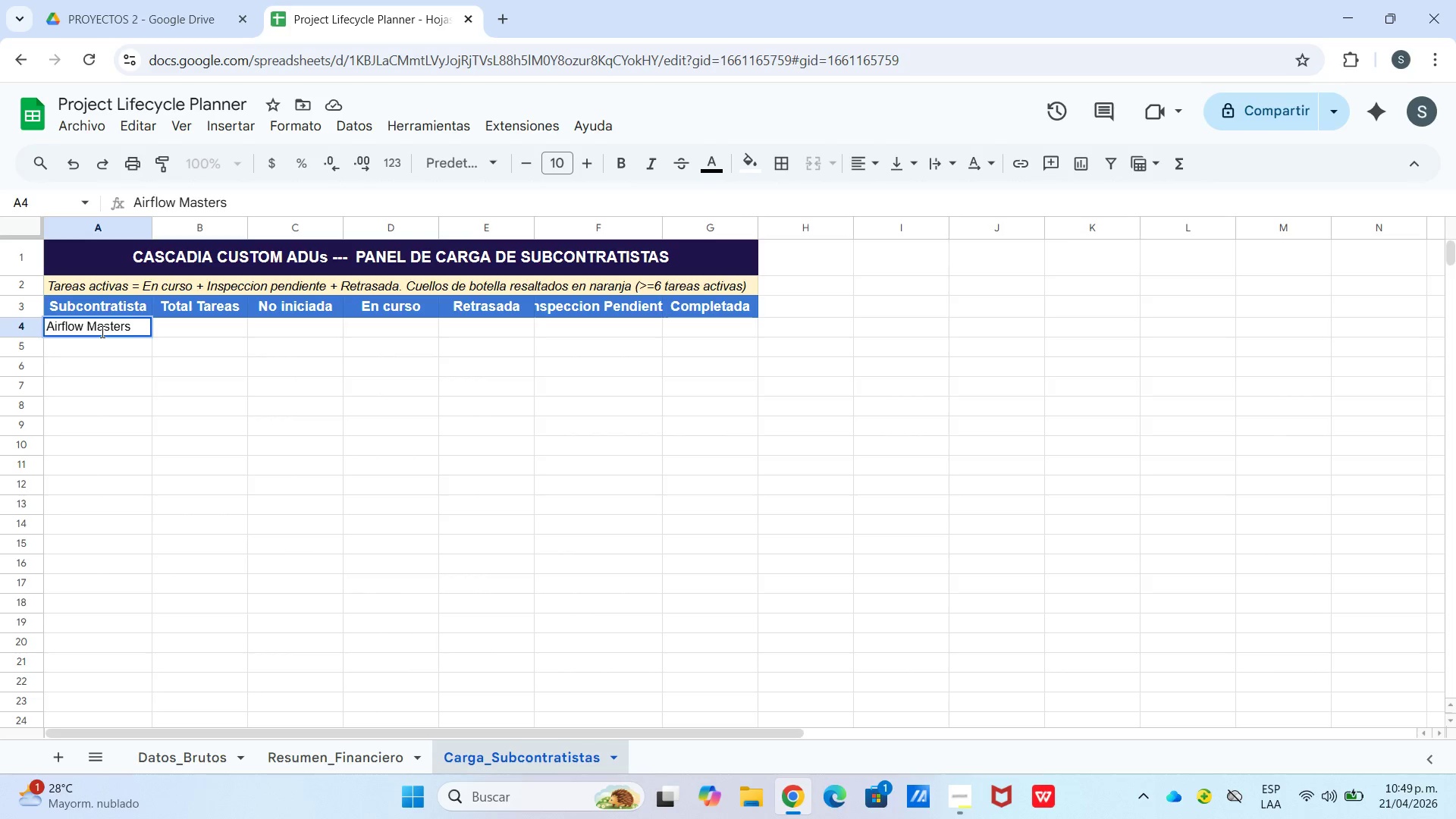 
key(Enter)
 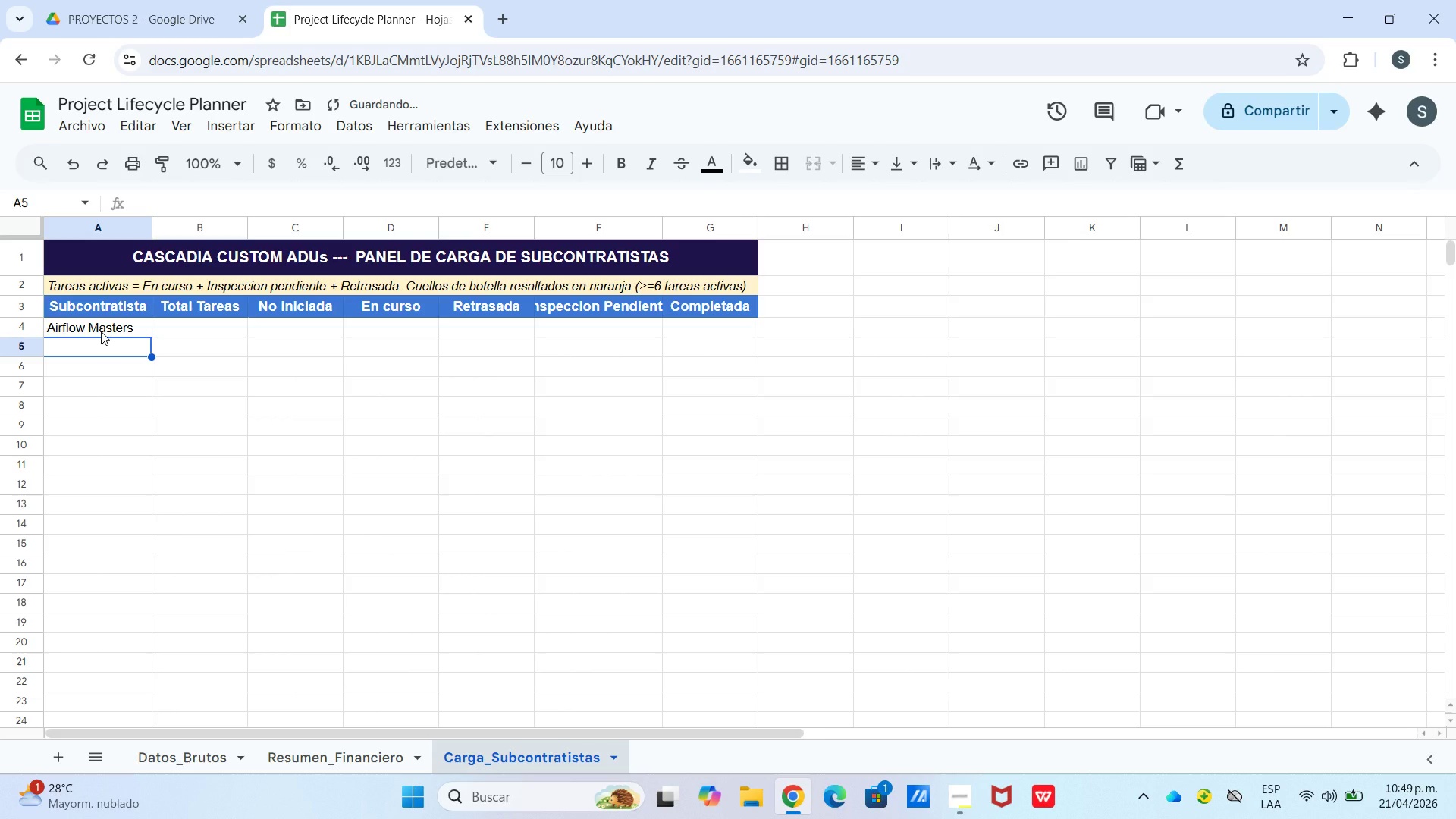 
type(Cascade Flamers LLC)
 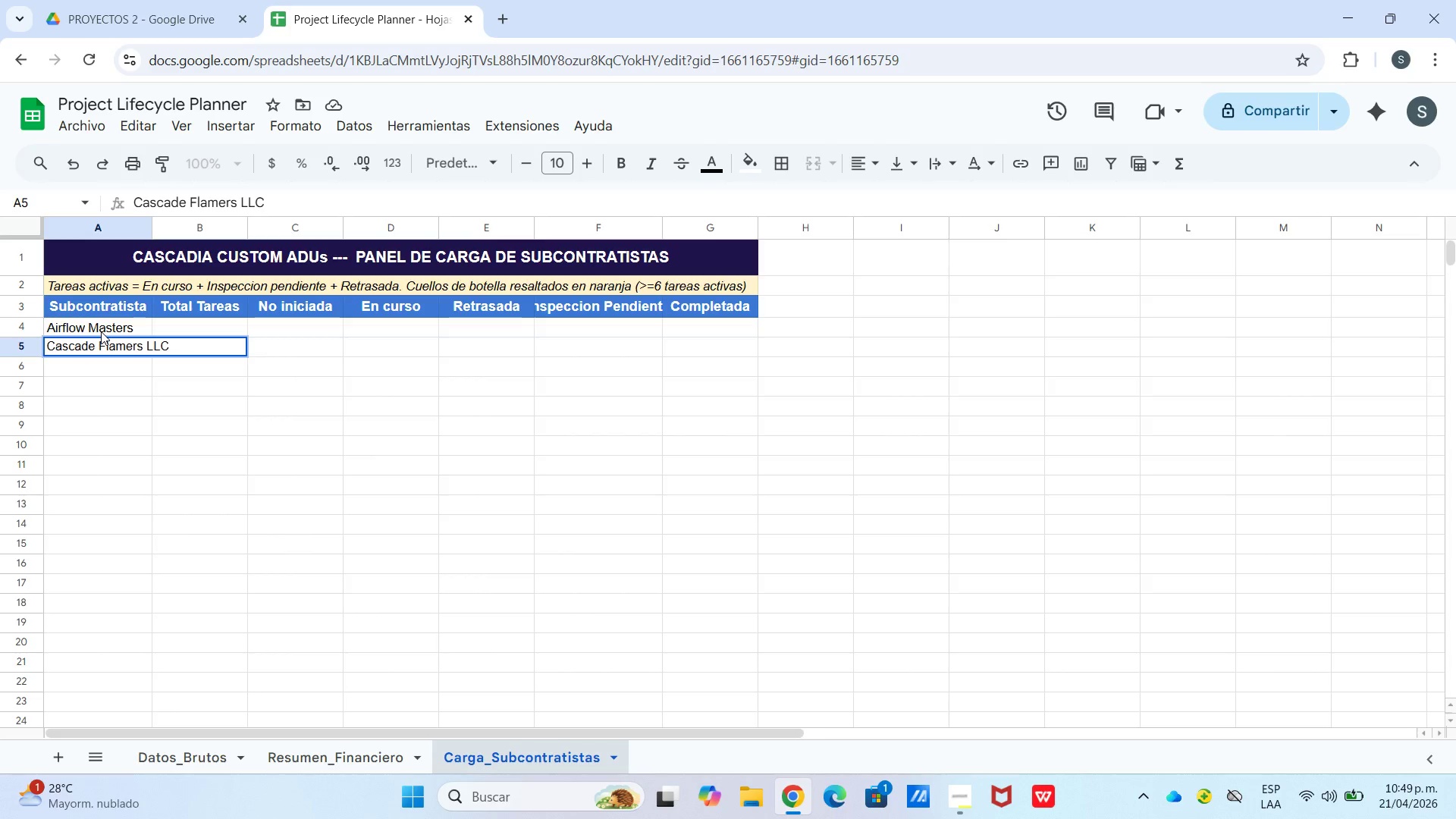 
 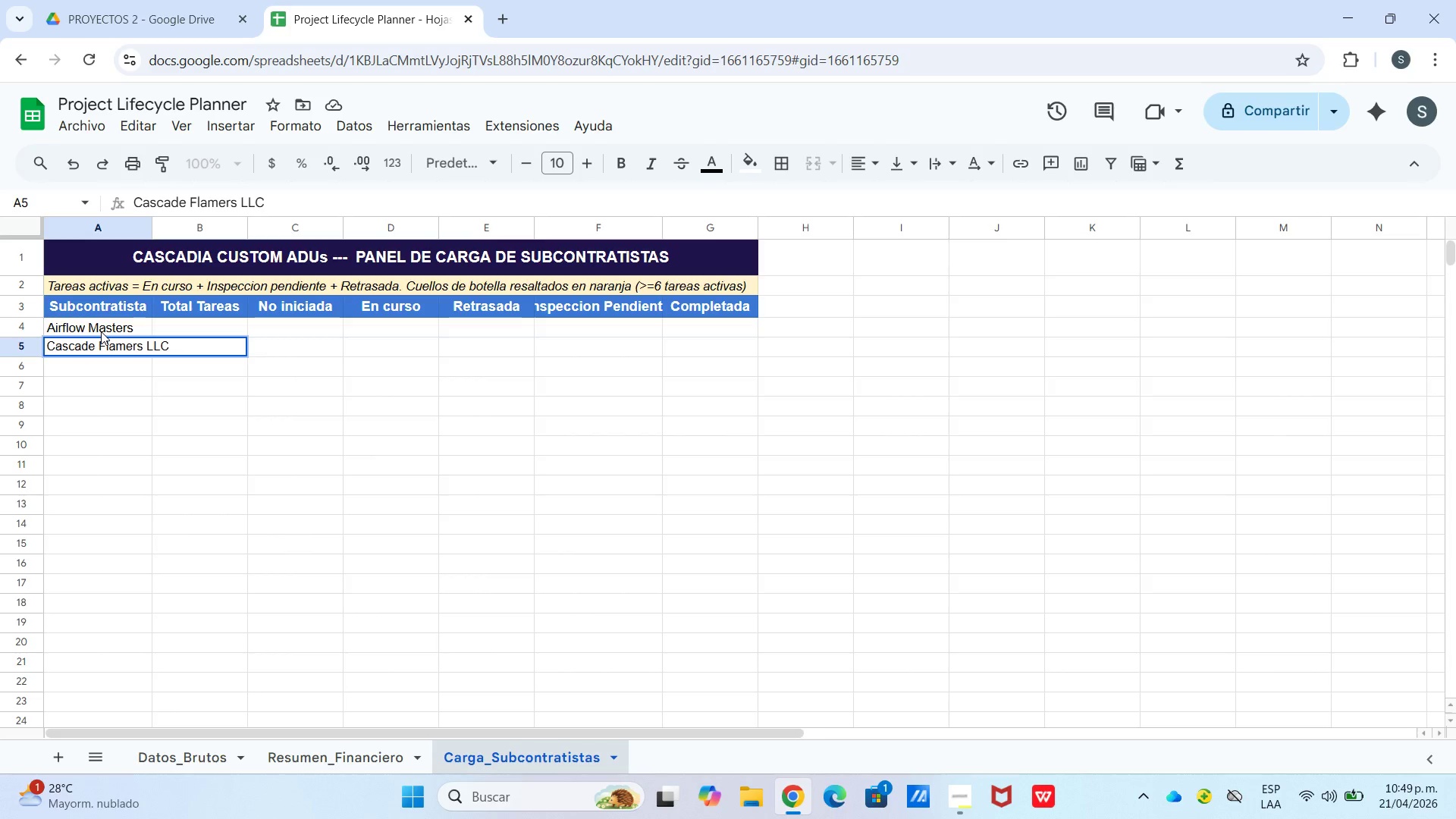 
key(Enter)
 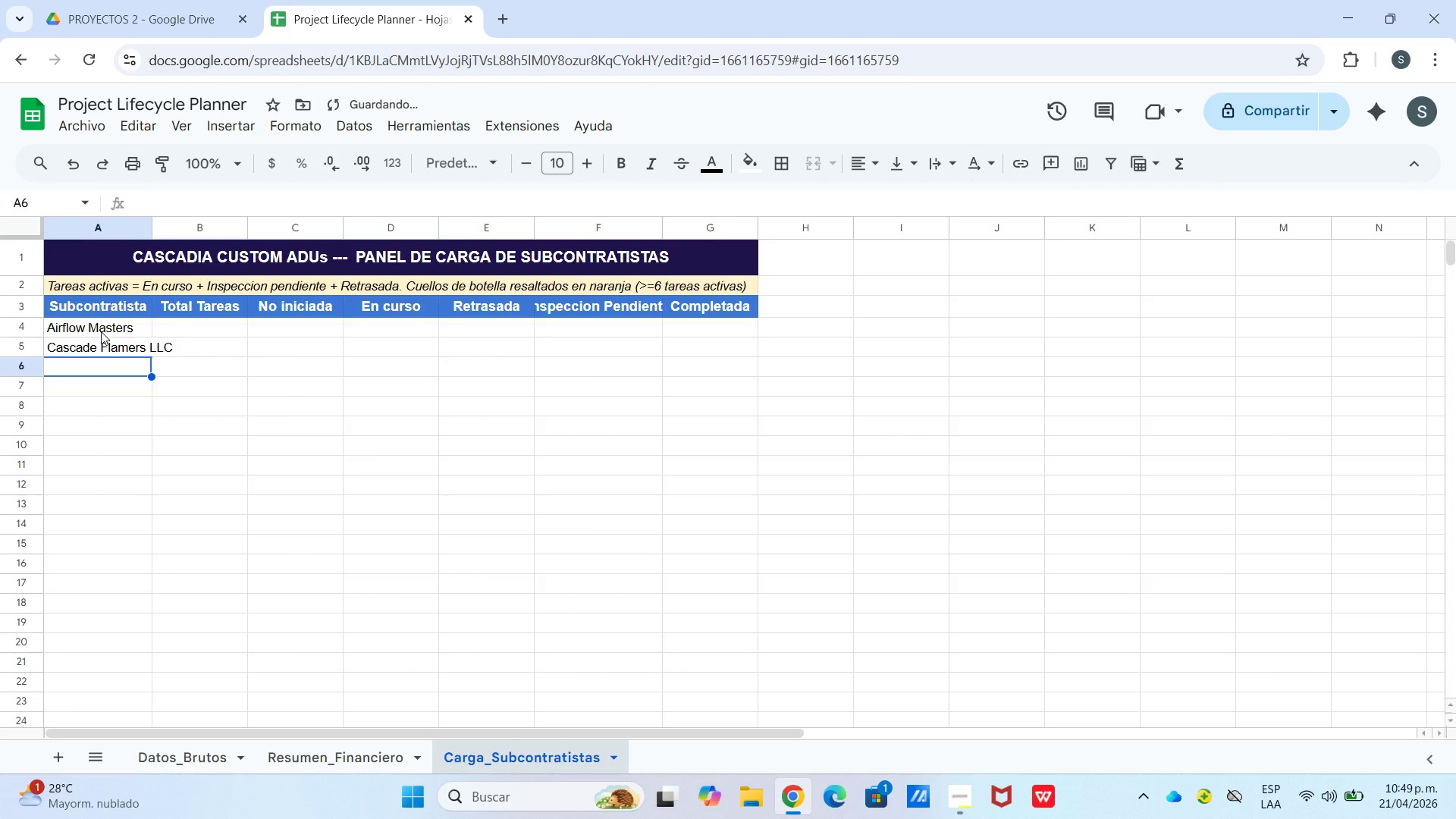 
type(CityPerm Solutions)
 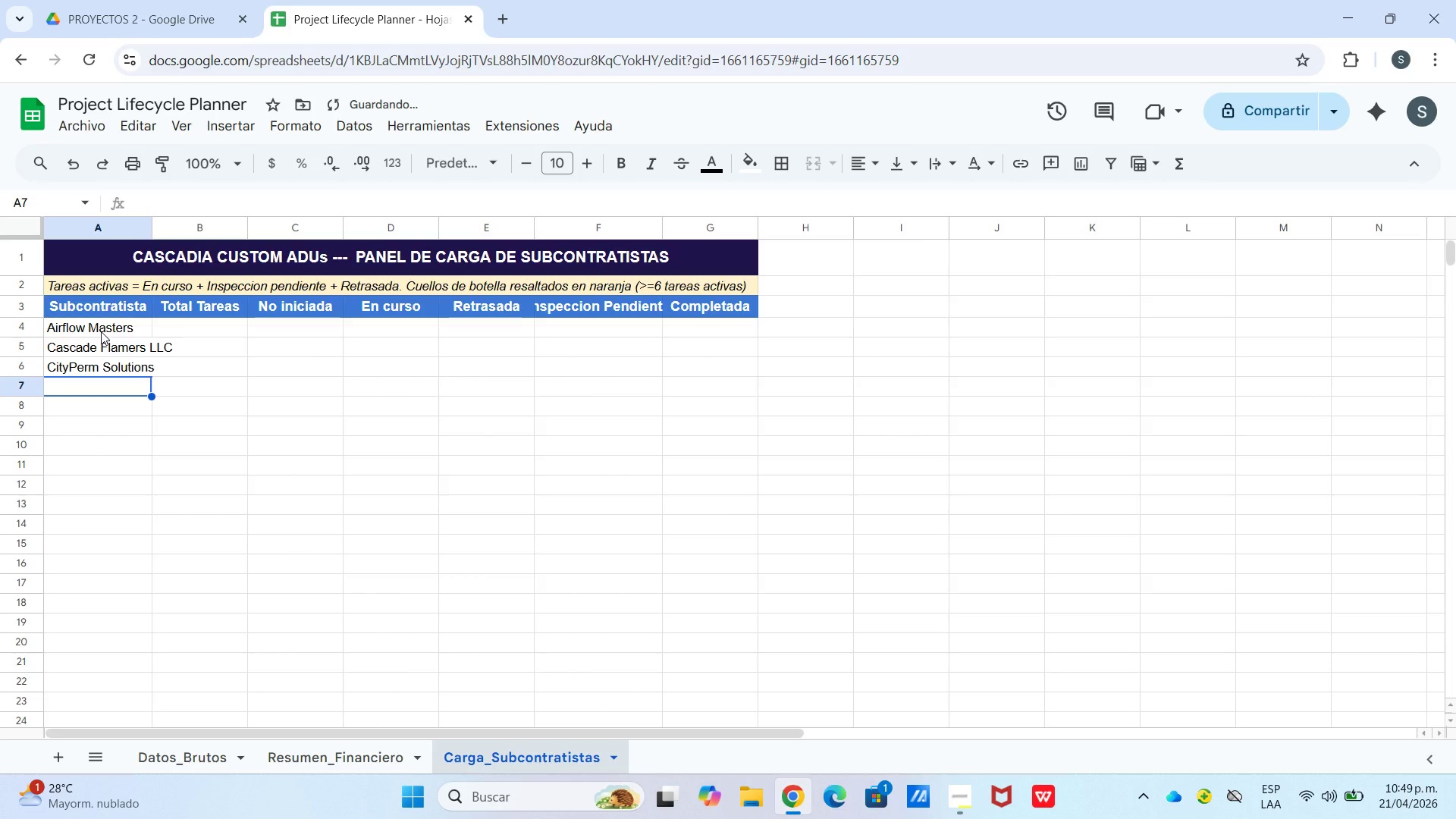 
 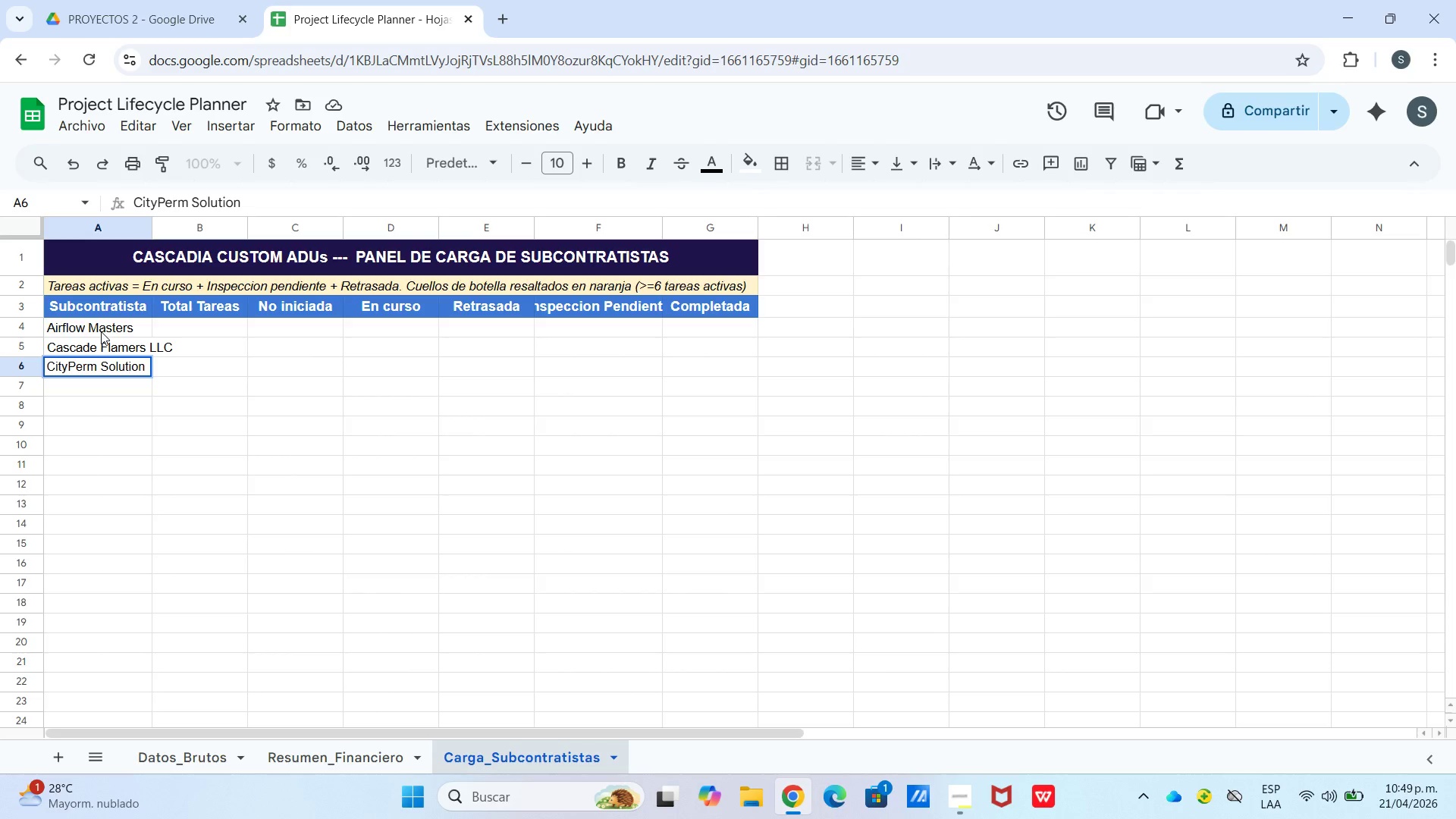 
key(Enter)
 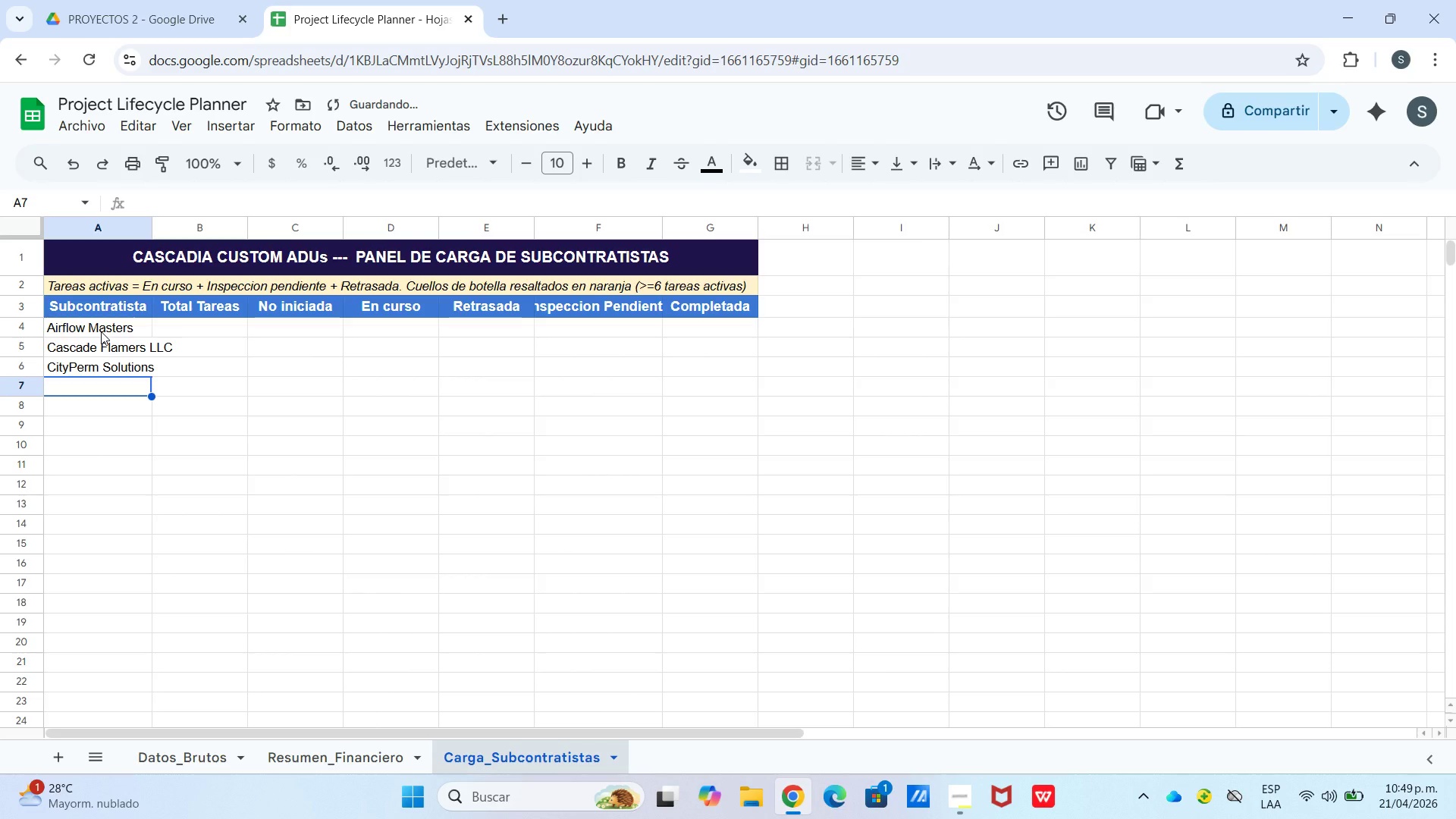 
type(EarthMovers W)
 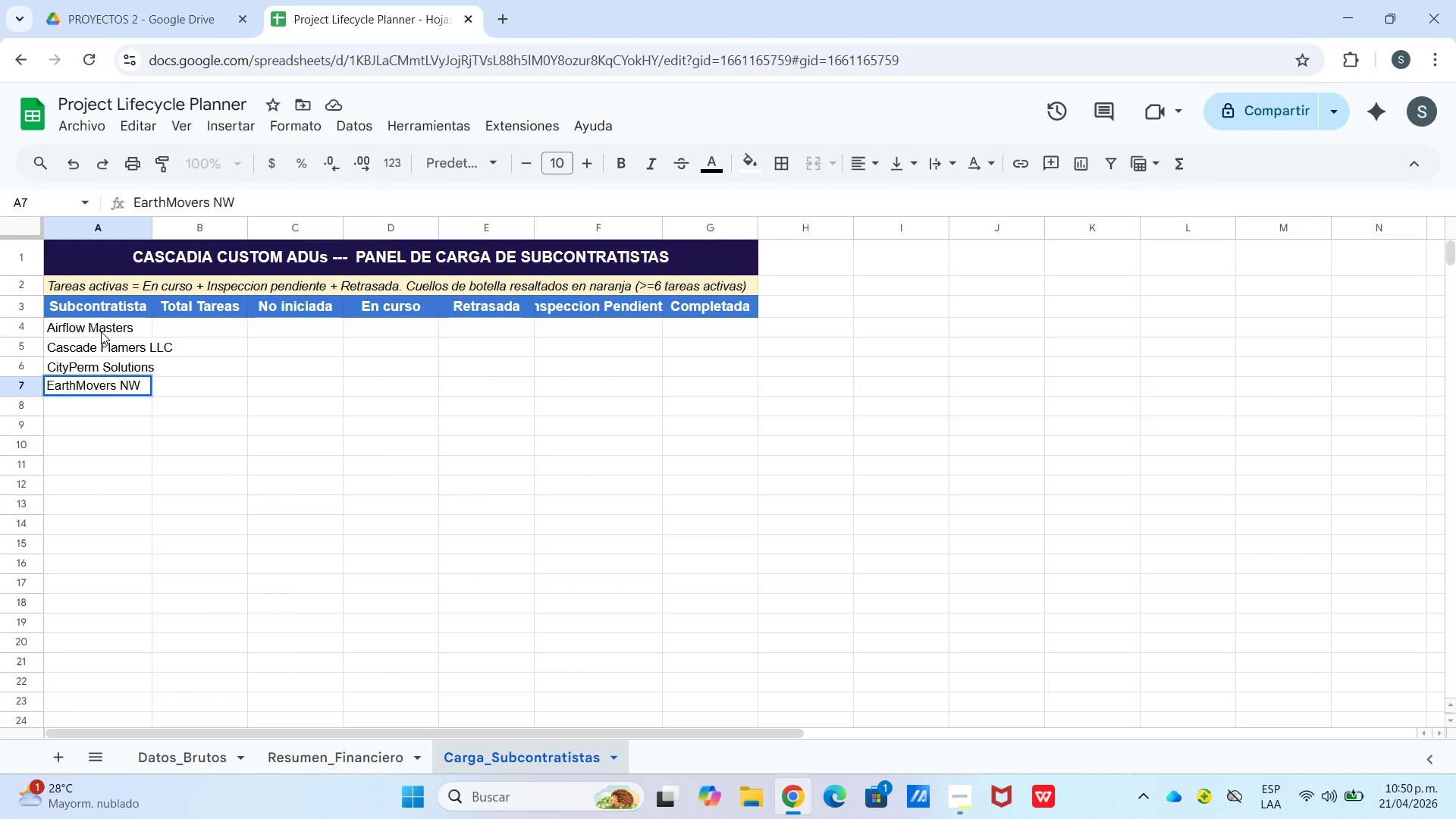 
hold_key(key=N, duration=0.33)
 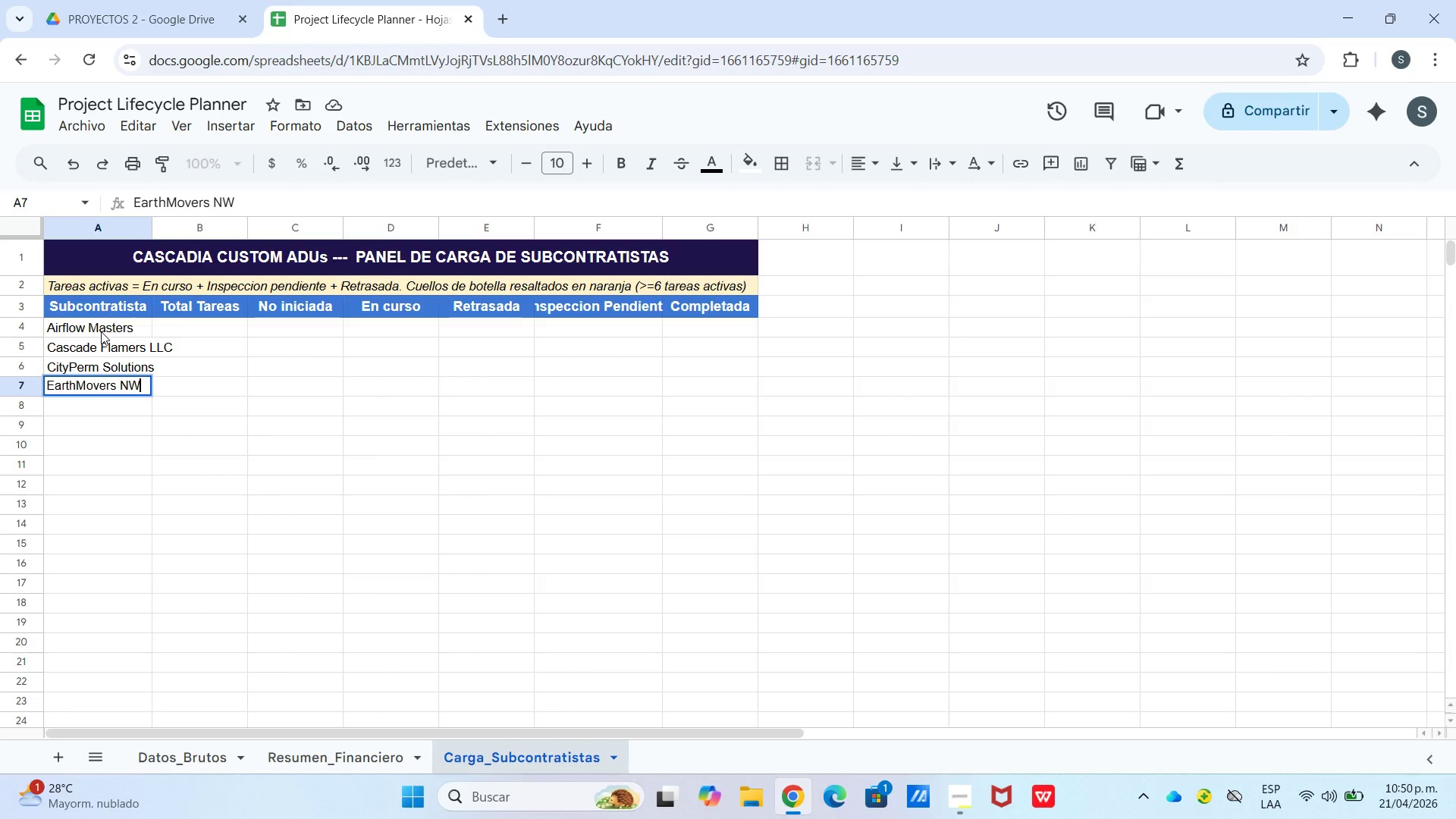 
key(Enter)
 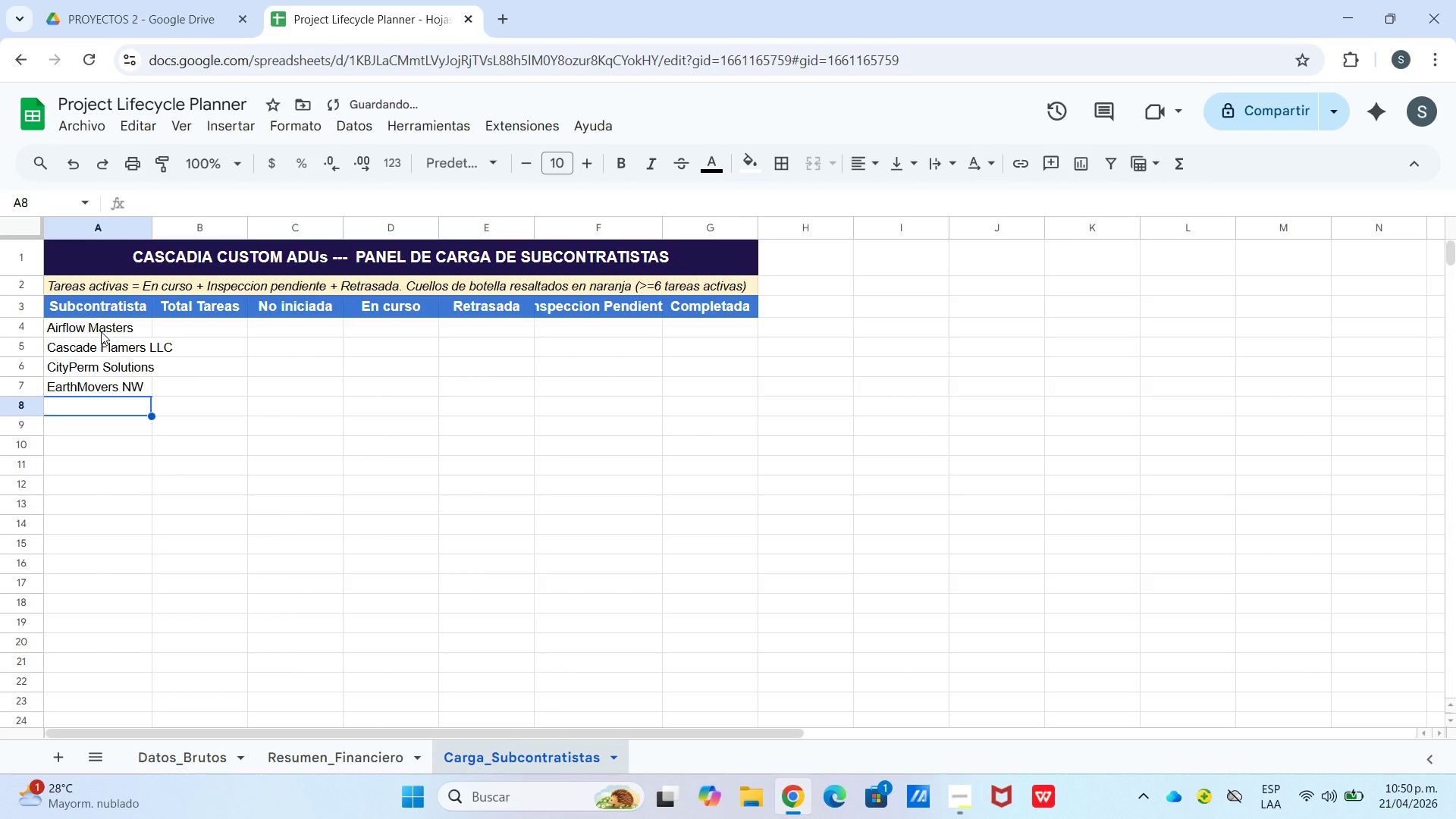 
type(FinishCraft Interiors)
 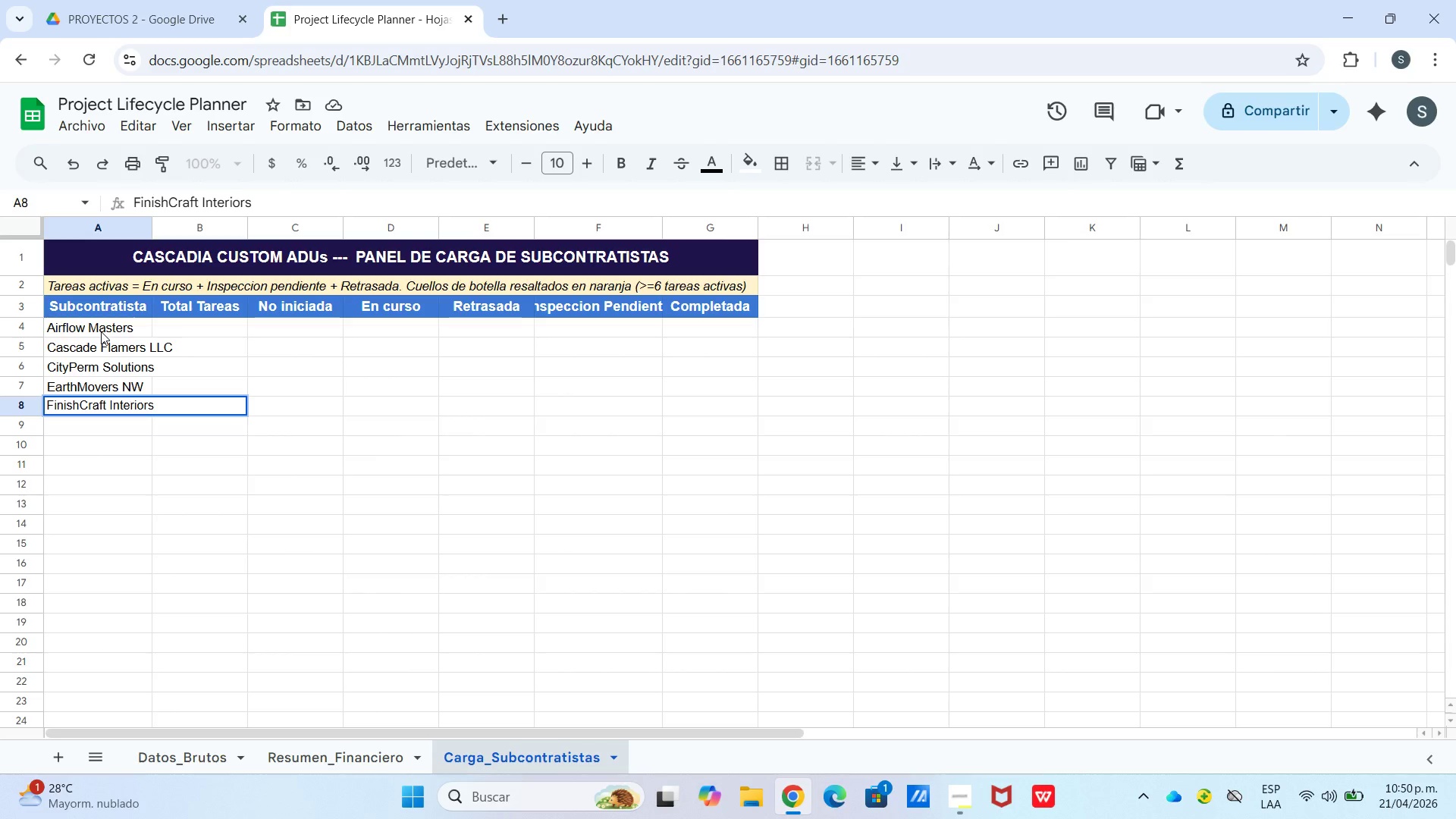 
key(Enter)
 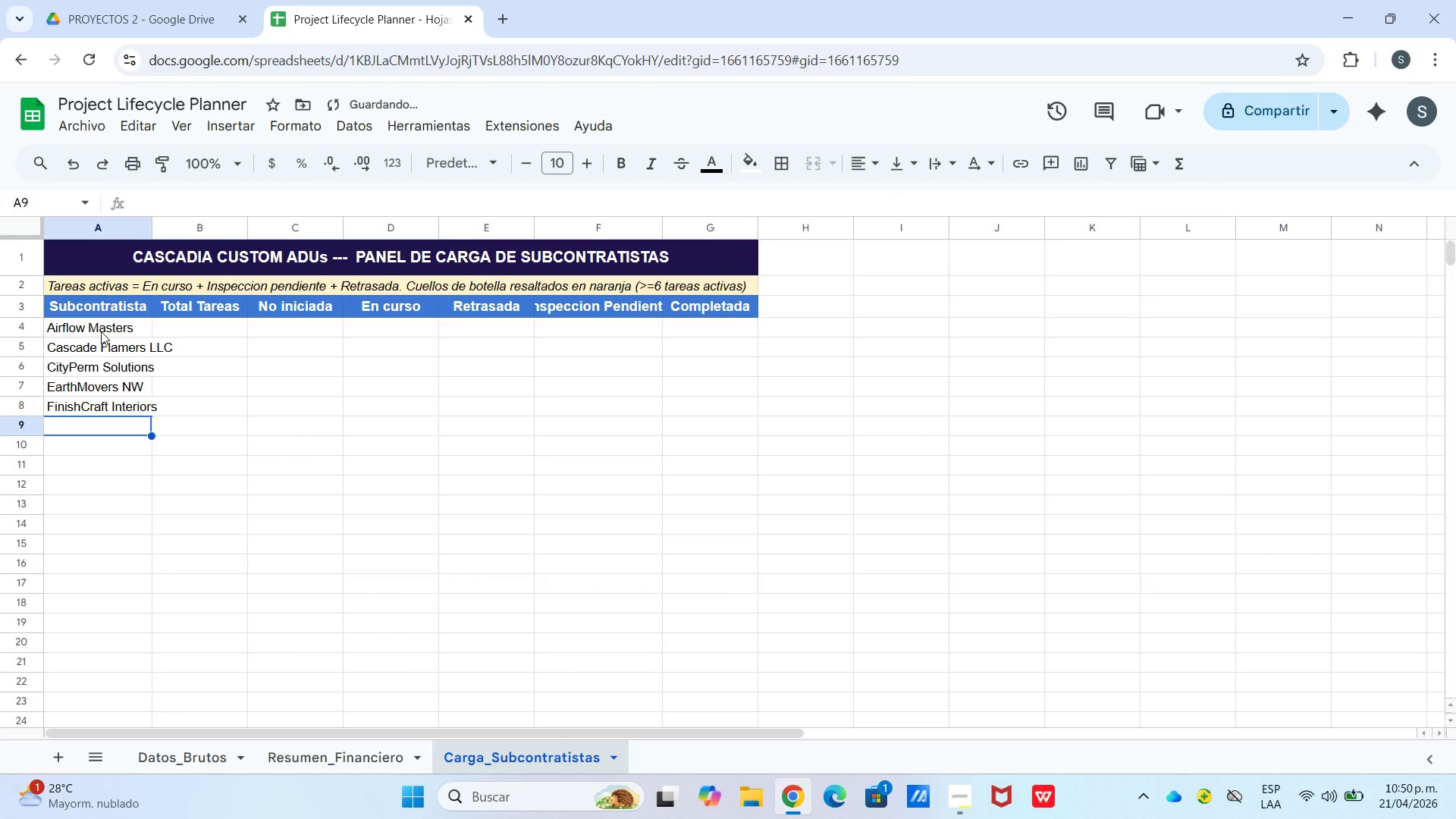 
type(Plumb-Right Co.)
 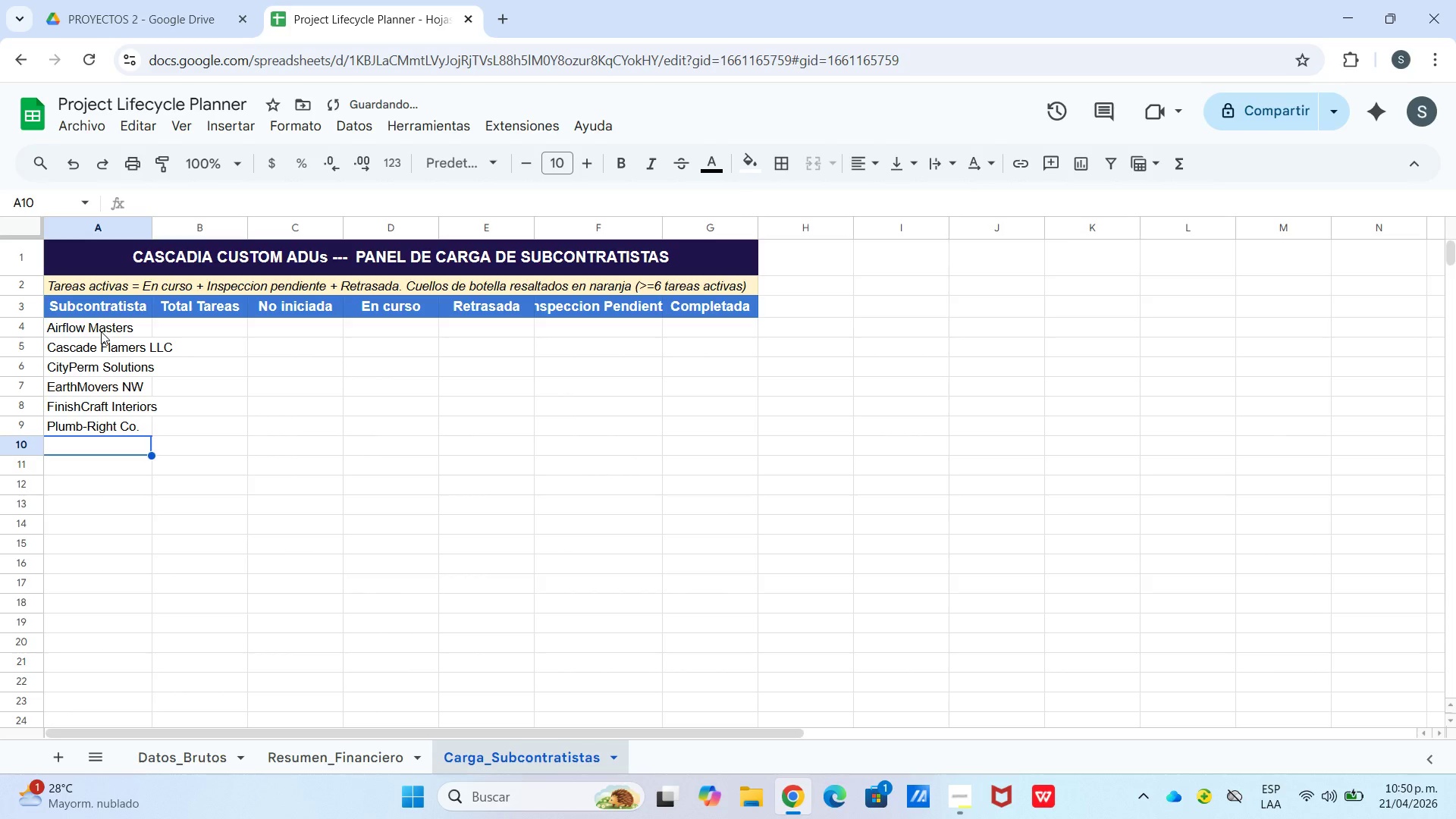 
 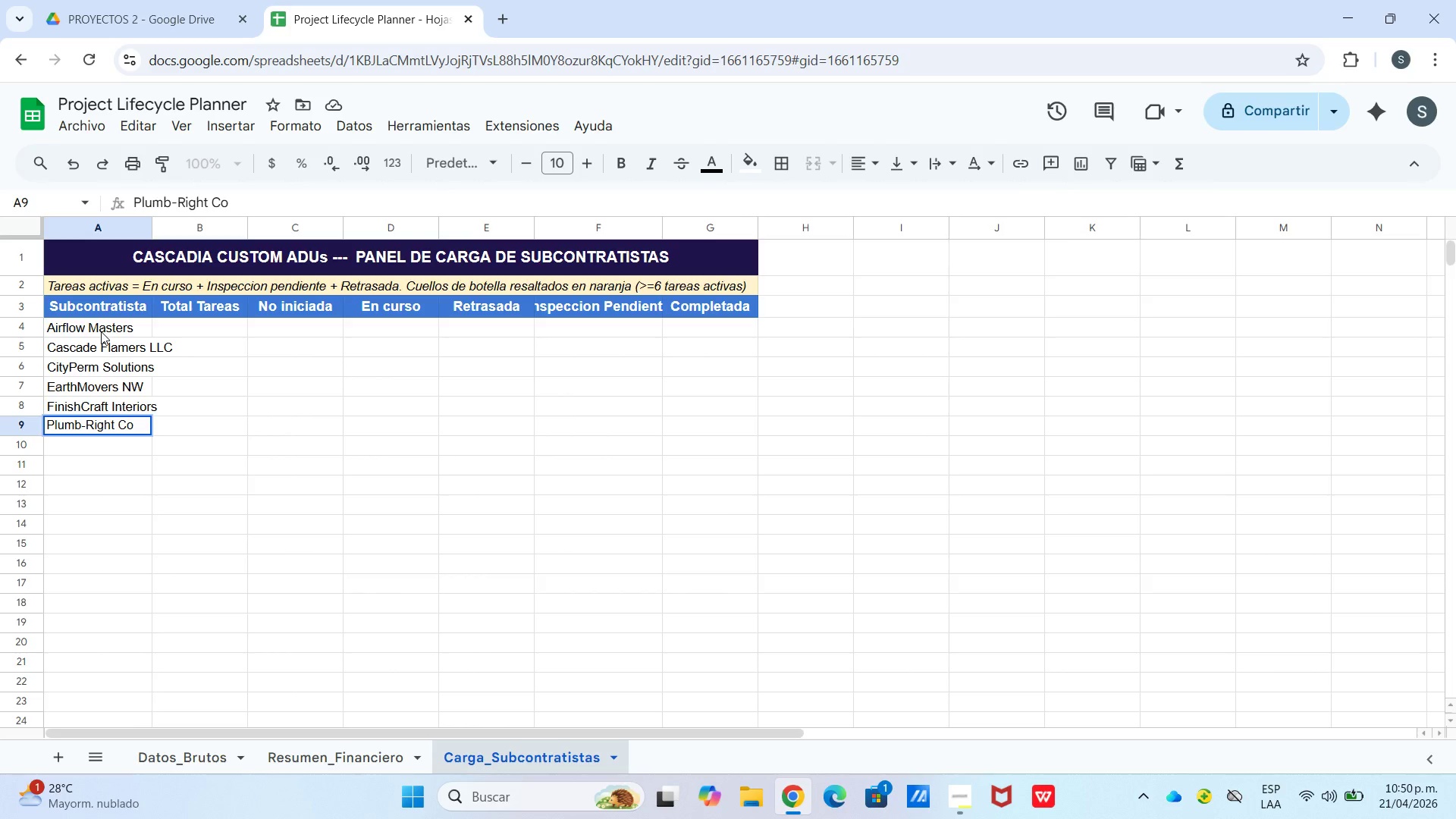 
key(Enter)
 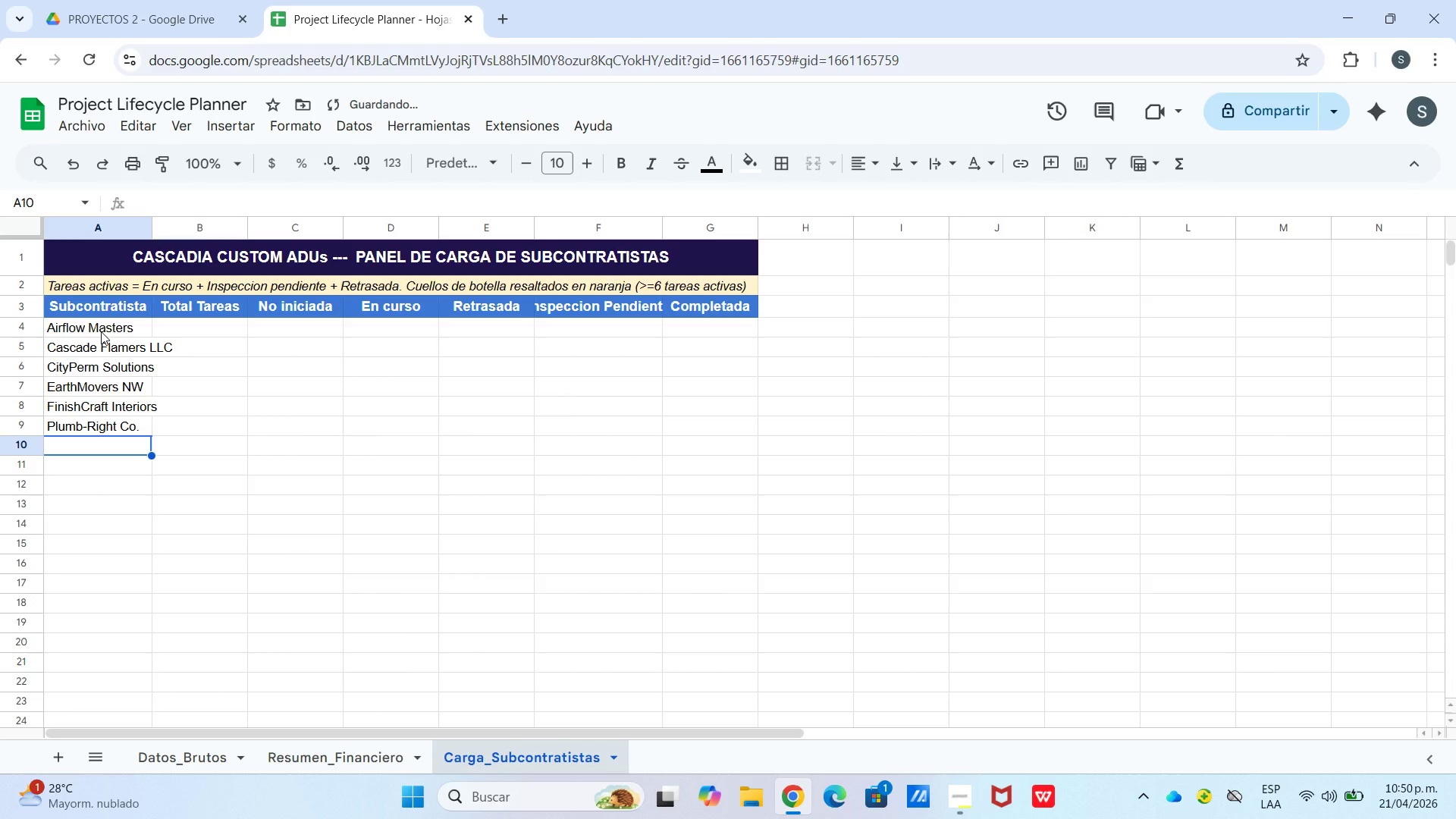 
type(Volt-Tech Electric)
 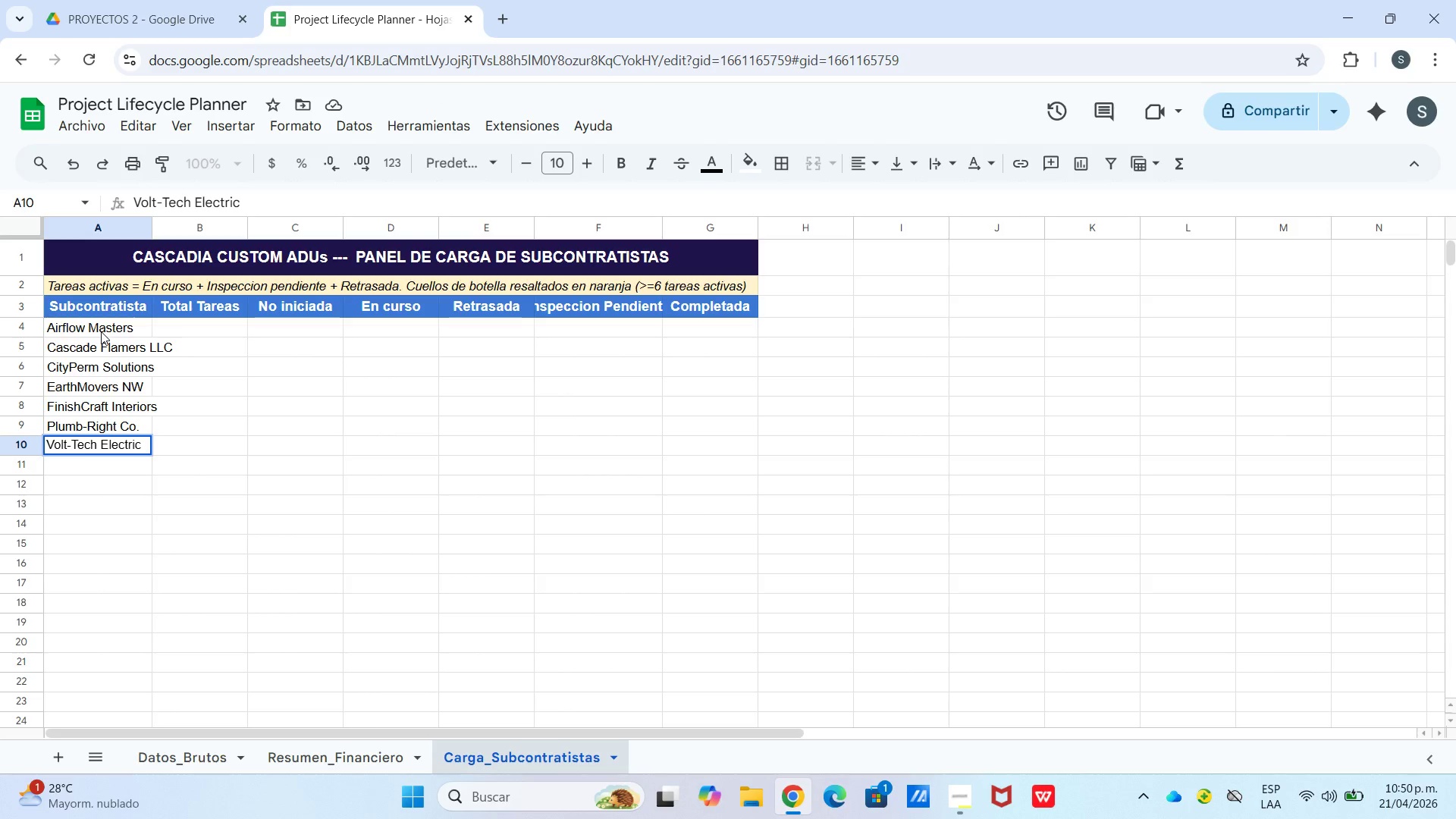 
left_click([174, 318])
 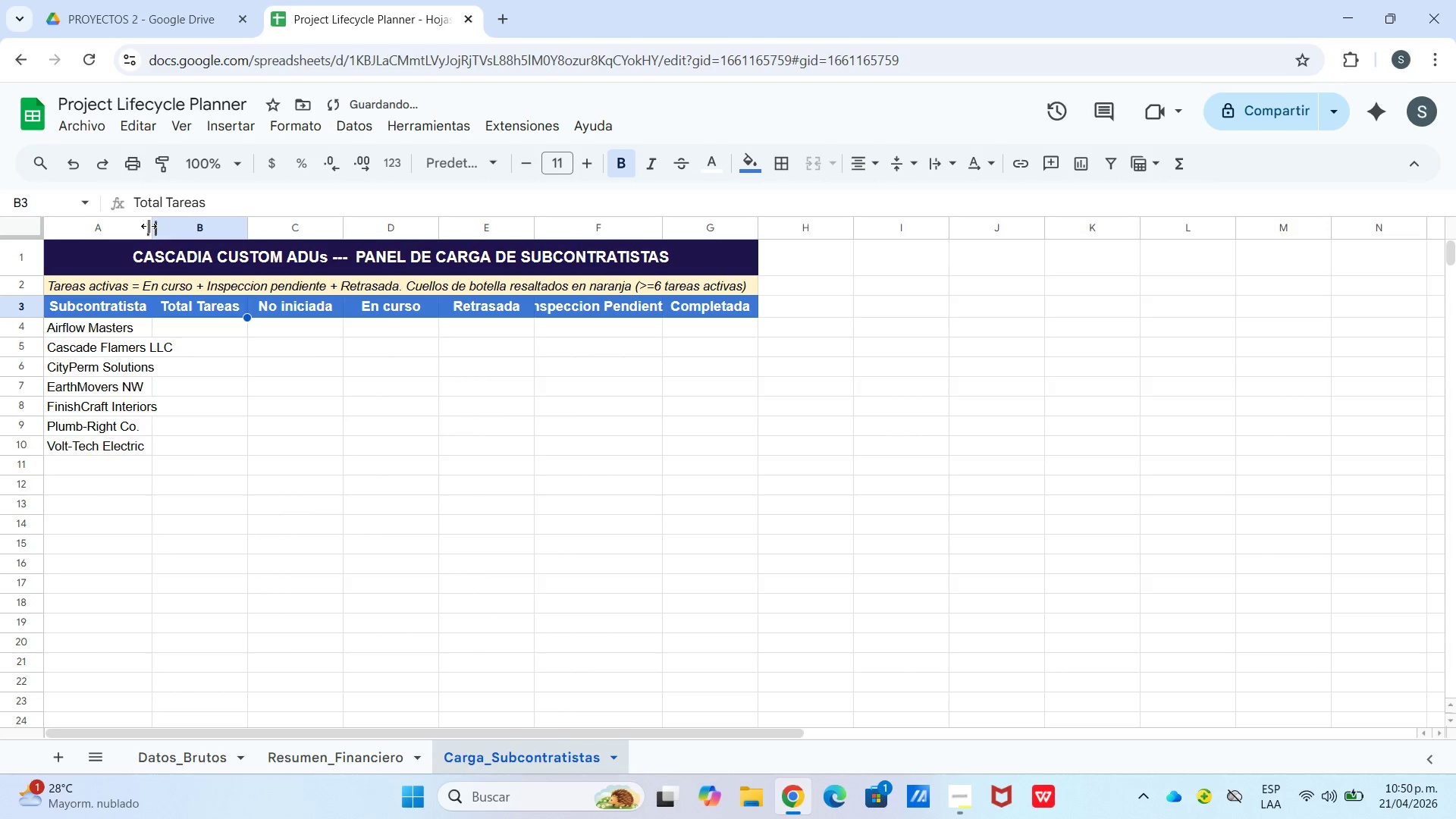 
left_click_drag(start_coordinate=[149, 228], to_coordinate=[179, 229])
 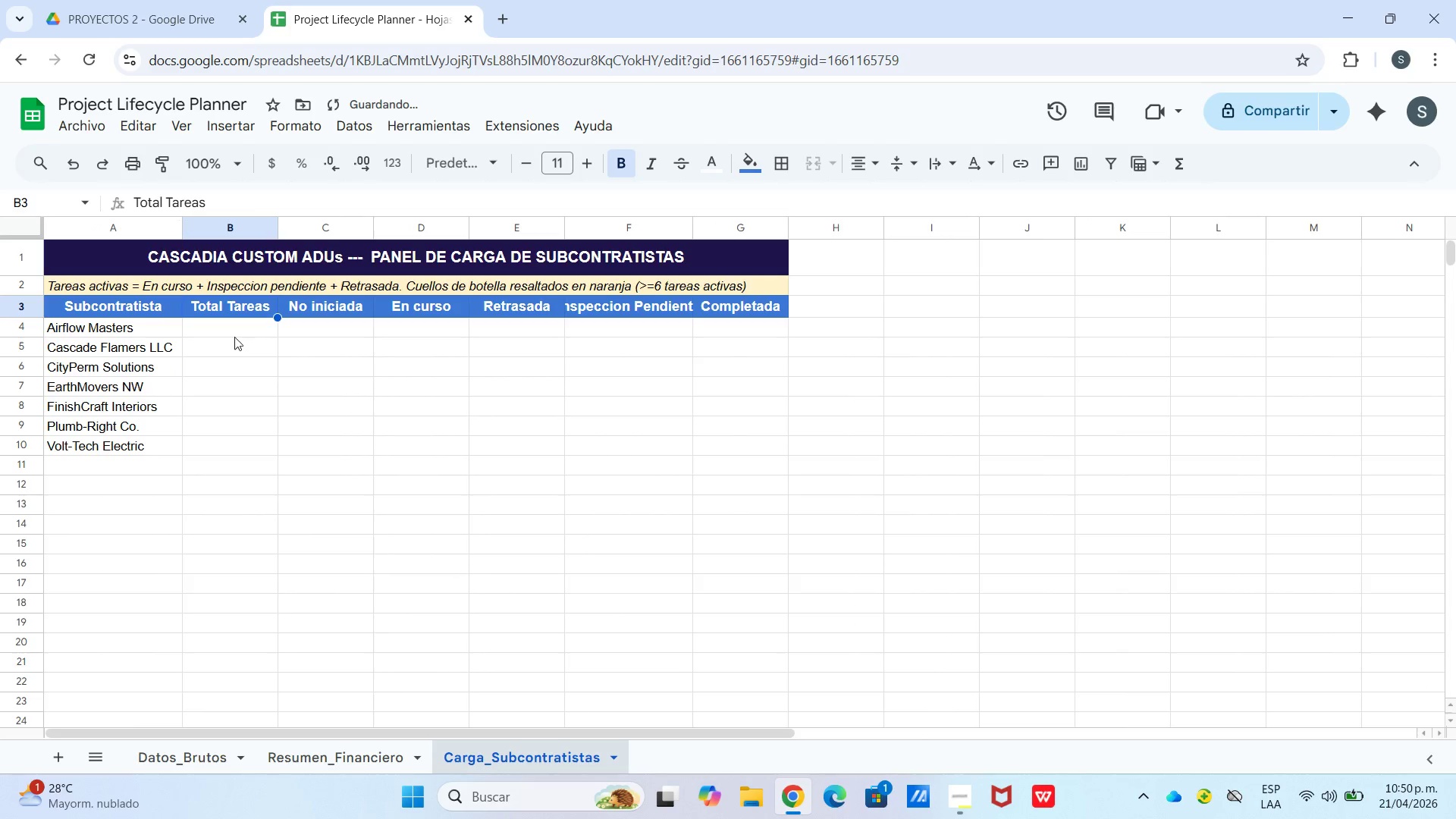 
left_click([232, 327])
 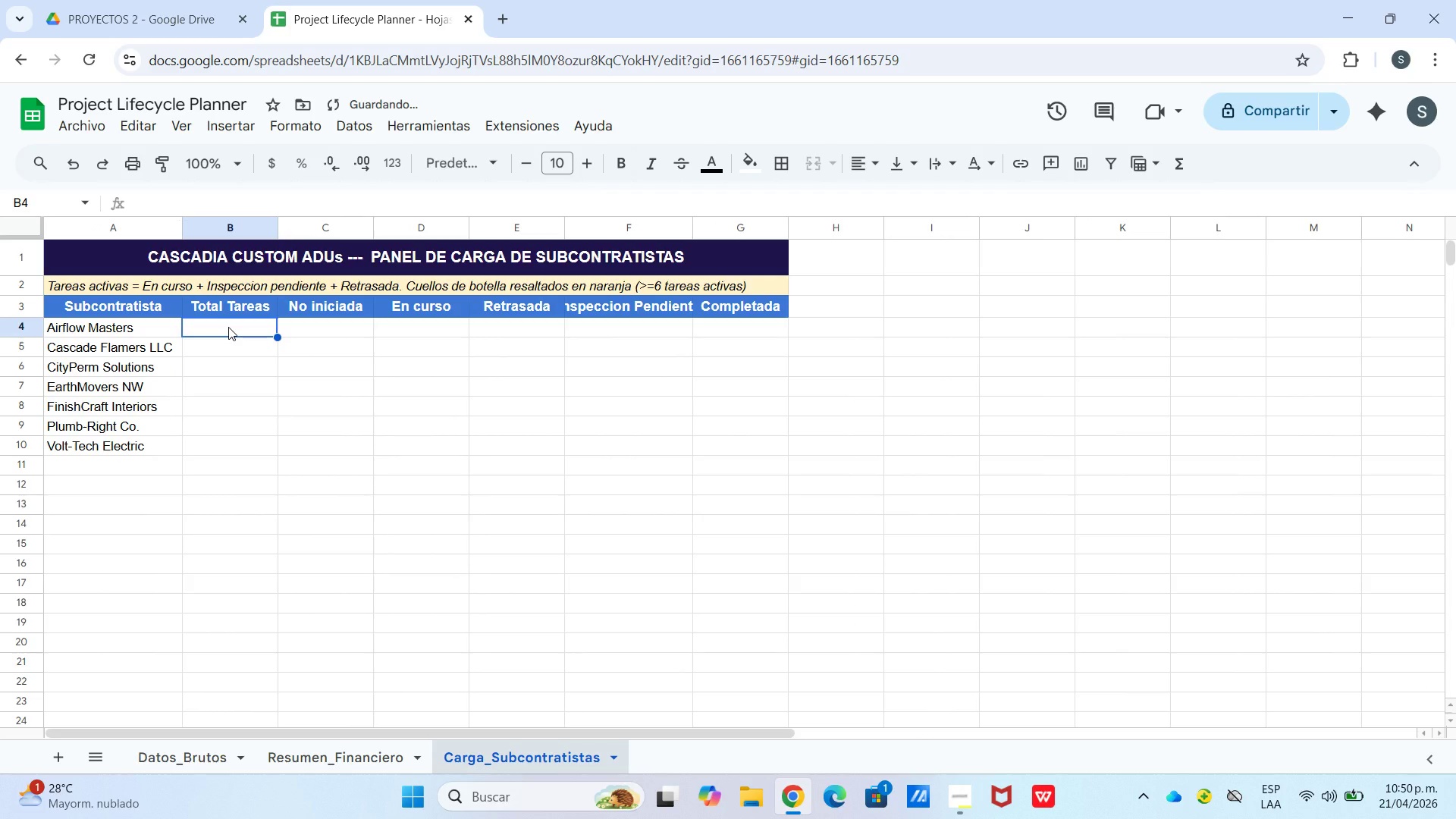 
type()contar.si)
key(Tab)
type(Datos_brutos)
 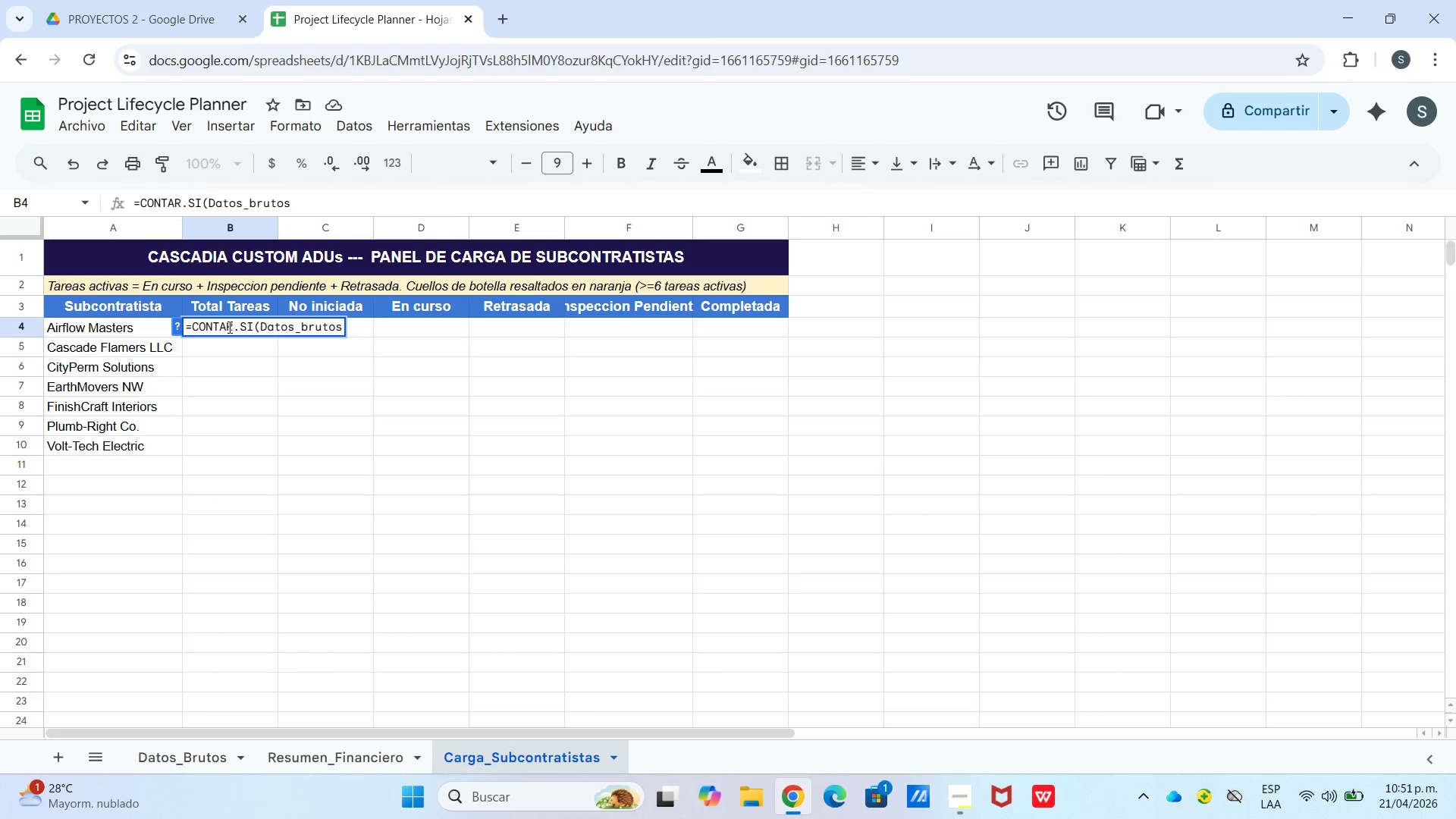 
type(!e>e,a4()
 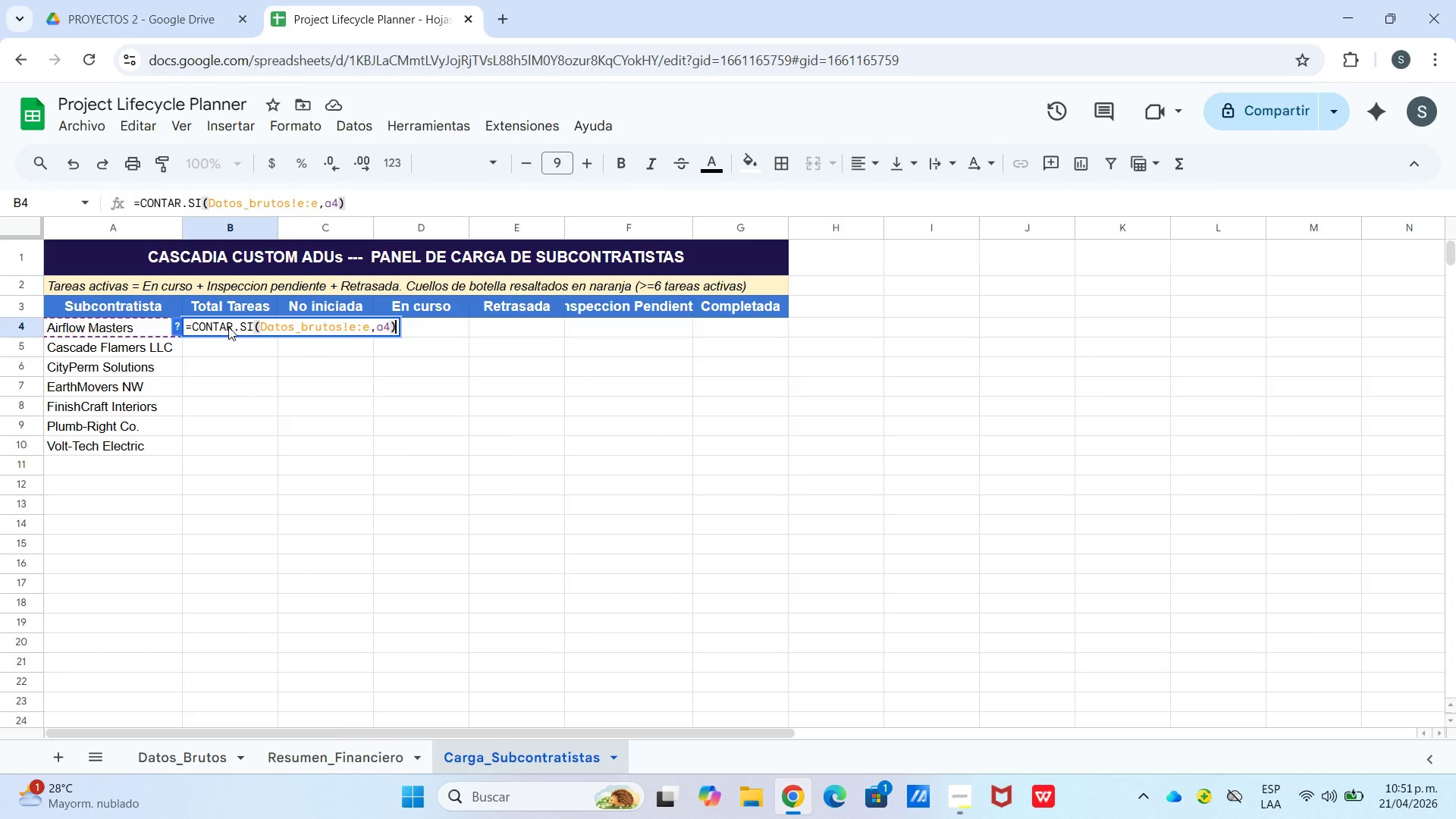 
 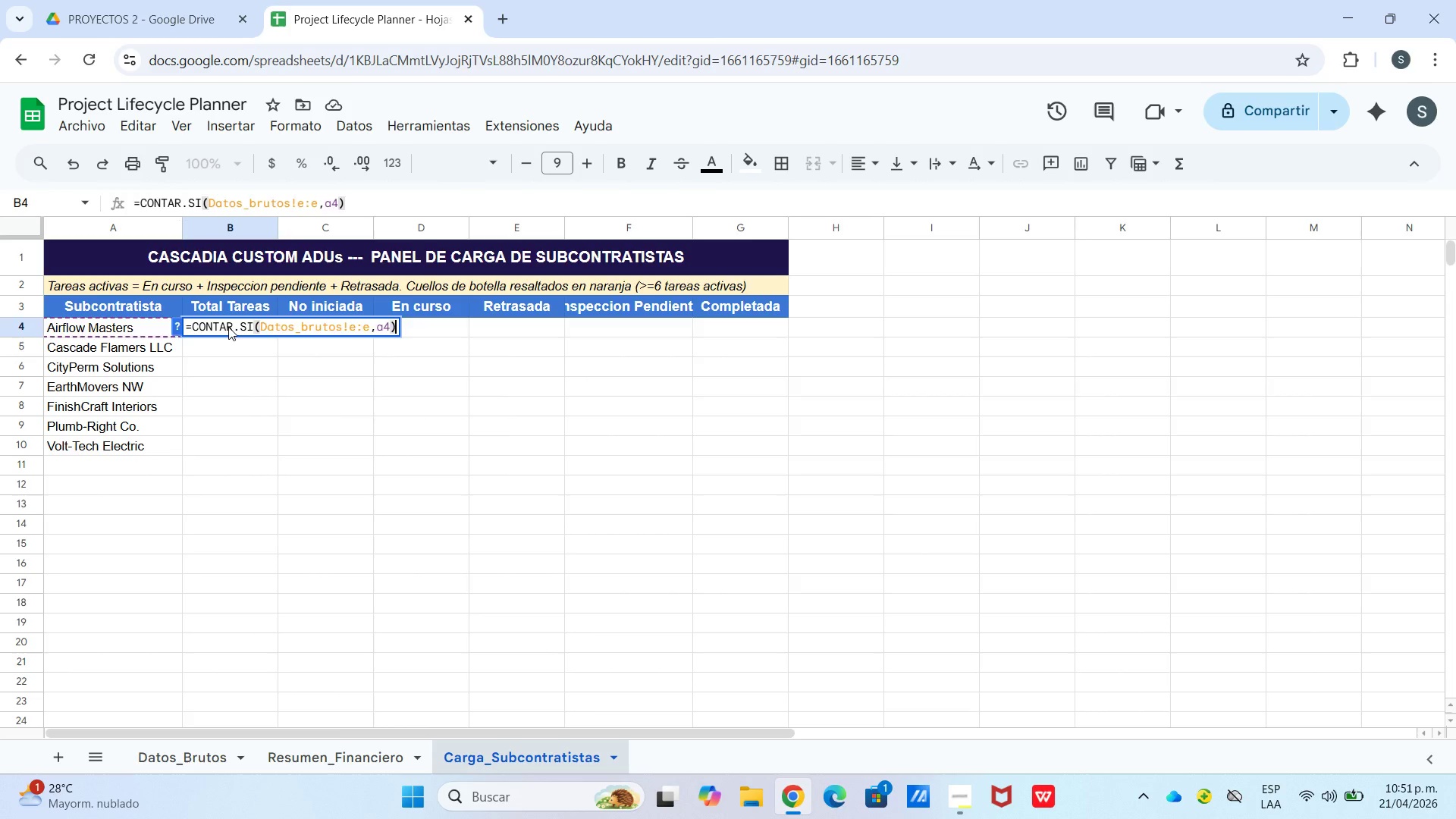 
key(Enter)
 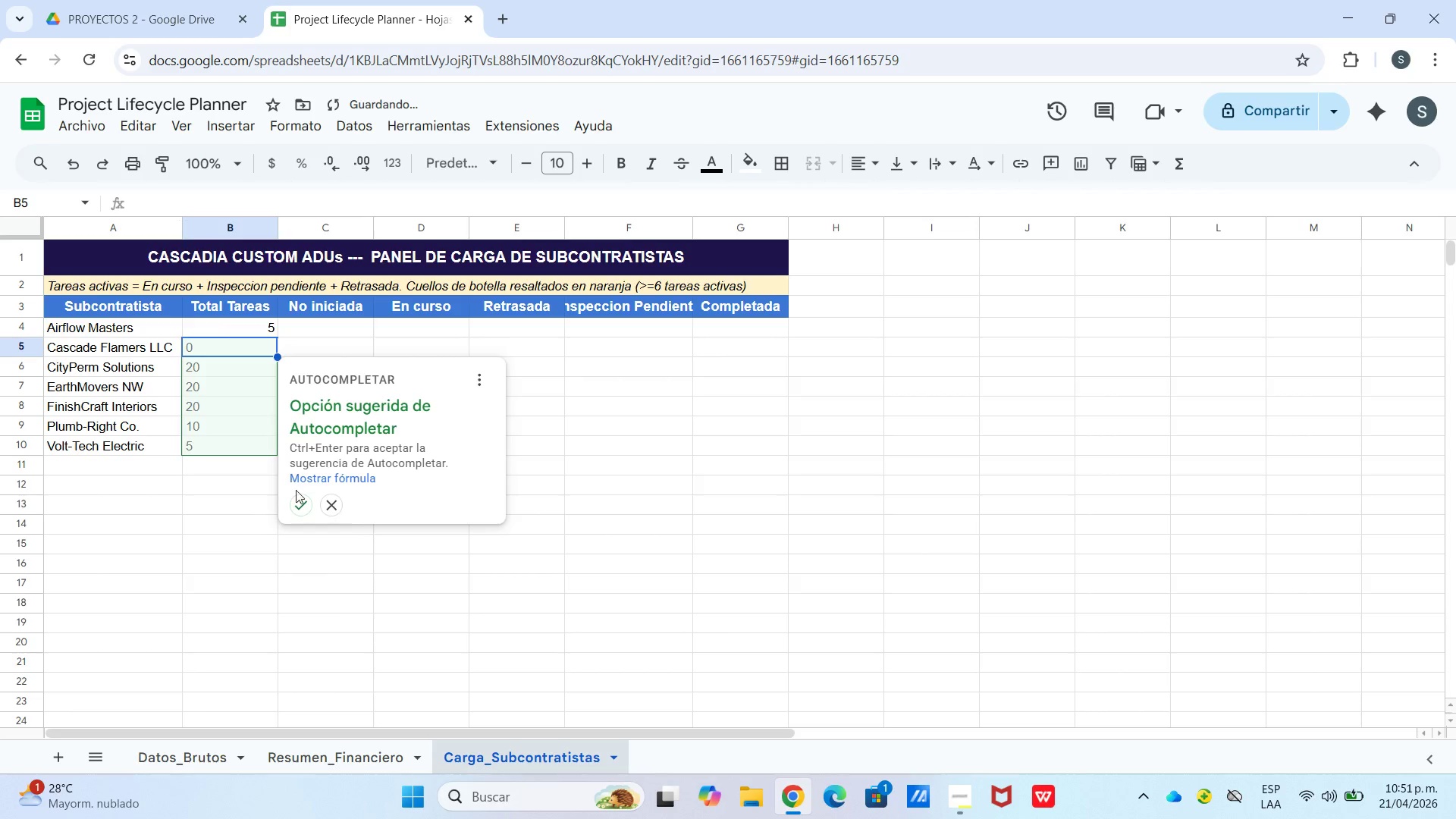 
double_click([315, 431])
 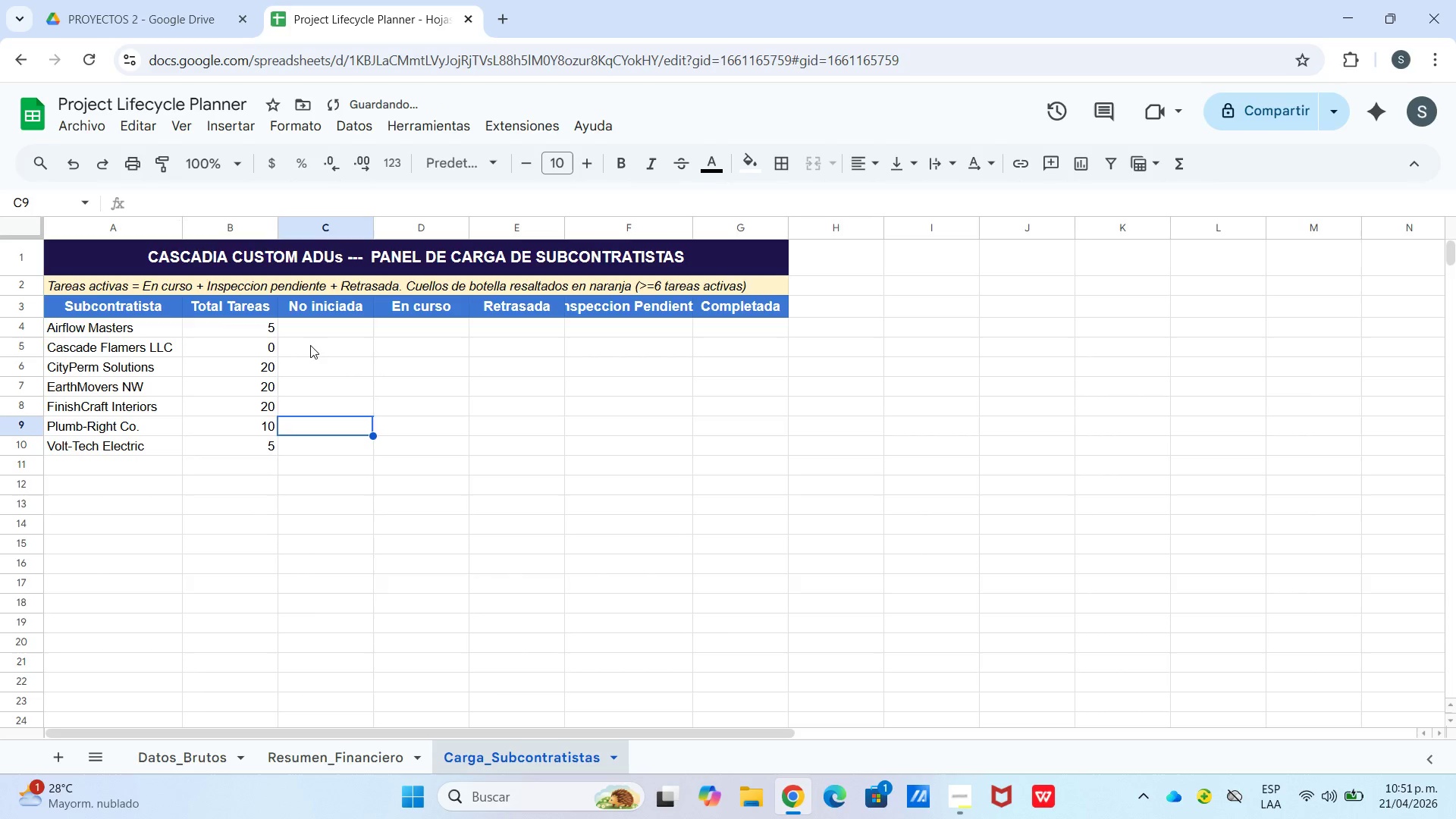 
left_click([309, 342])
 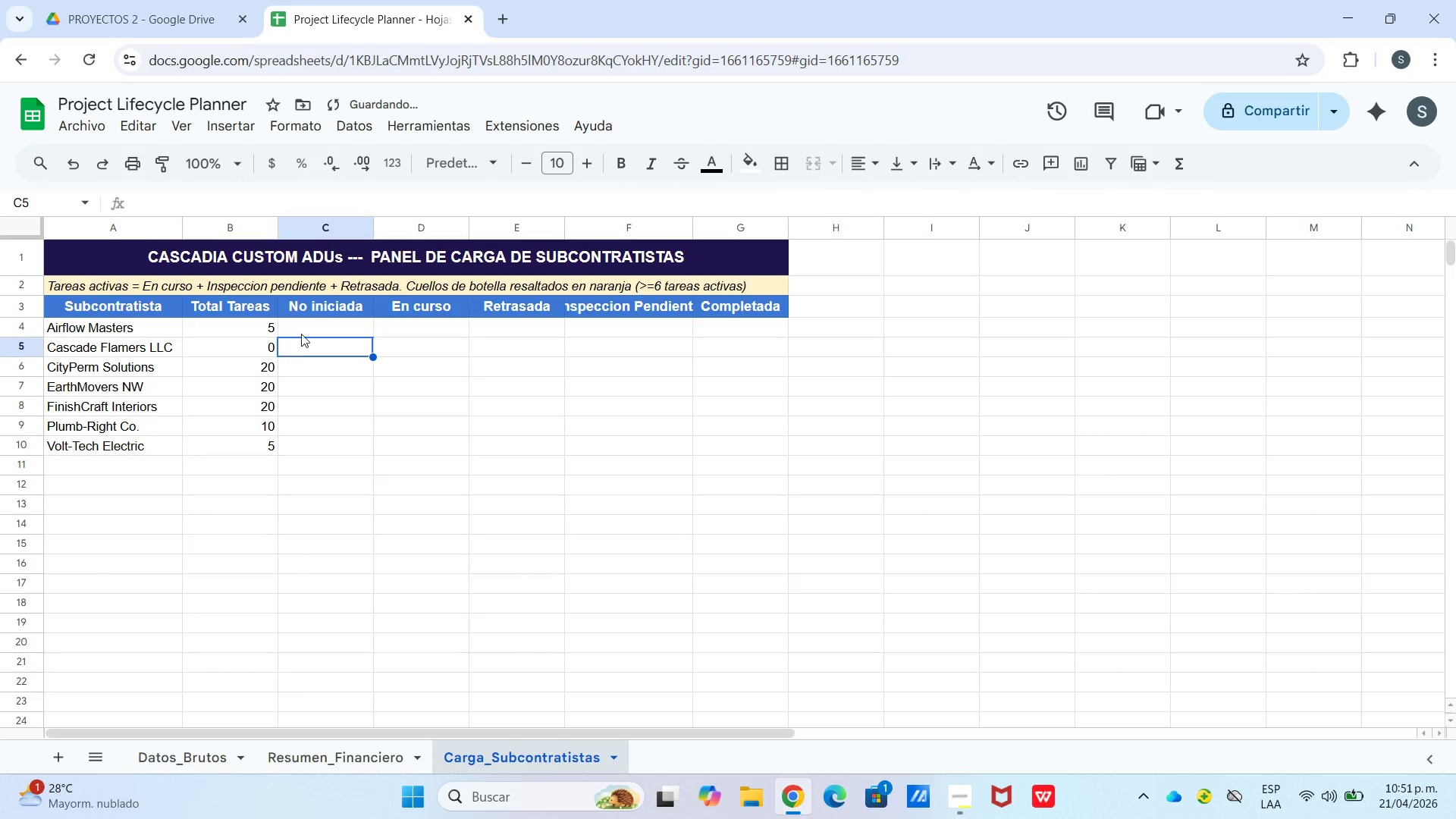 
left_click([268, 350])
 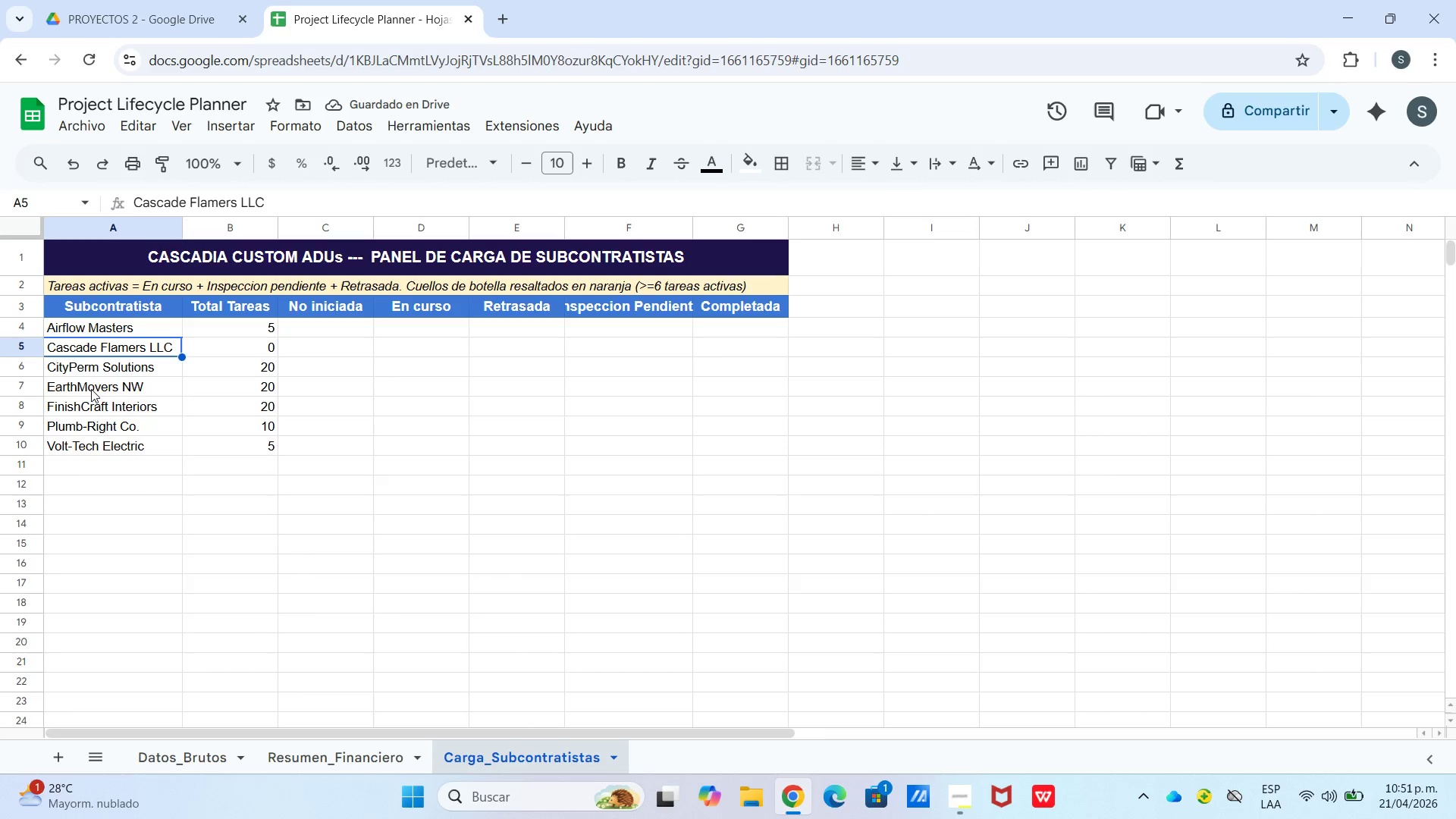 
wait(8.5)
 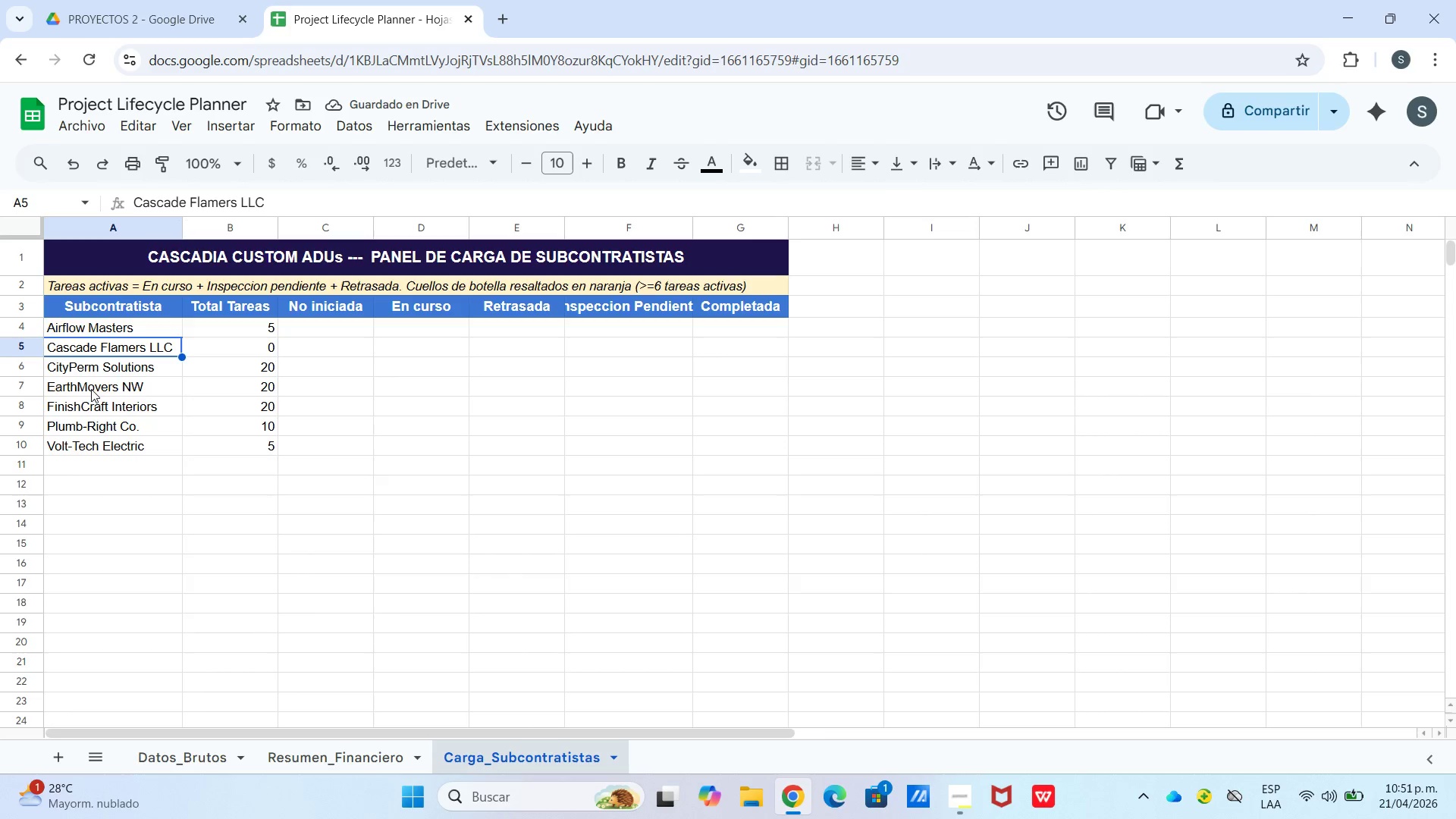 
scroll: coordinate [219, 578], scroll_direction: down, amount: 8.0
 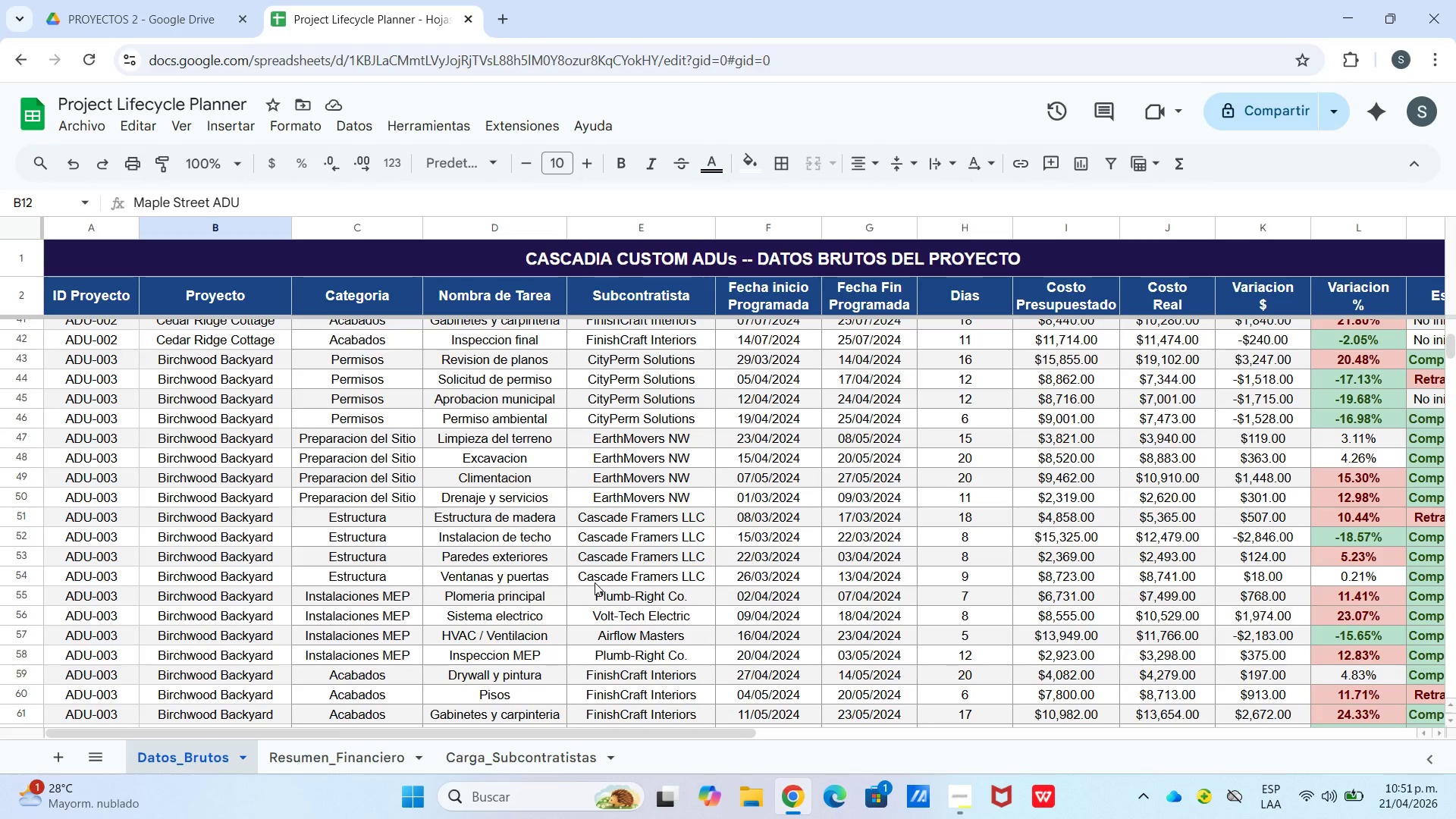 
left_click([595, 572])
 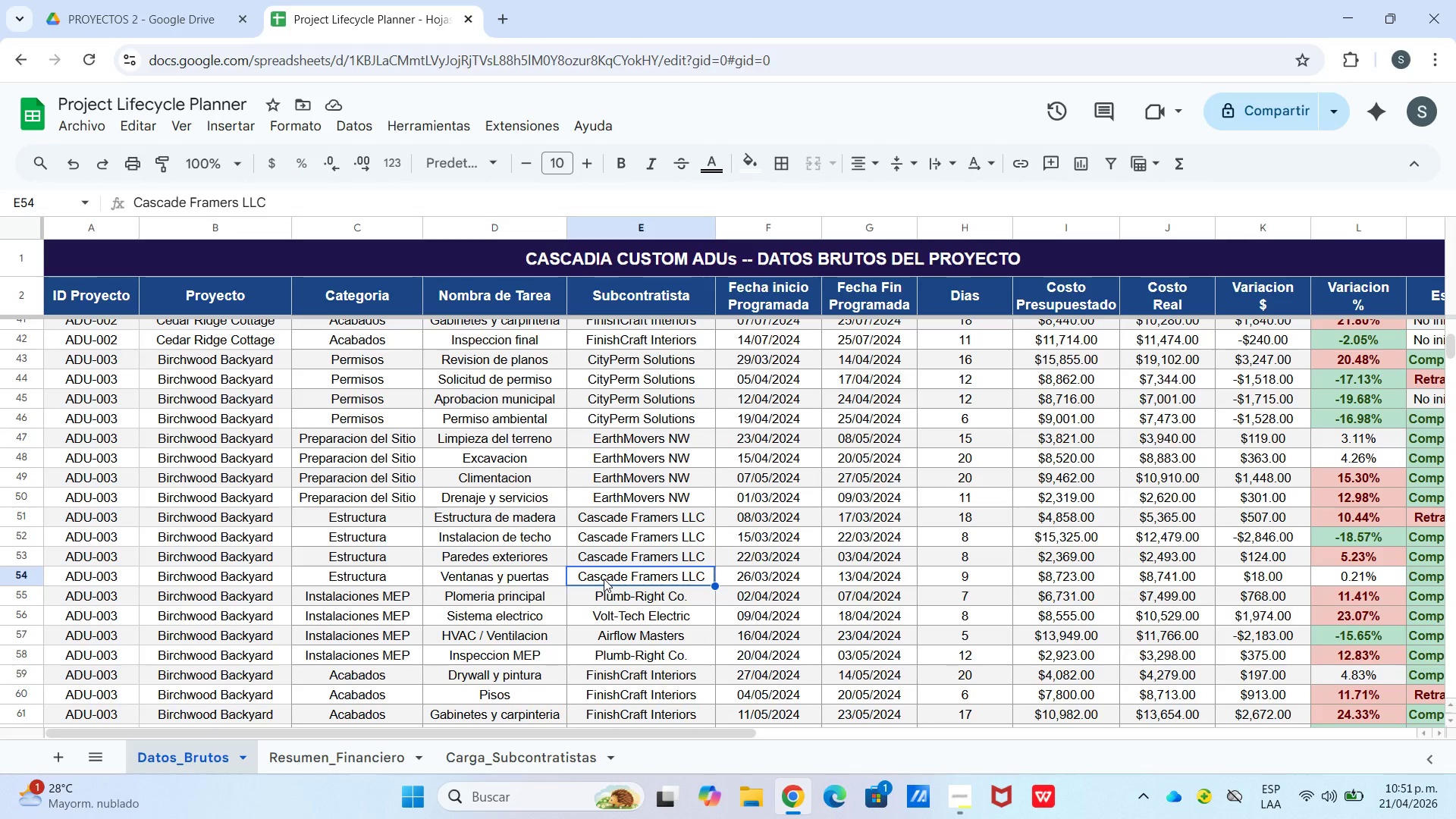 
double_click([604, 579])
 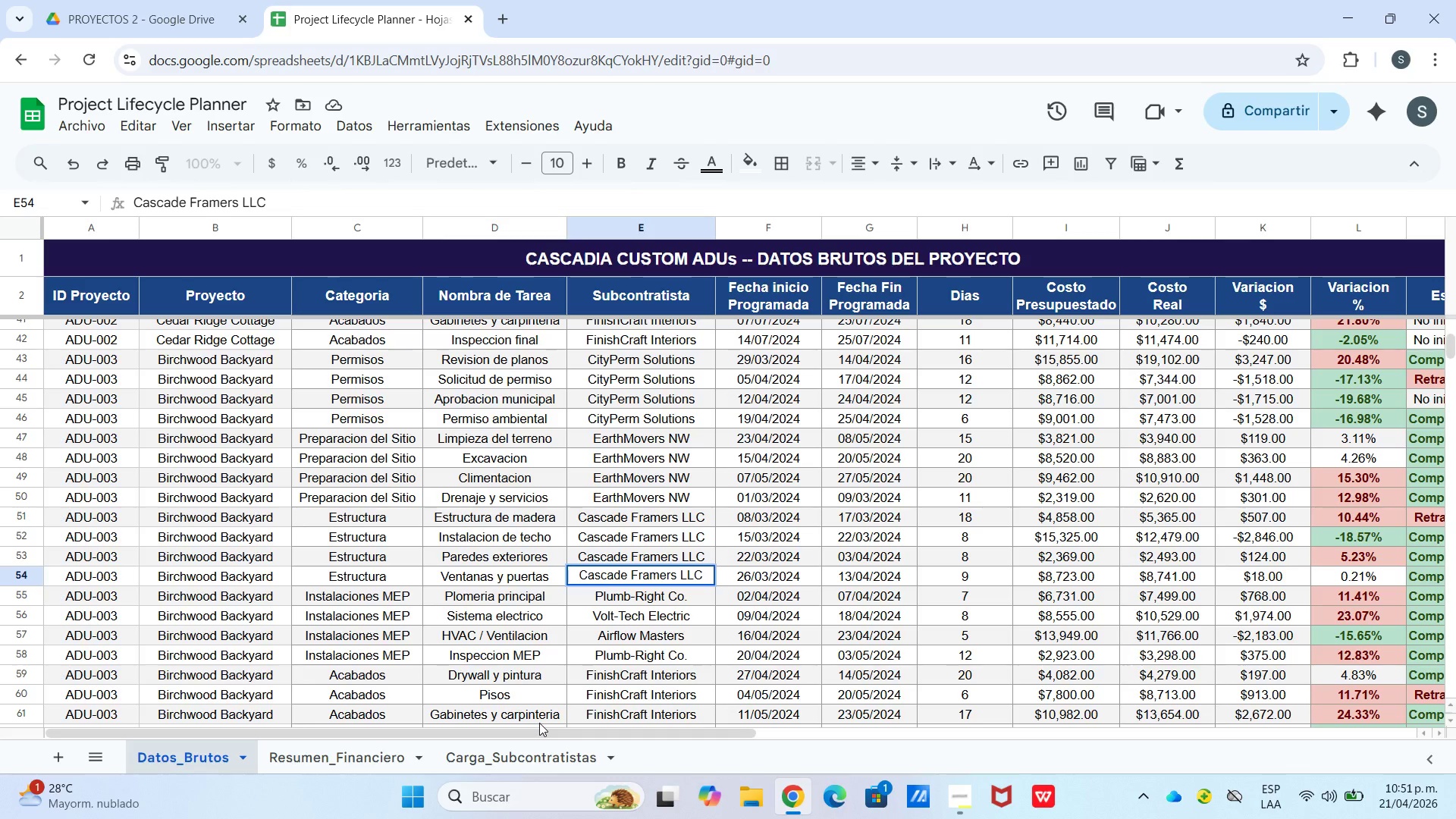 
wait(9.92)
 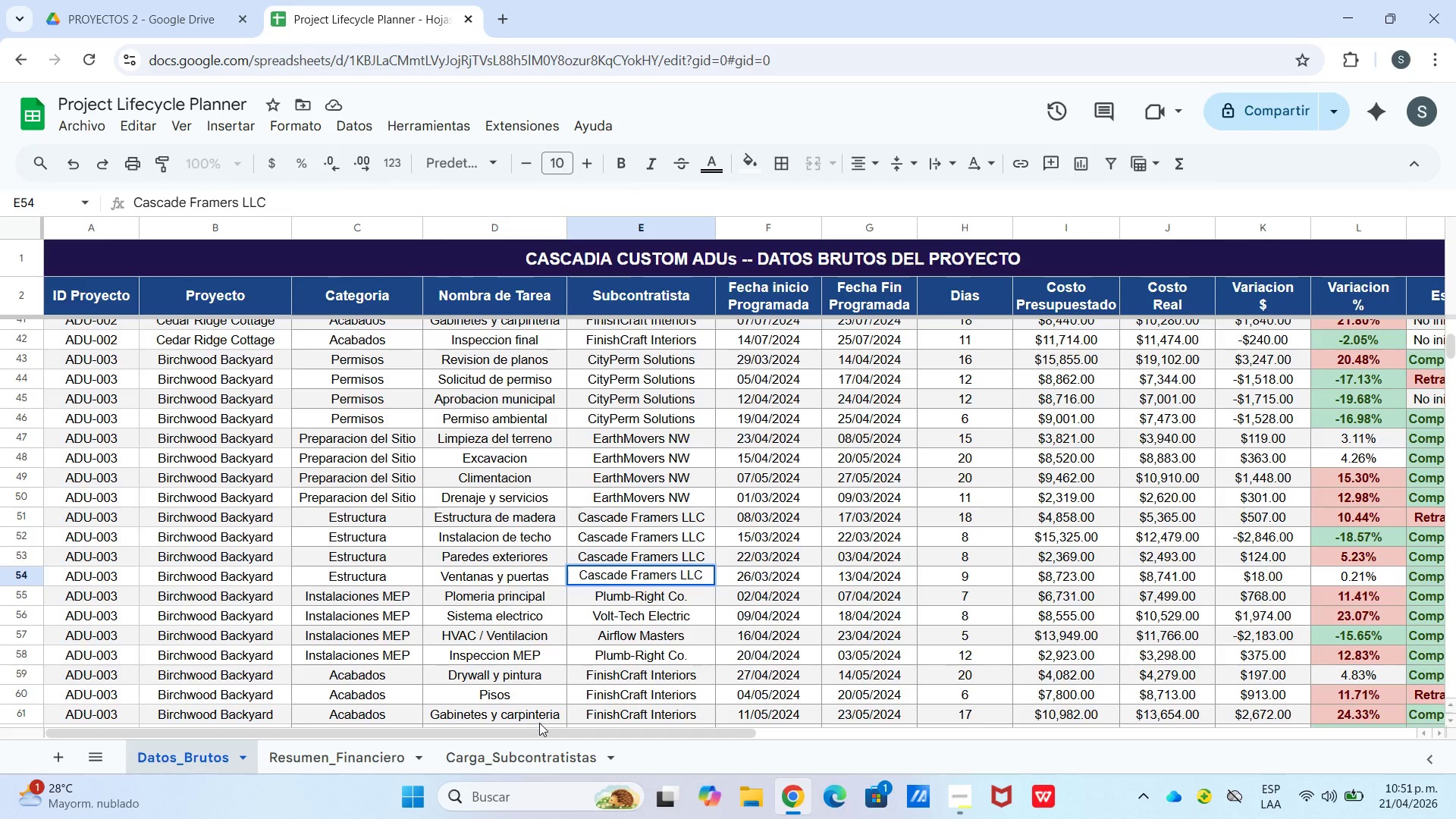 
left_click_drag(start_coordinate=[553, 755], to_coordinate=[549, 755])
 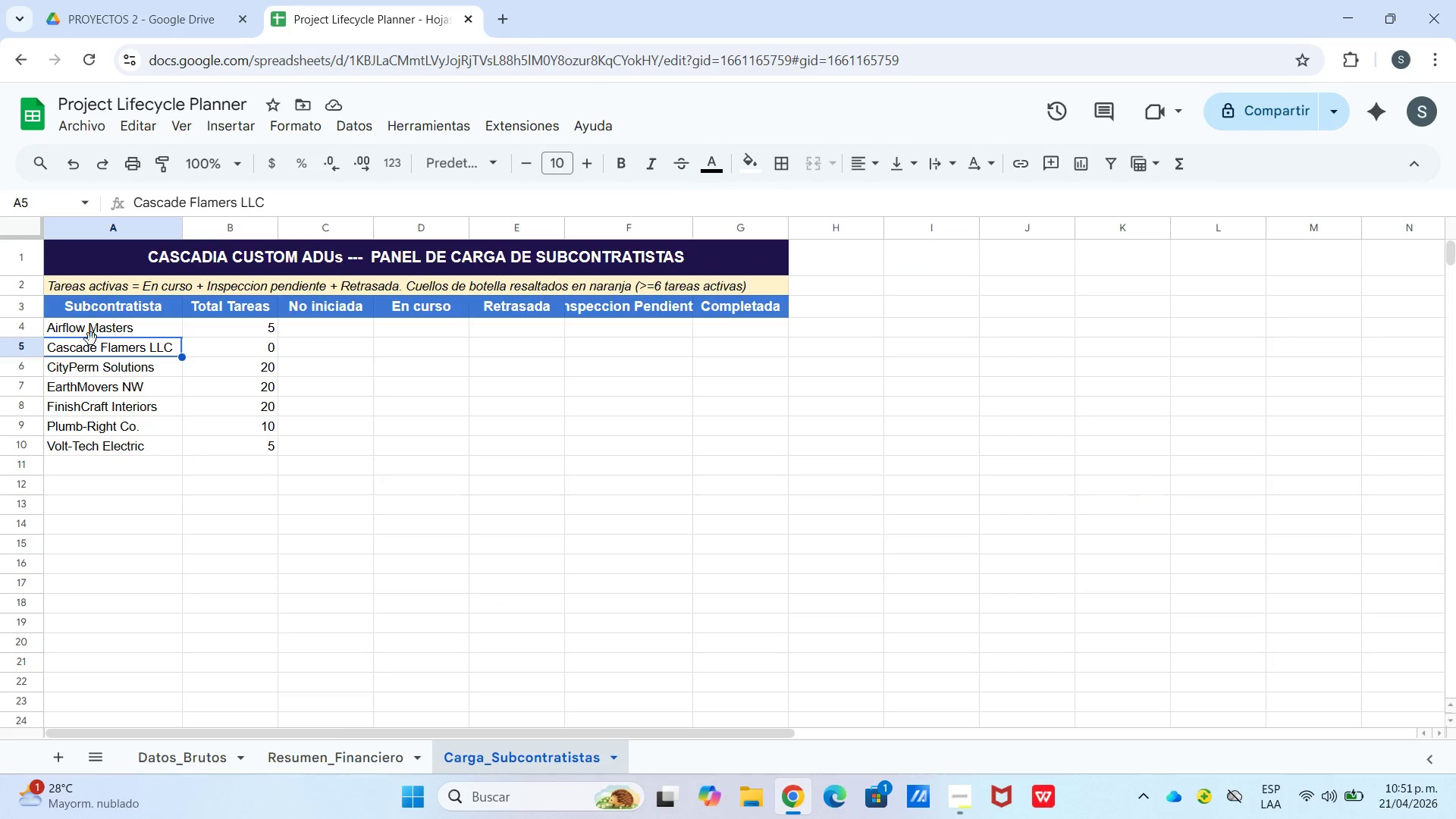 
double_click([92, 347])
 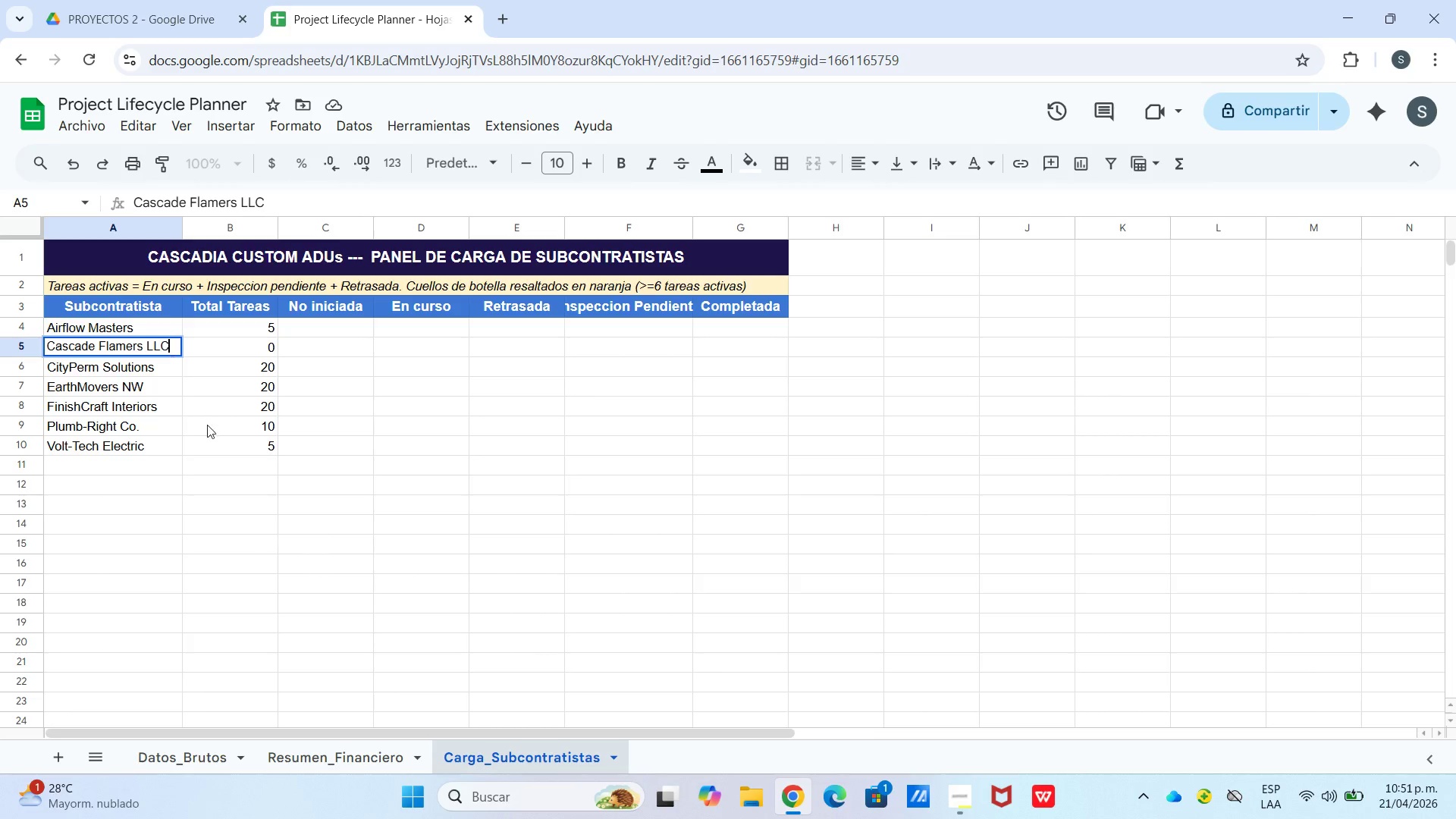 
left_click([226, 756])
 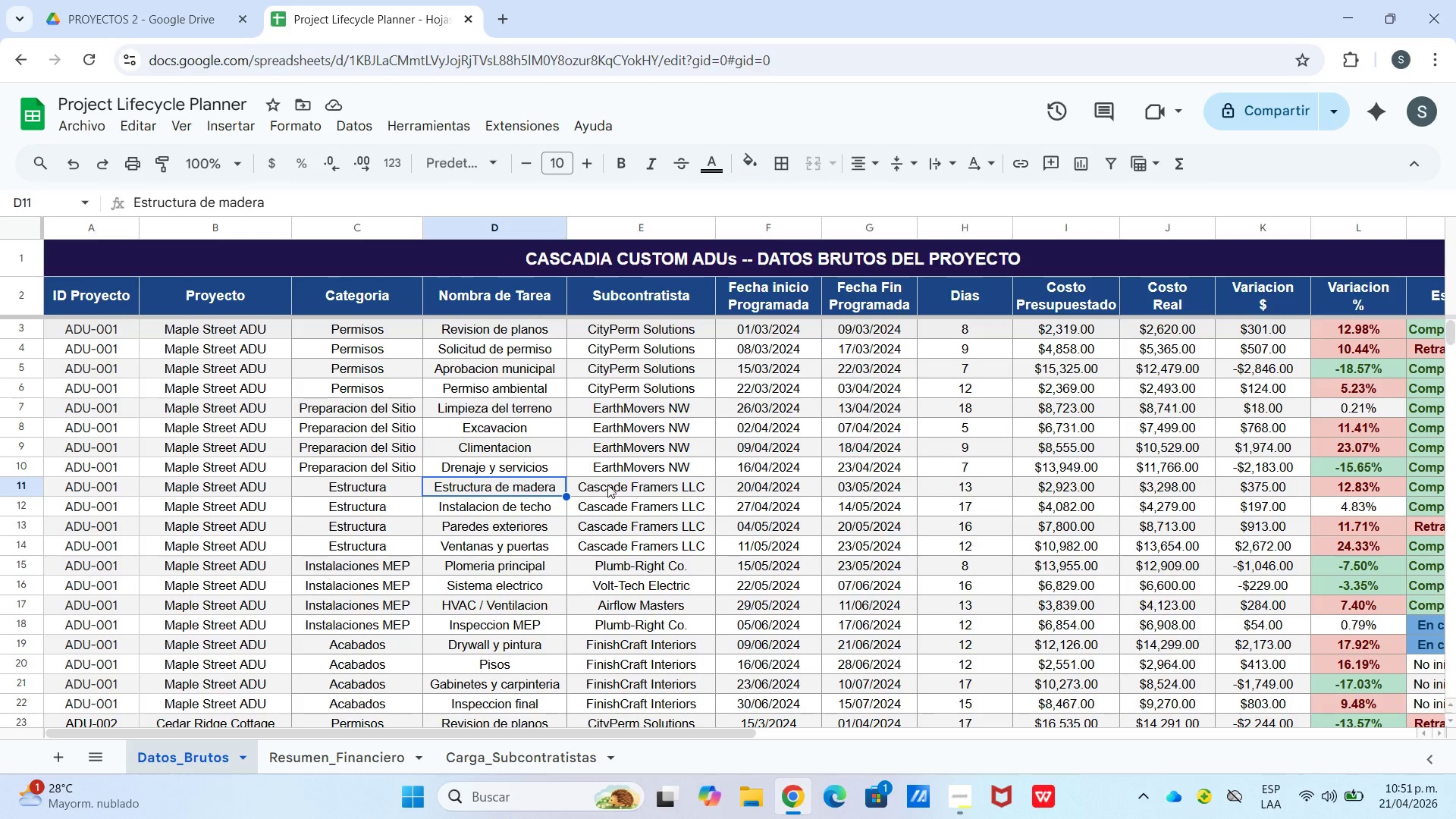 
double_click([573, 486])
 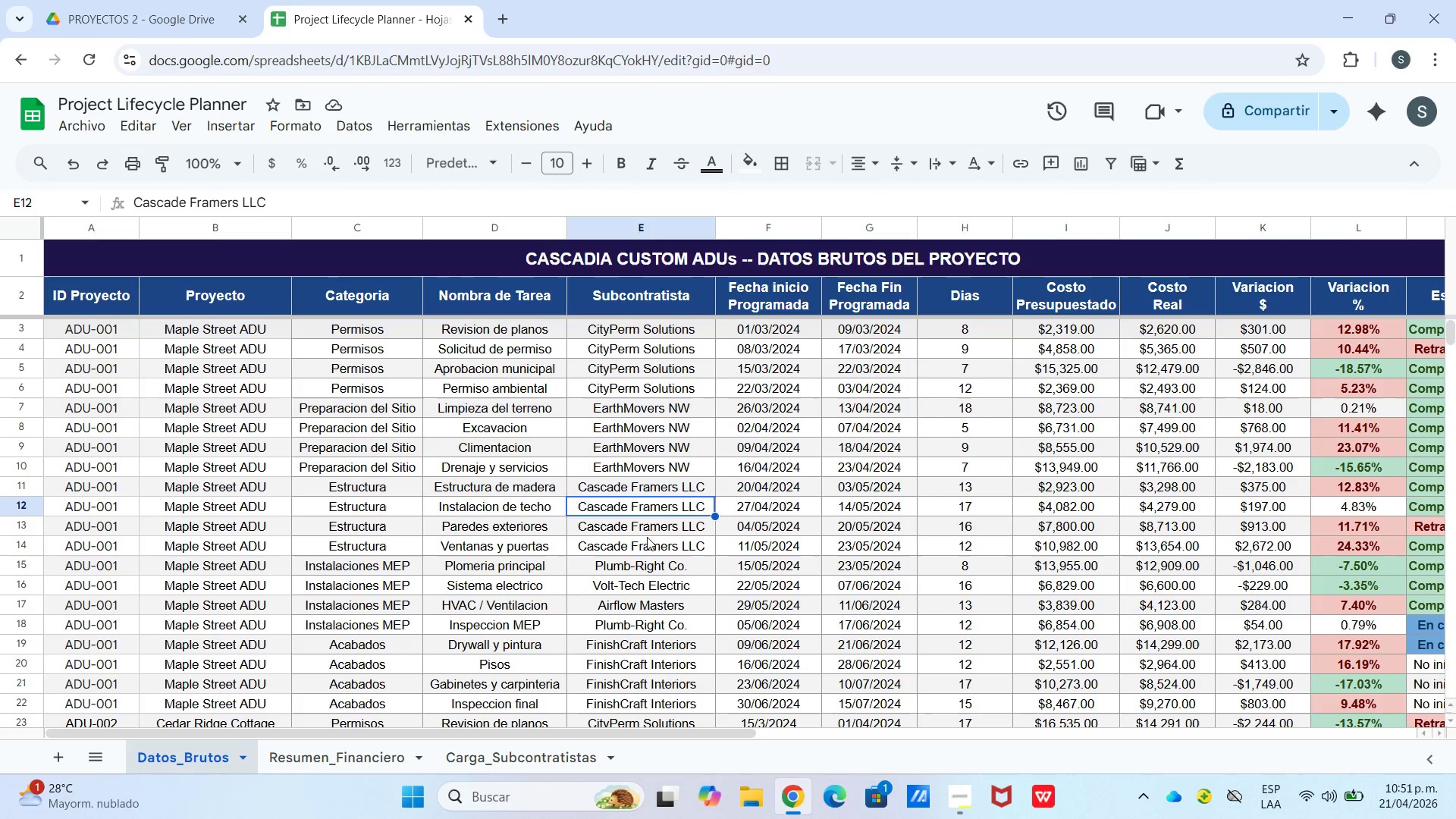 
key(Control+C)
 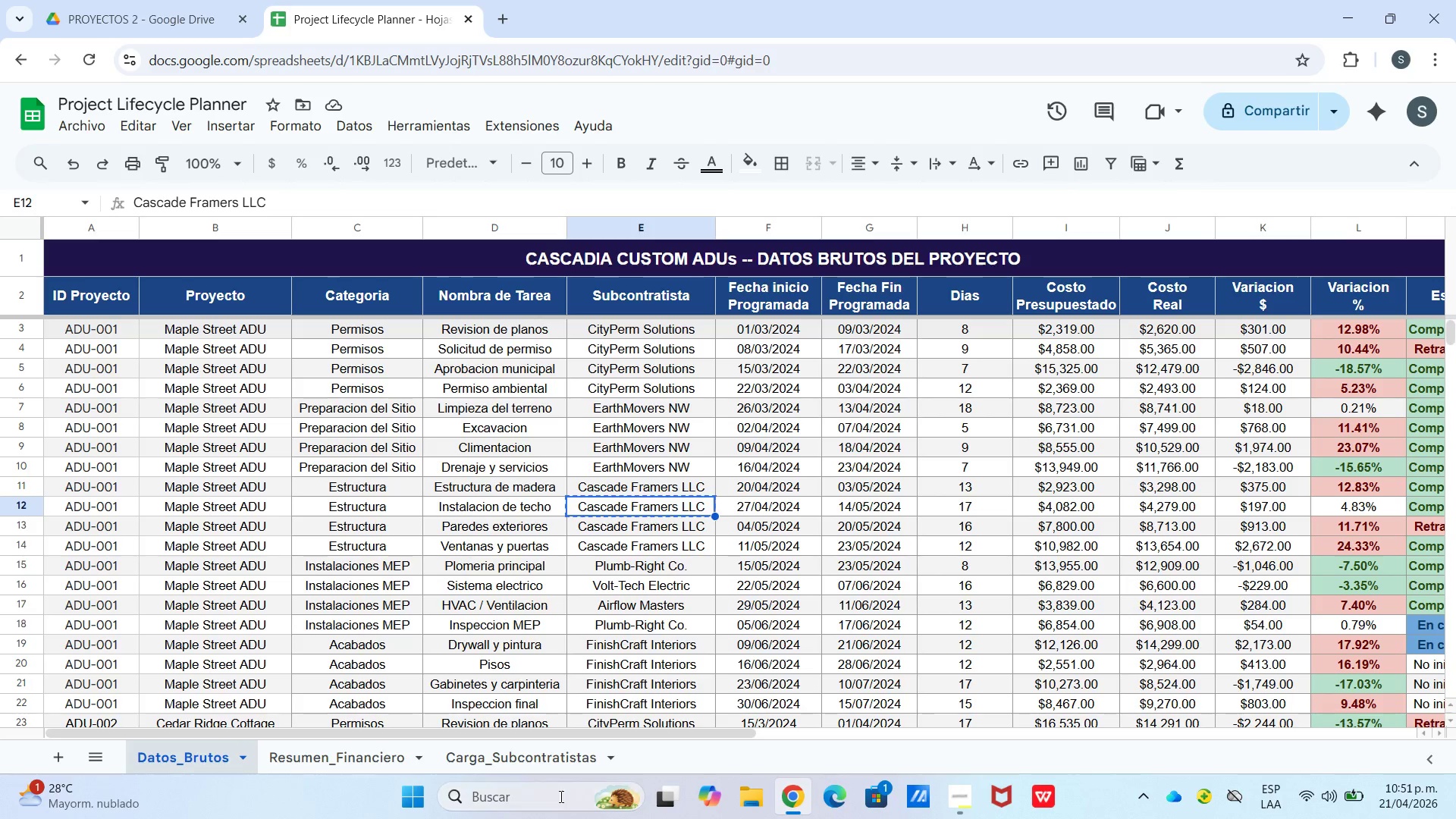 
left_click([559, 767])
 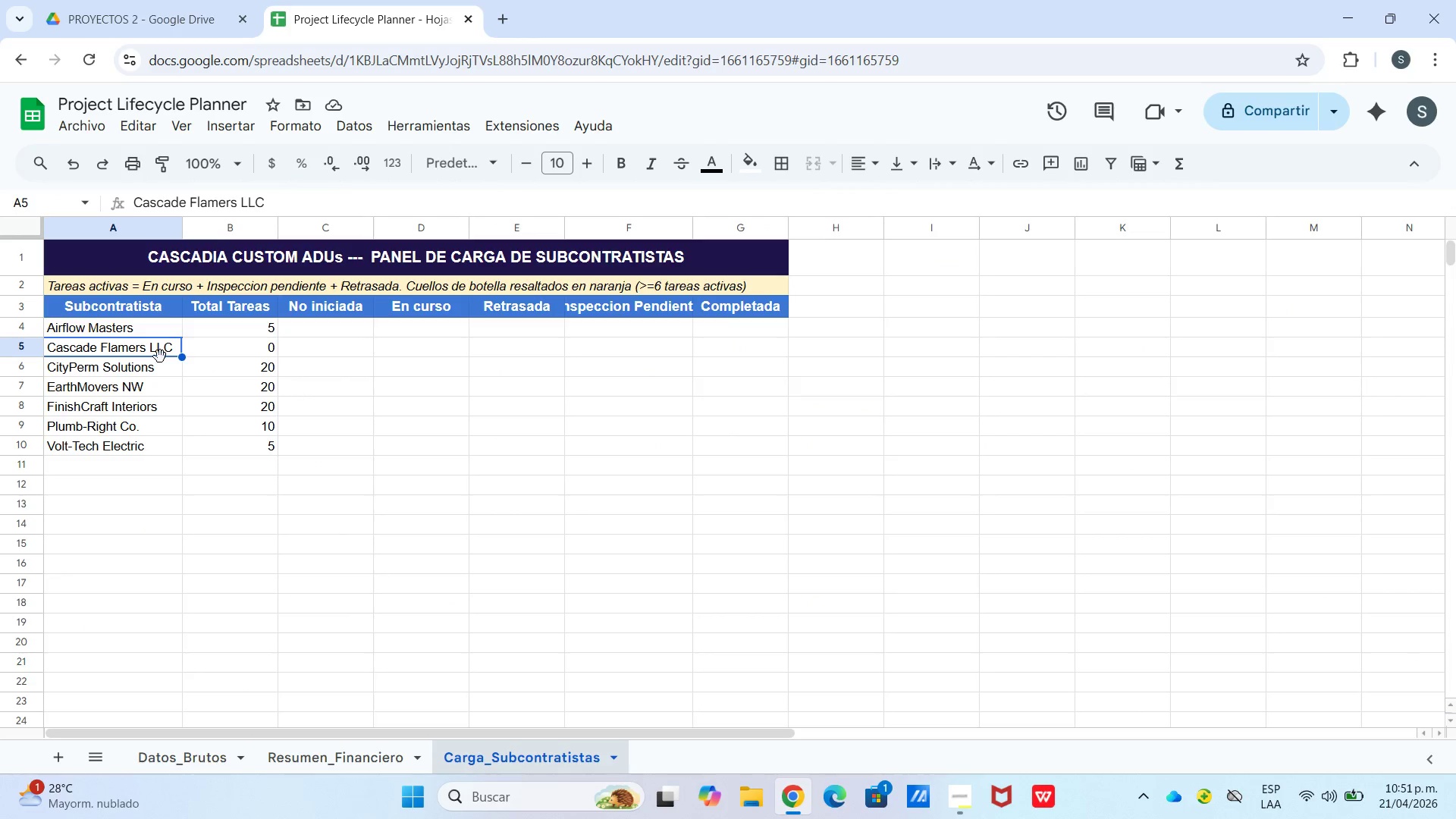 
key(Control+V)
 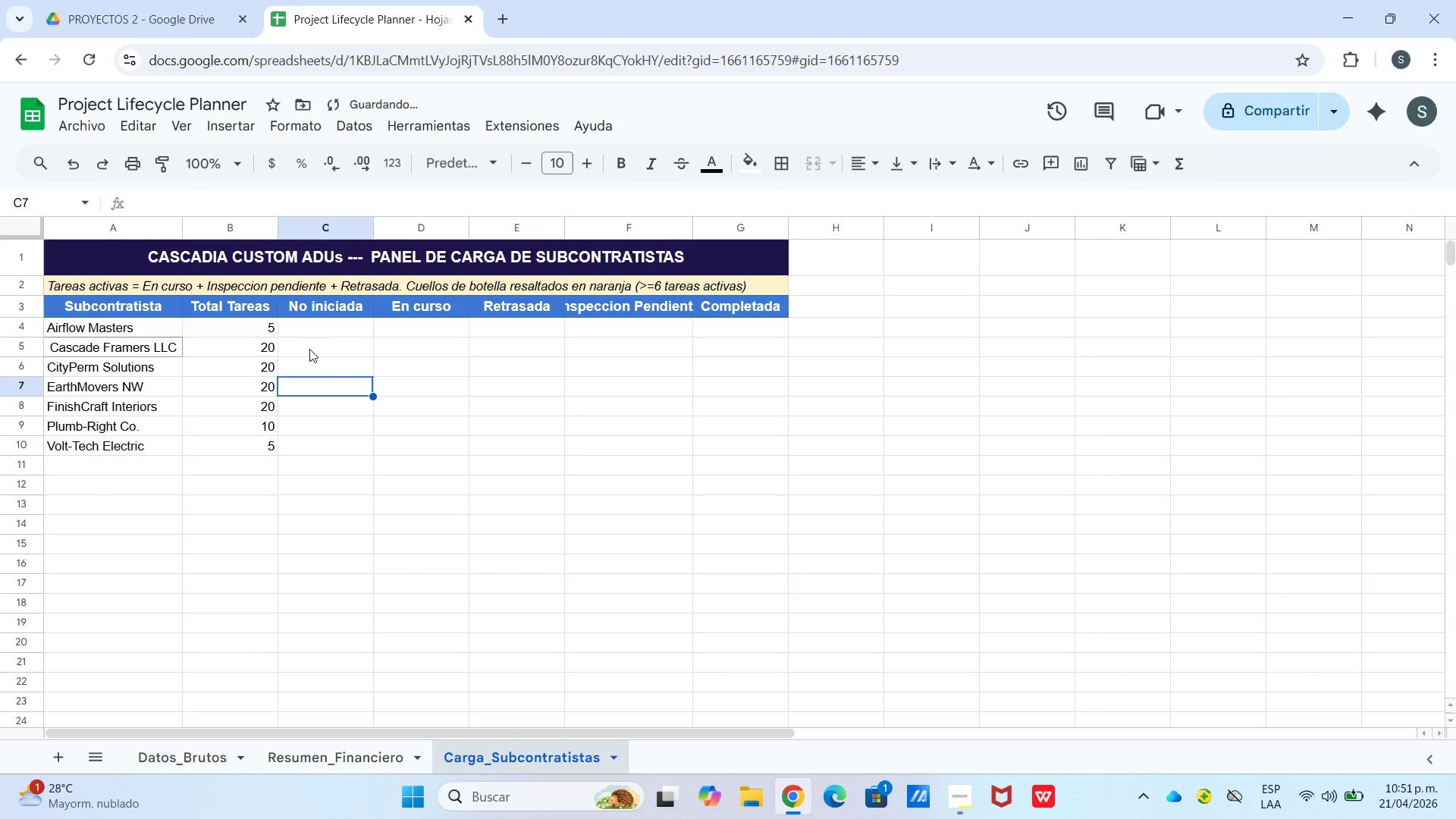 
left_click([159, 347])
 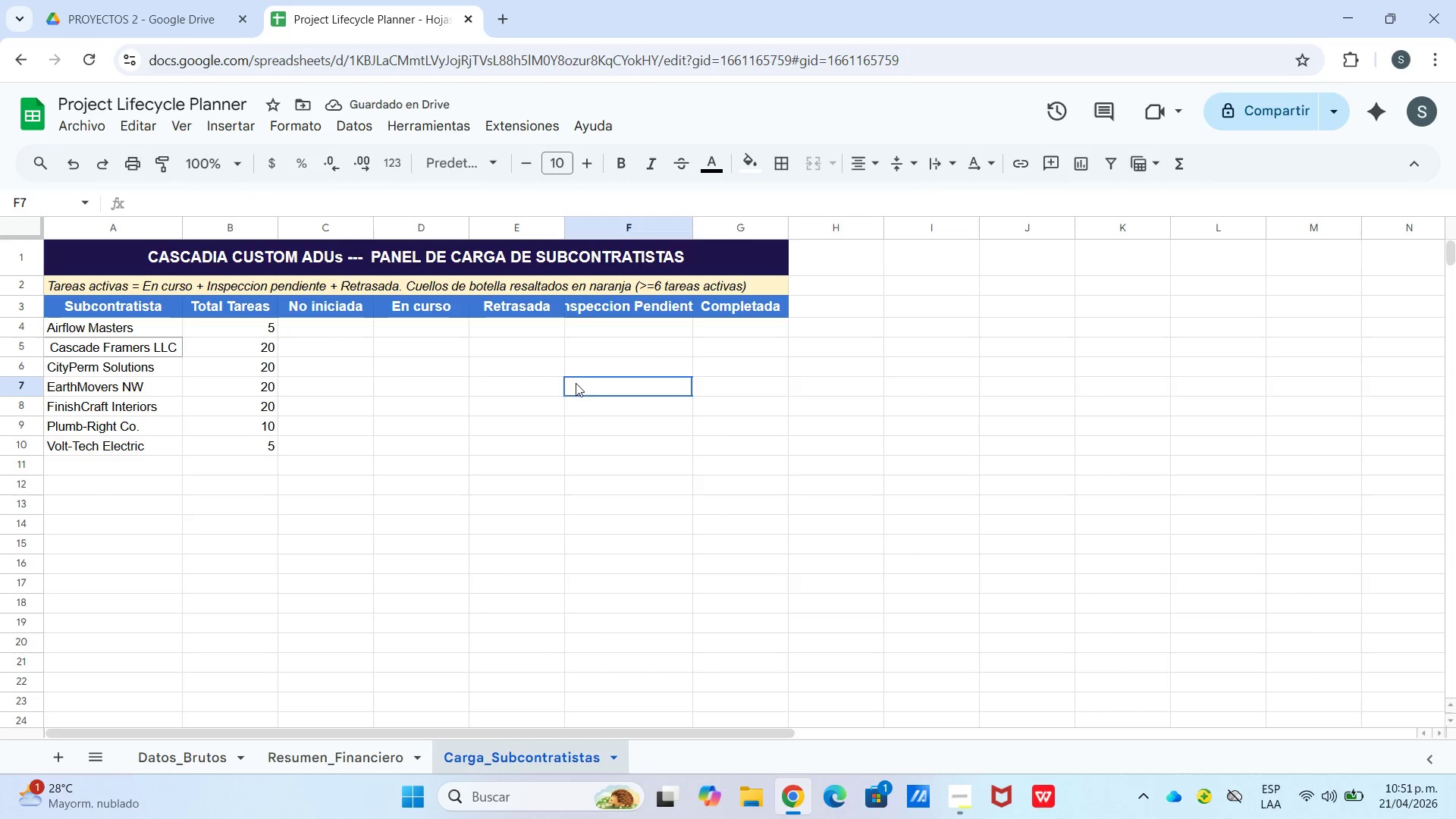 
left_click([339, 323])
 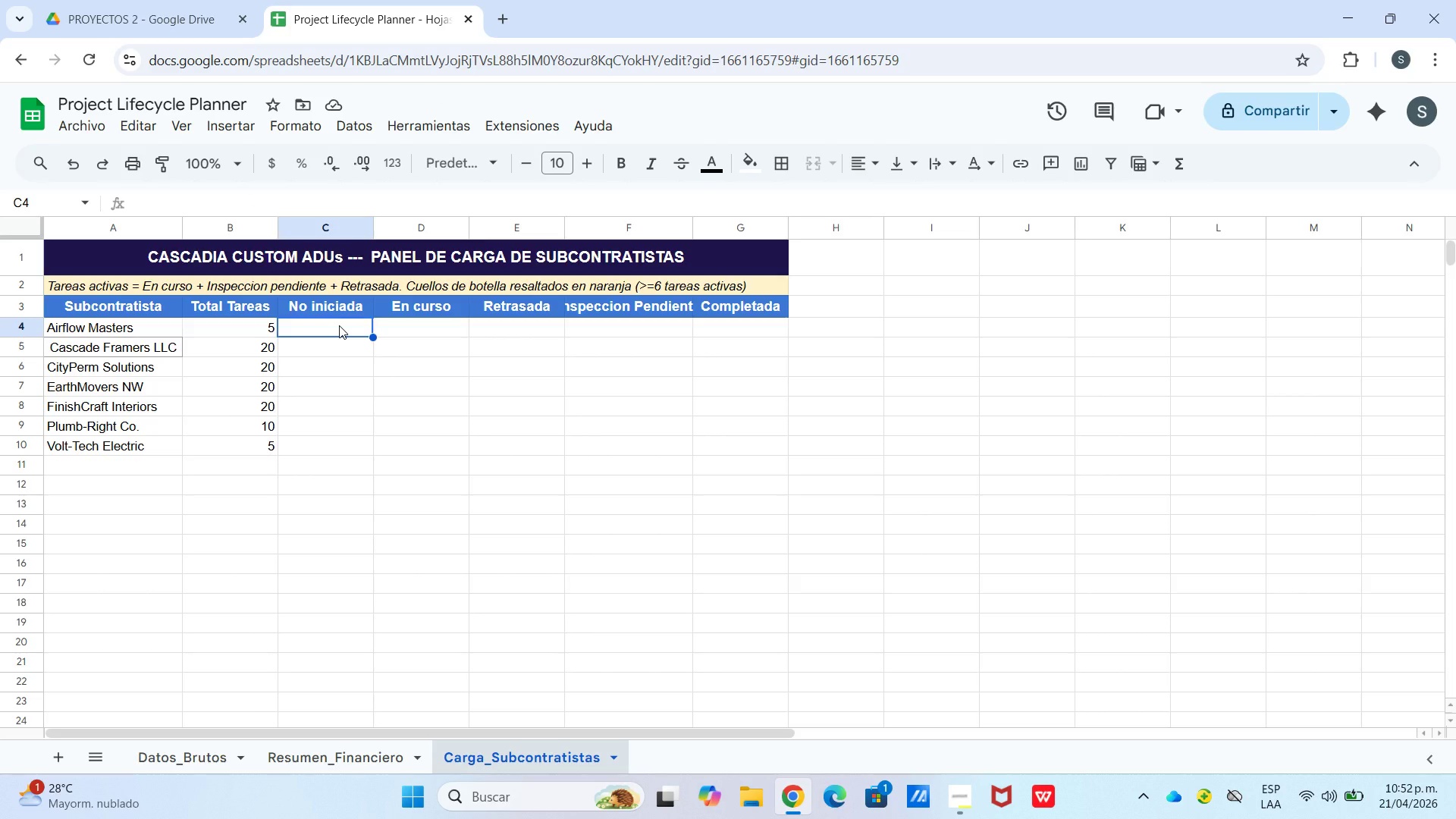 
type()contar.si)
key(Tab)
key(Backspace)
 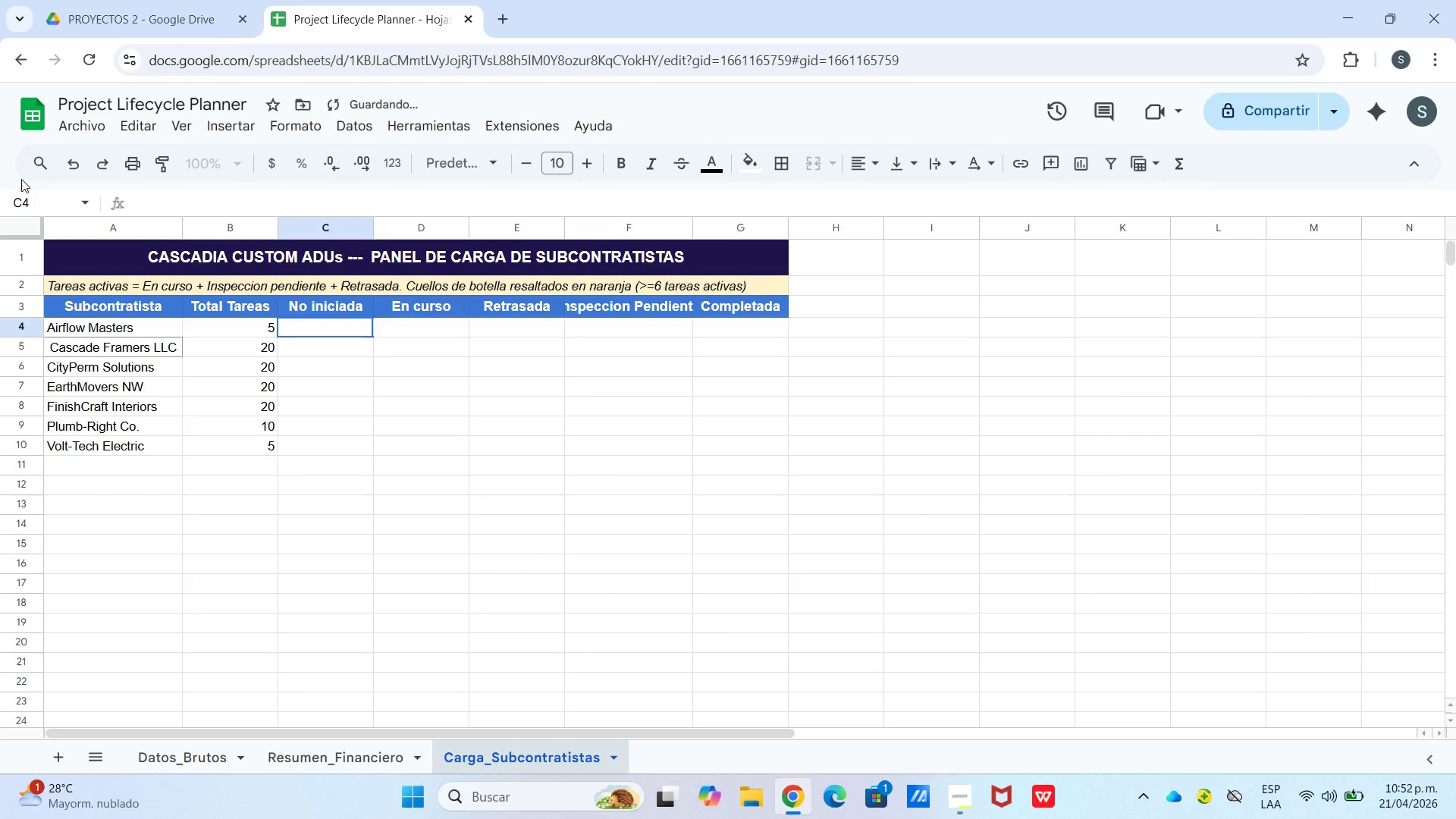 
left_click([80, 163])
 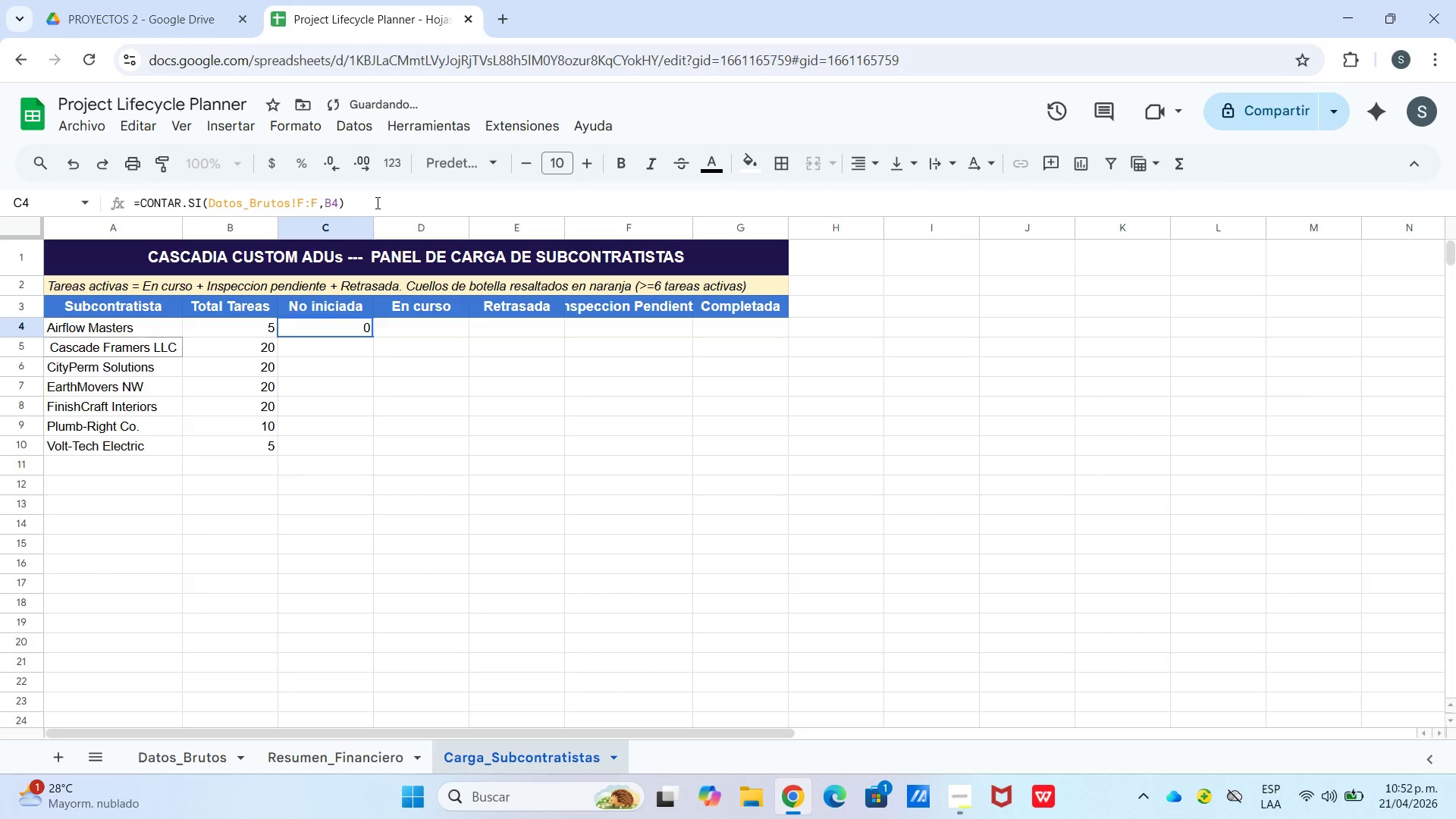 
left_click_drag(start_coordinate=[377, 202], to_coordinate=[203, 204])
 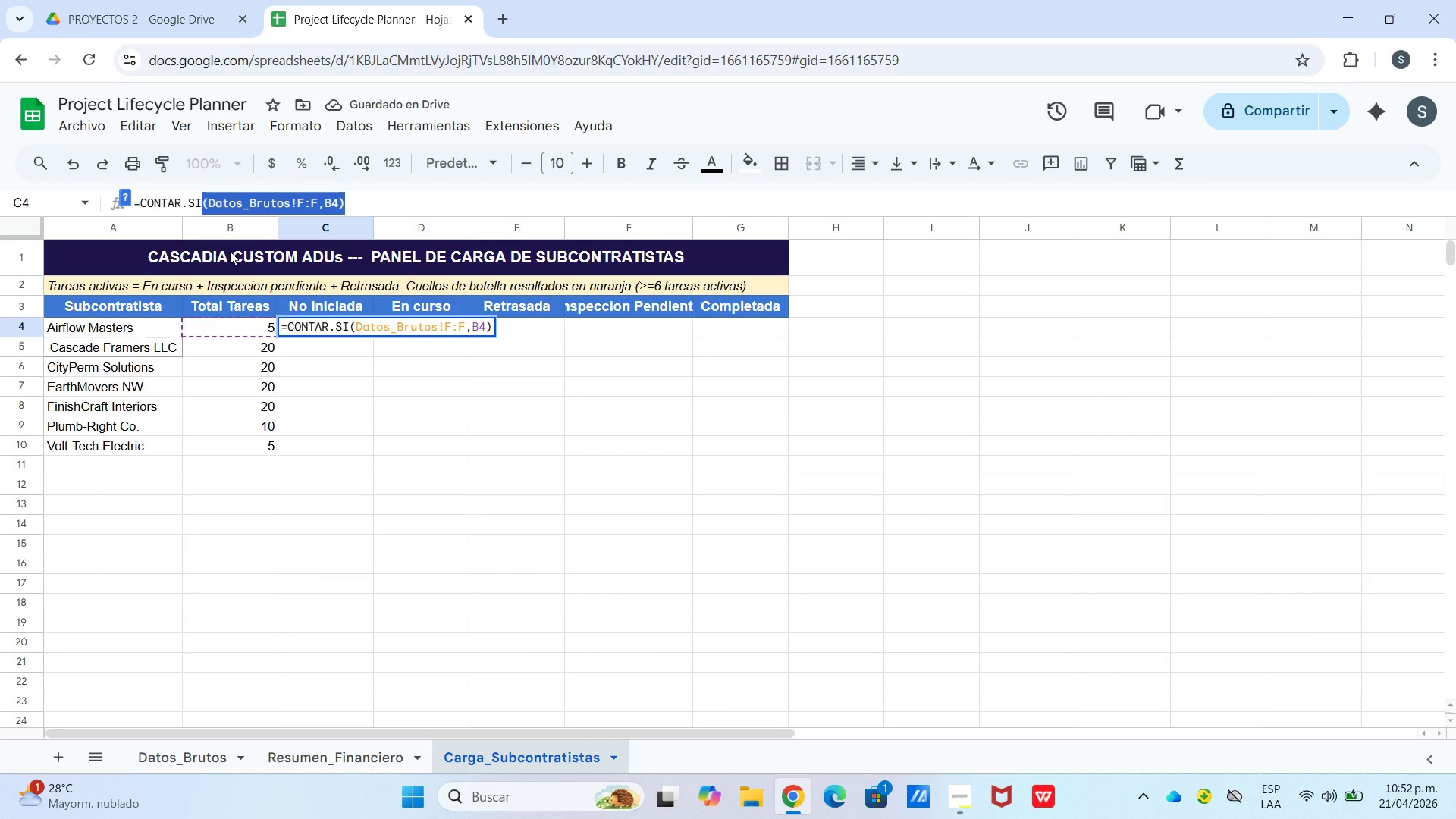 
type(.co)
key(Tab)
type(d)
key(Backspace)
type(Datos_Brutos)
 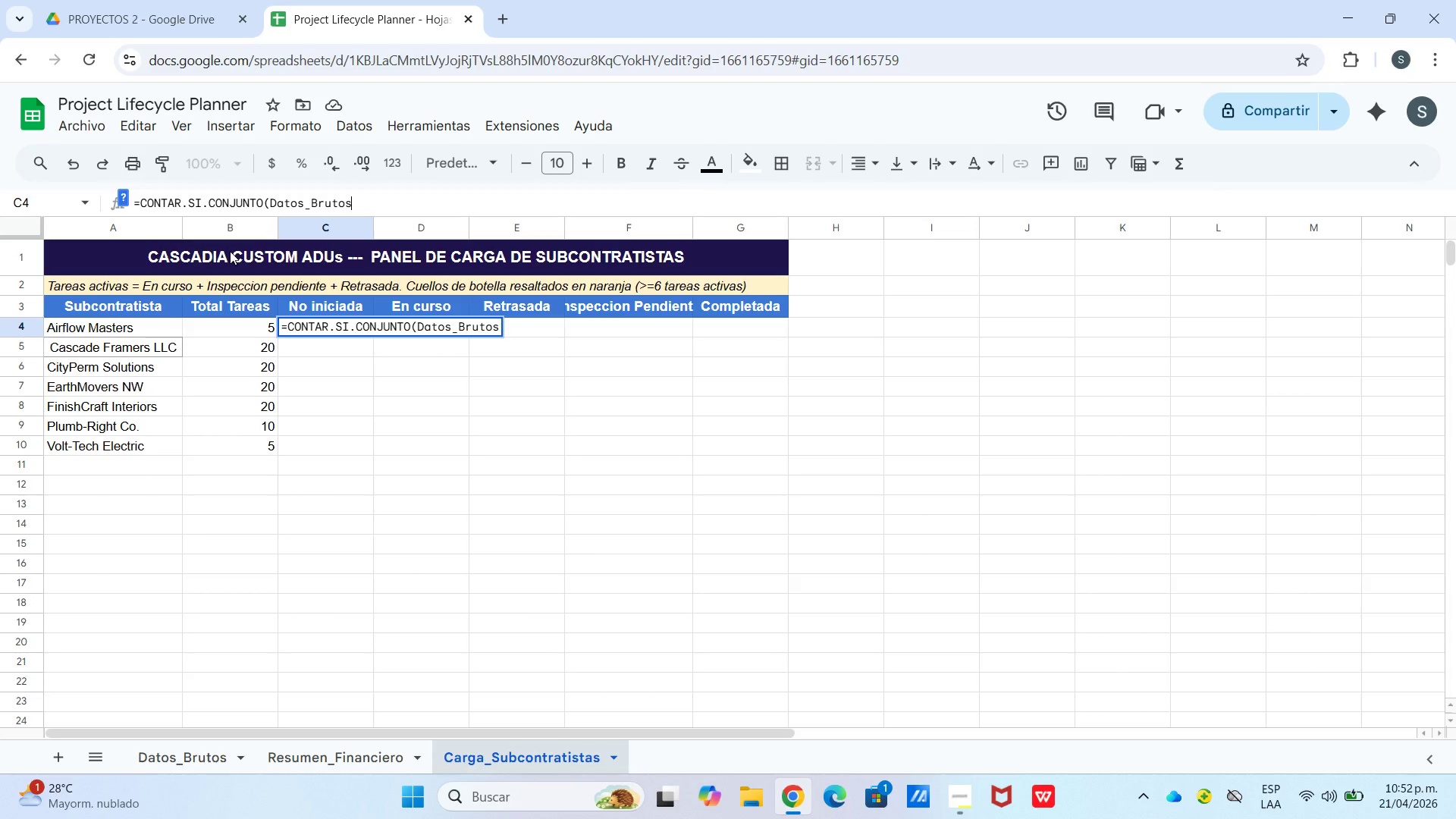 
type(!e>e,a4,Datos)
key(Backspace)
type(s_Brutos!)
 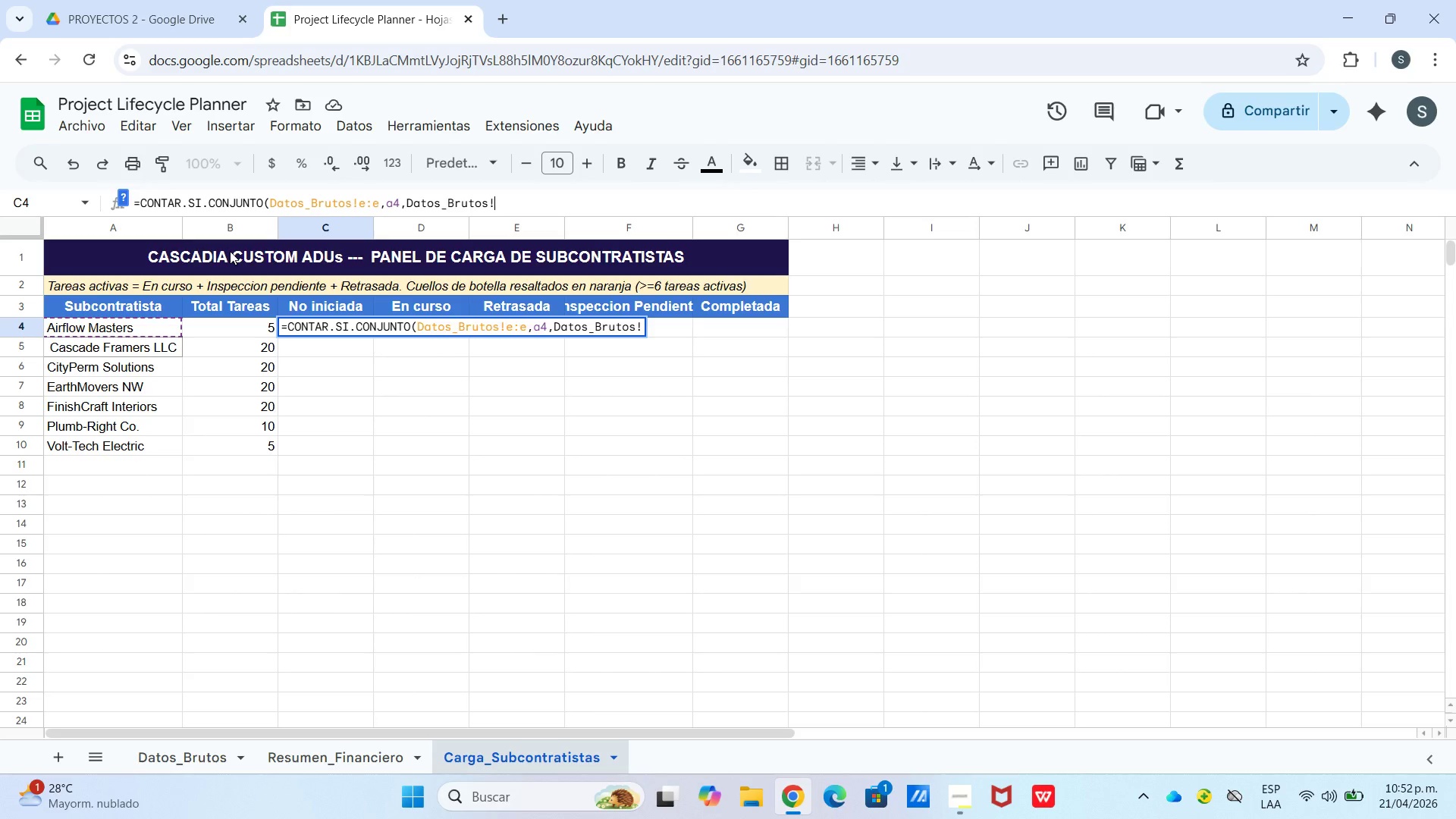 
key(M)
 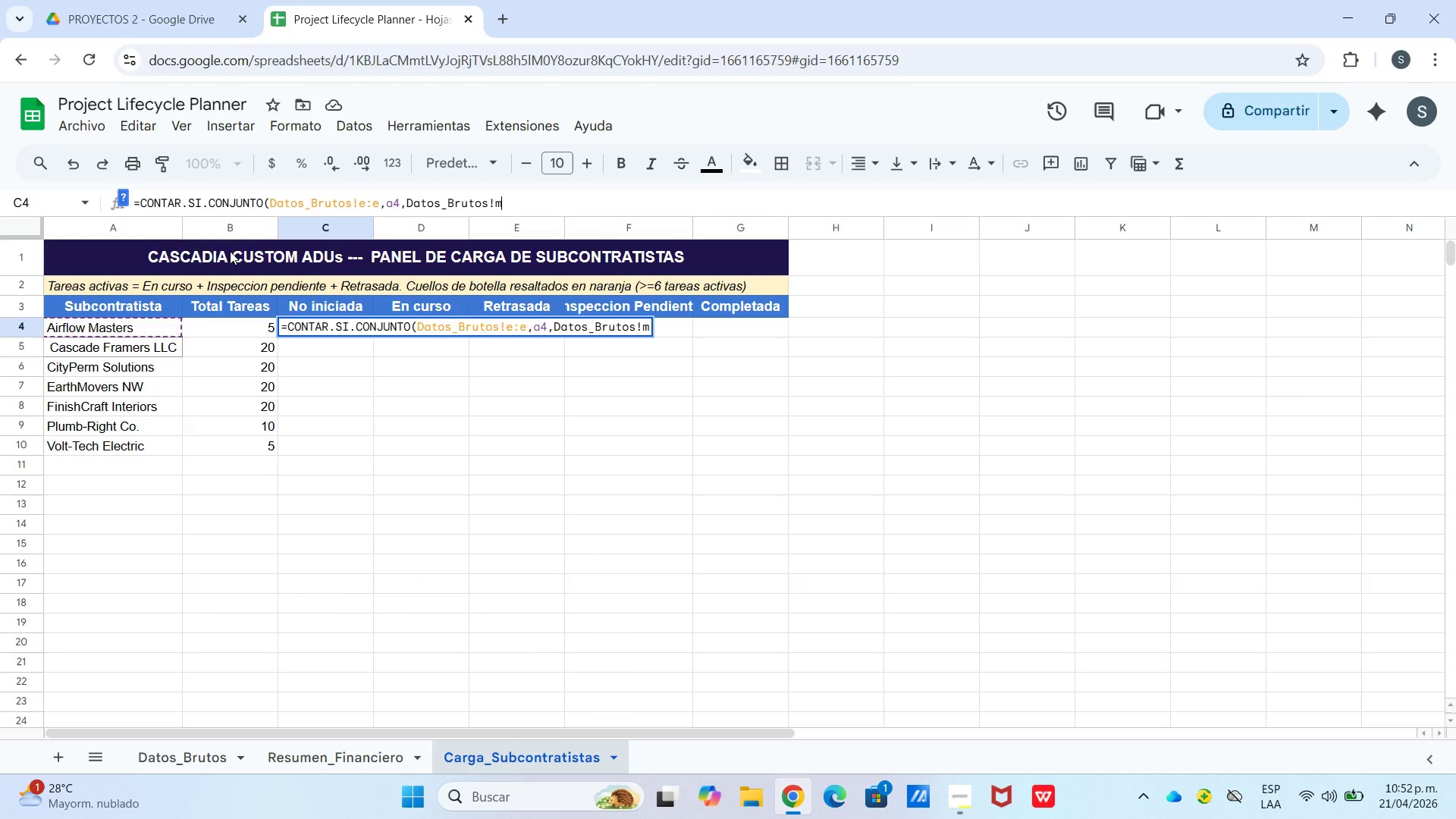 
type(>m,@No iniciada@()
 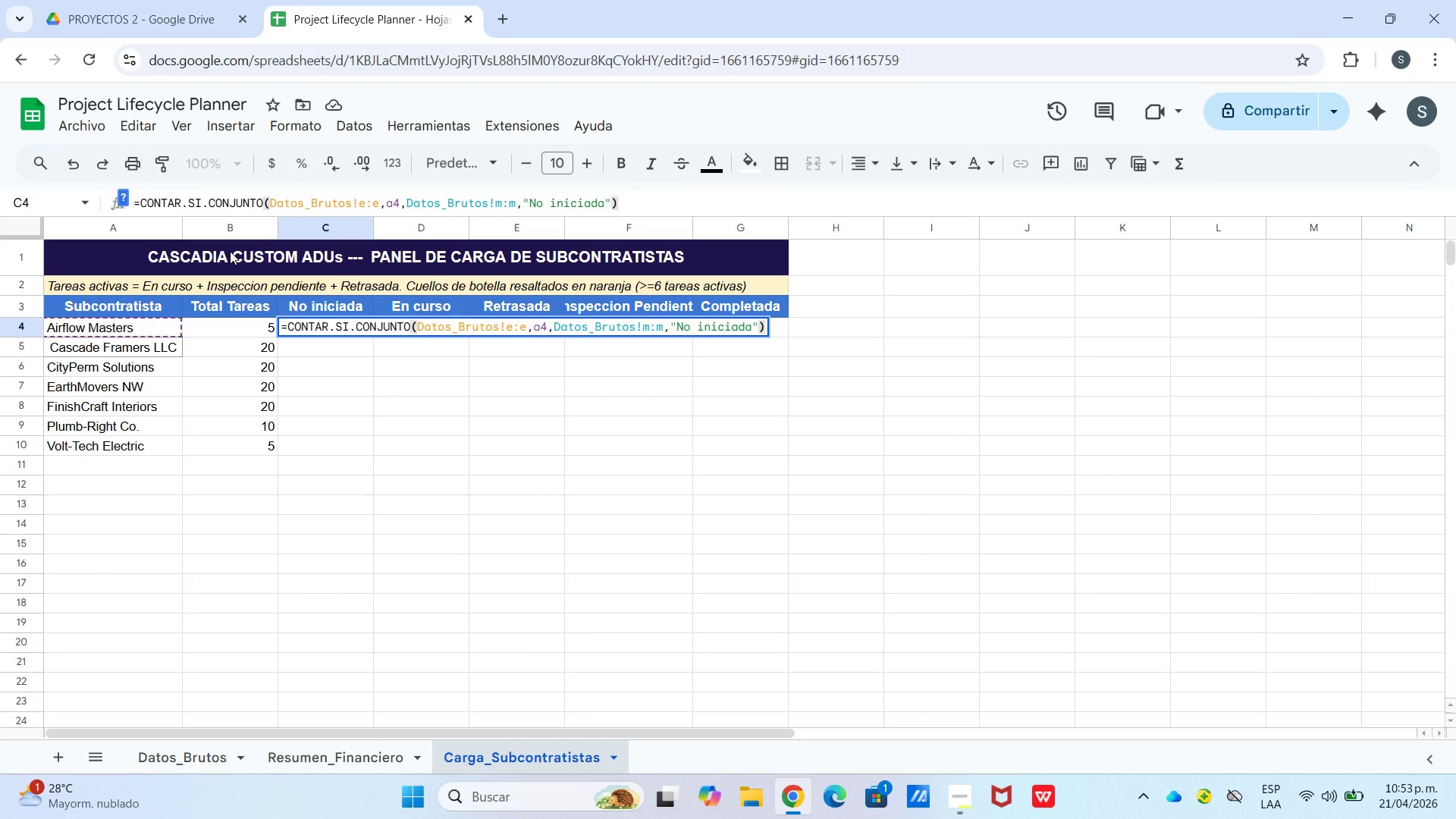 
key(Enter)
 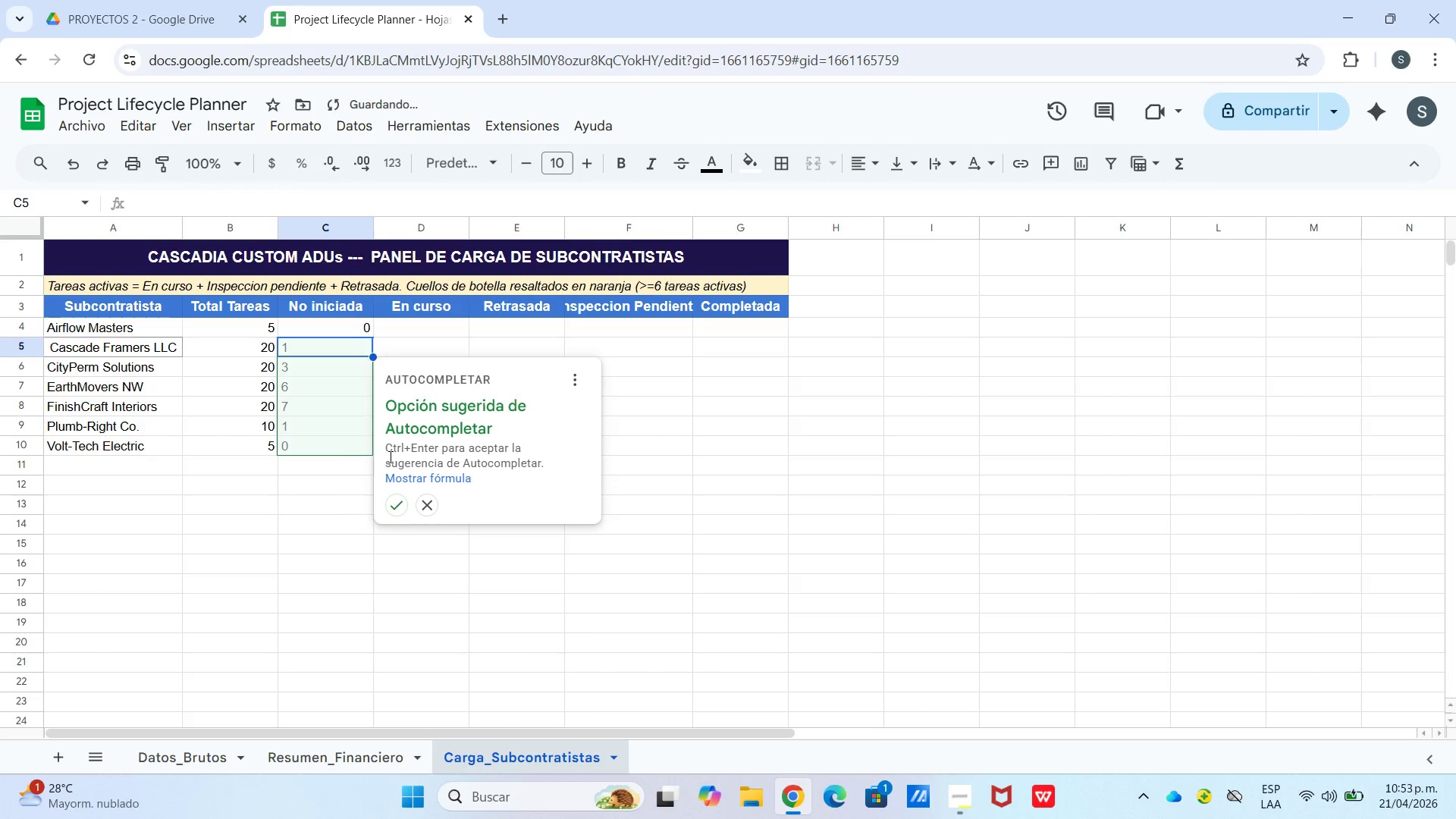 
left_click([397, 506])
 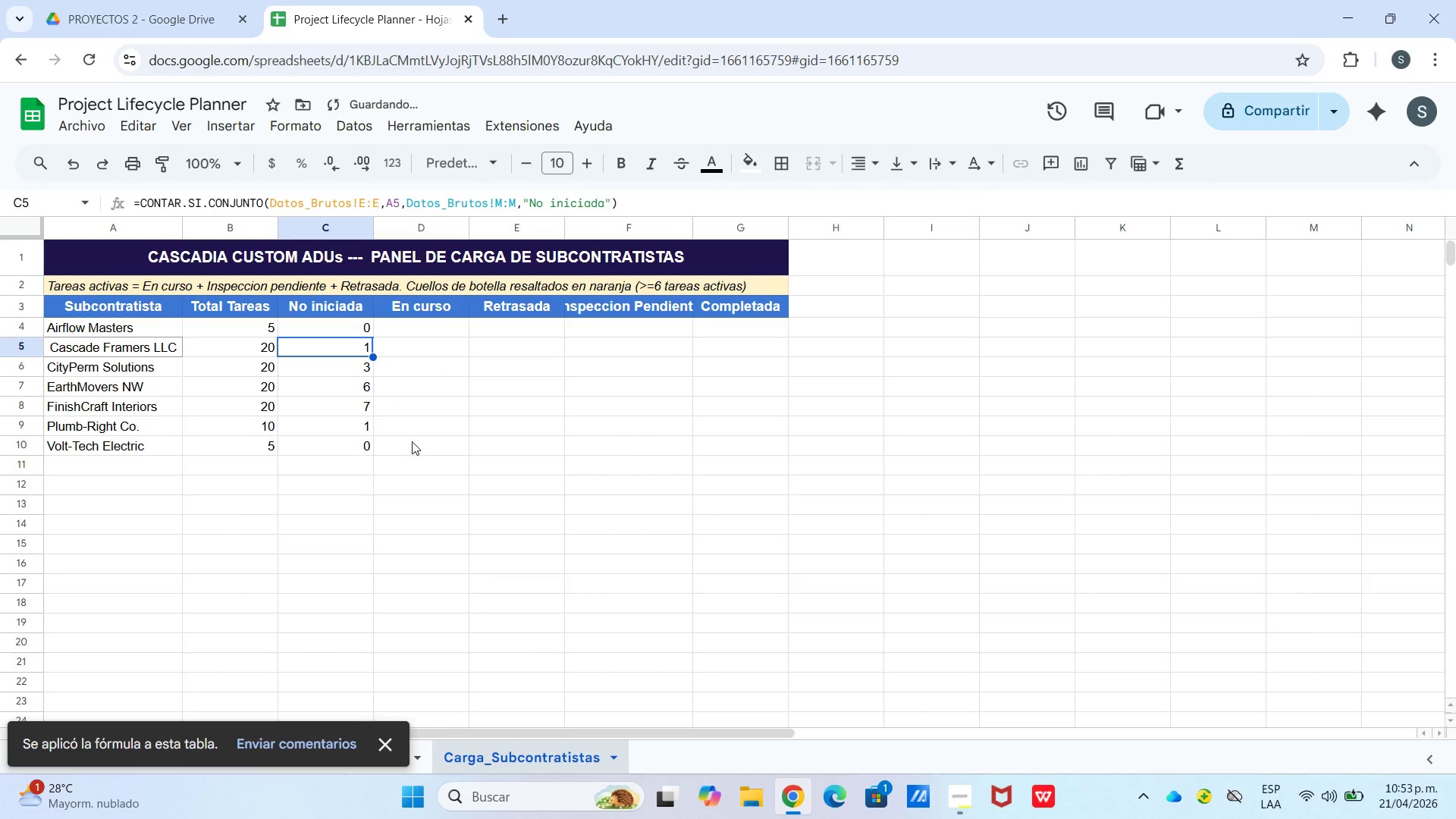 
left_click_drag(start_coordinate=[412, 441], to_coordinate=[400, 444])
 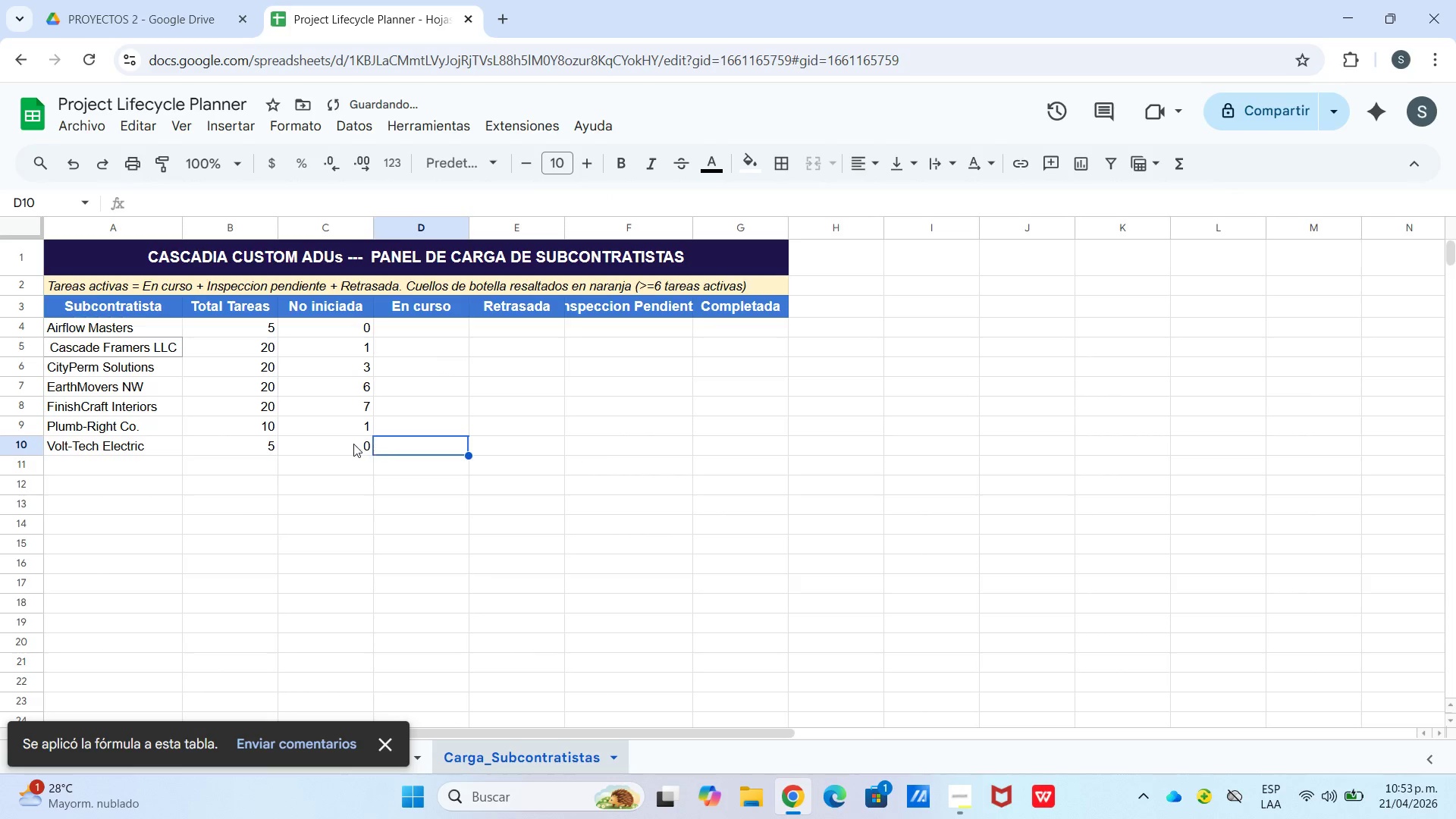 
double_click([353, 444])
 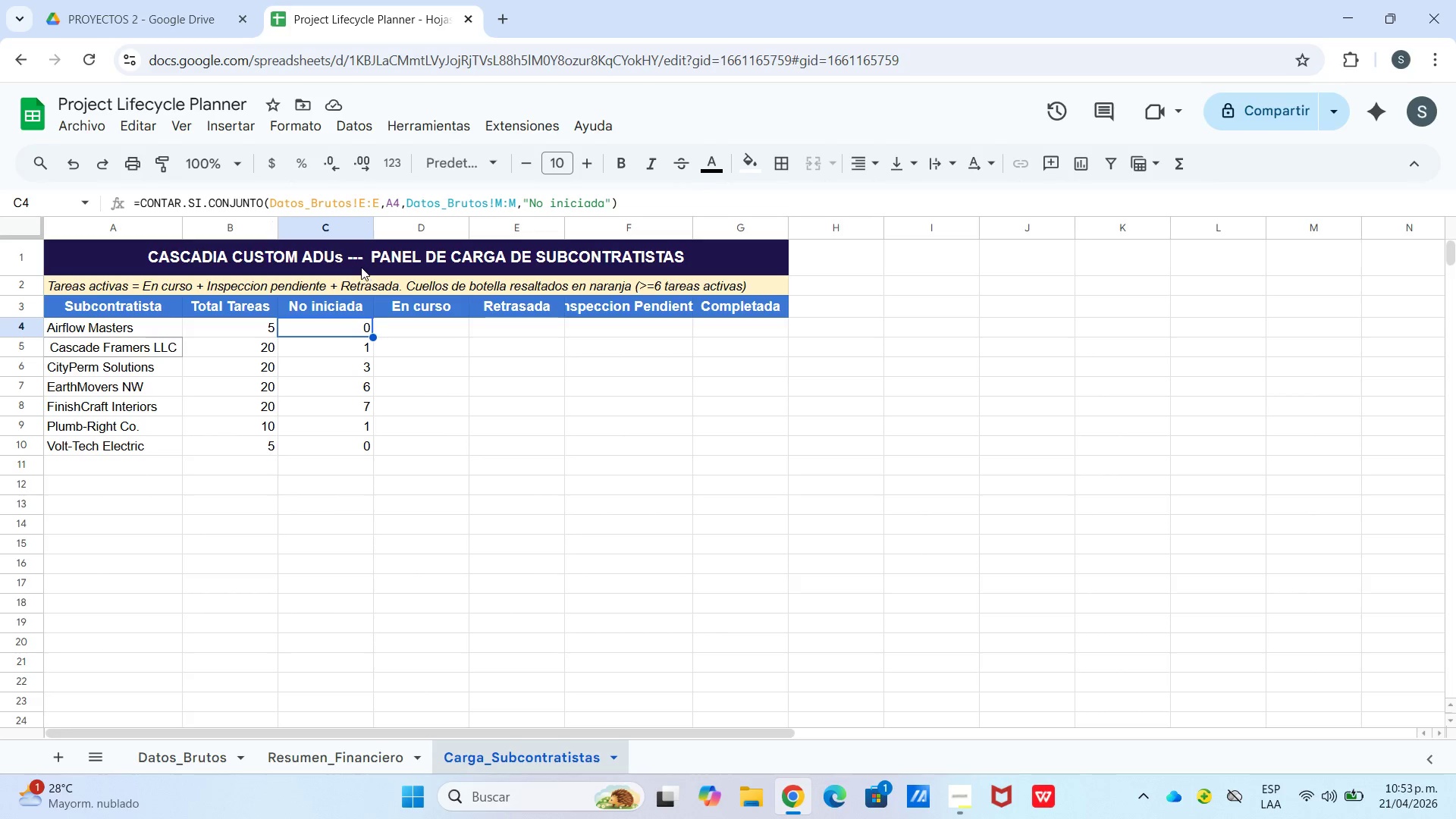 
wait(7.62)
 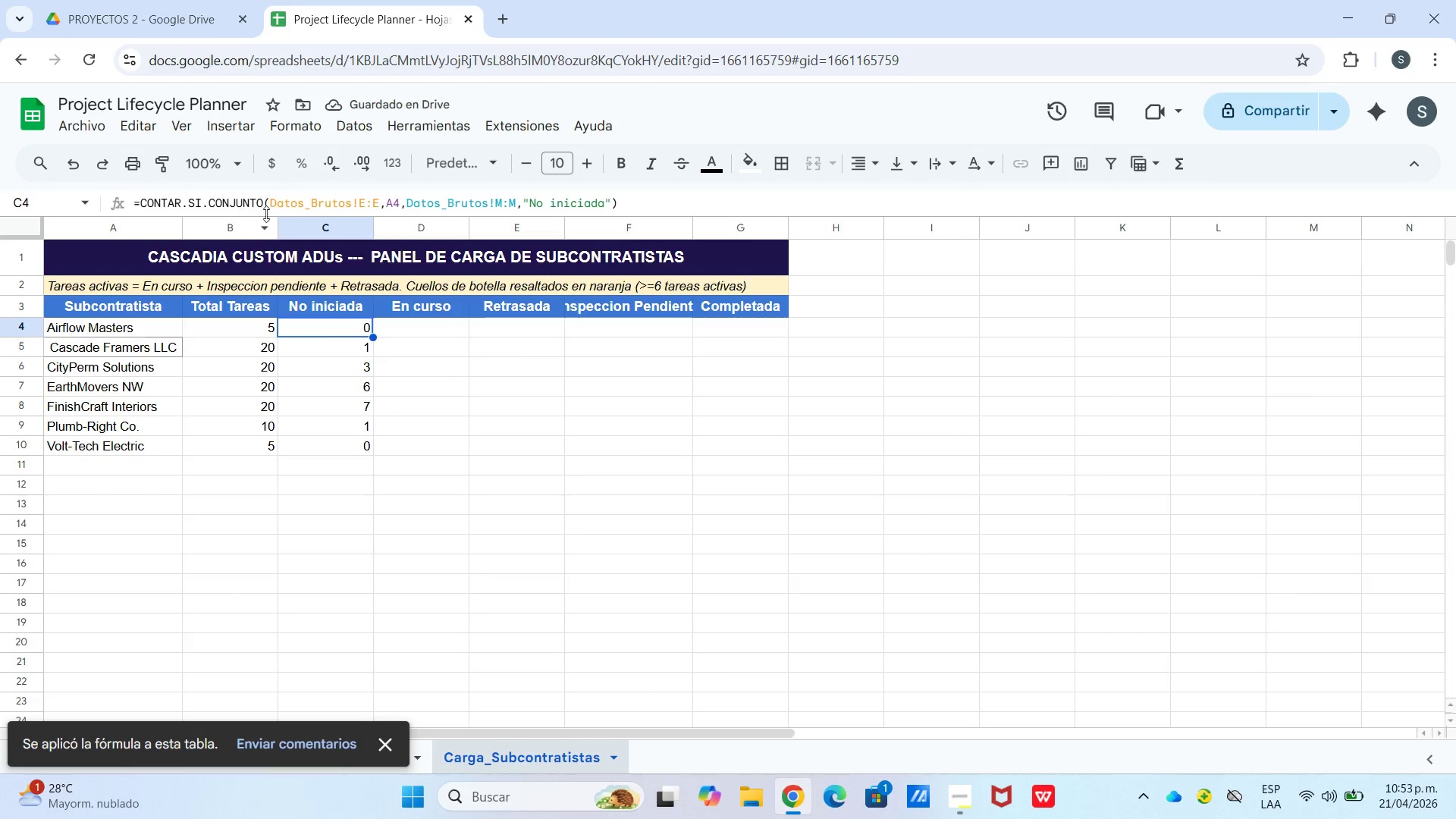 
left_click_drag(start_coordinate=[412, 318], to_coordinate=[412, 325])
 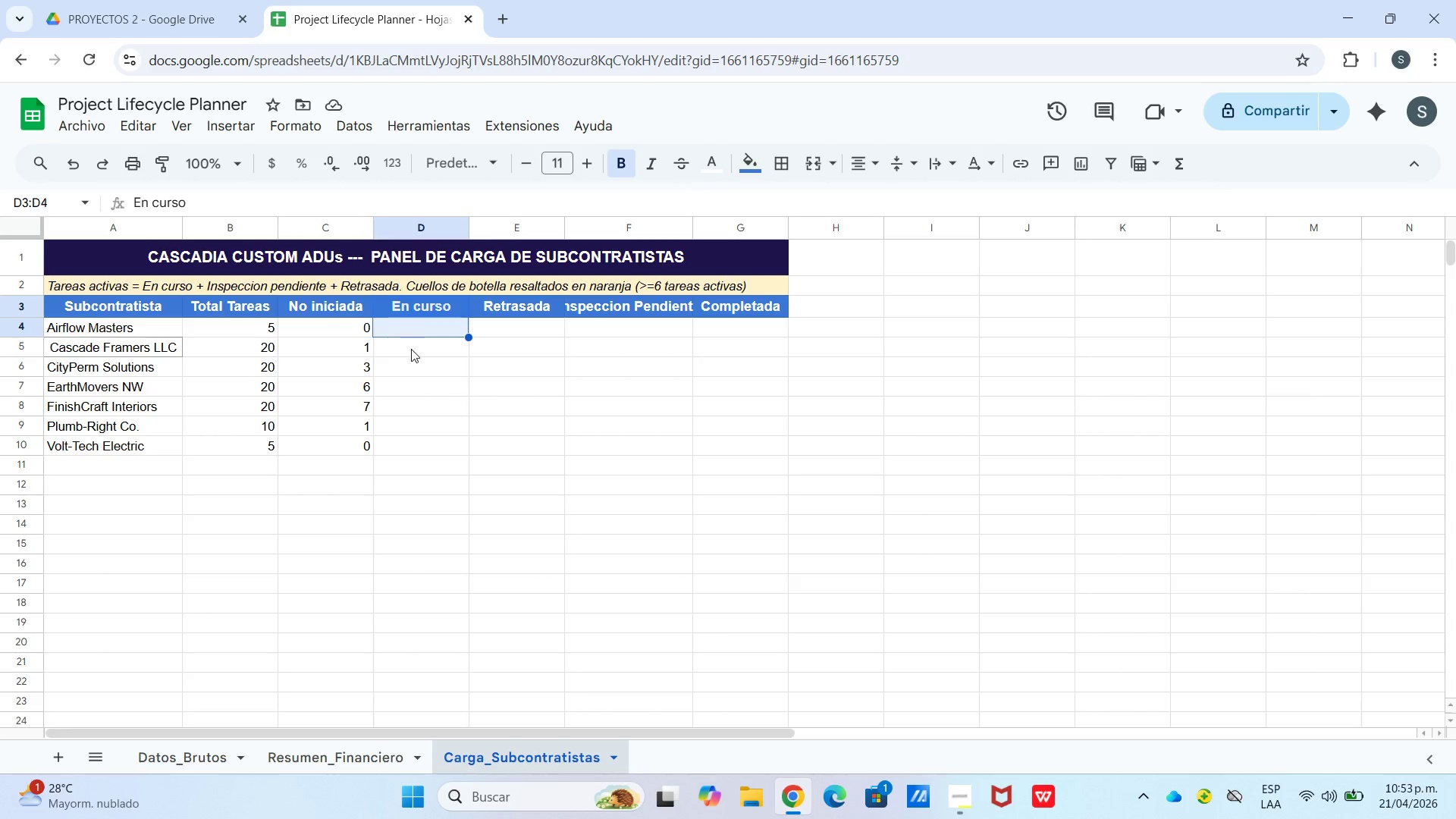 
double_click([411, 349])
 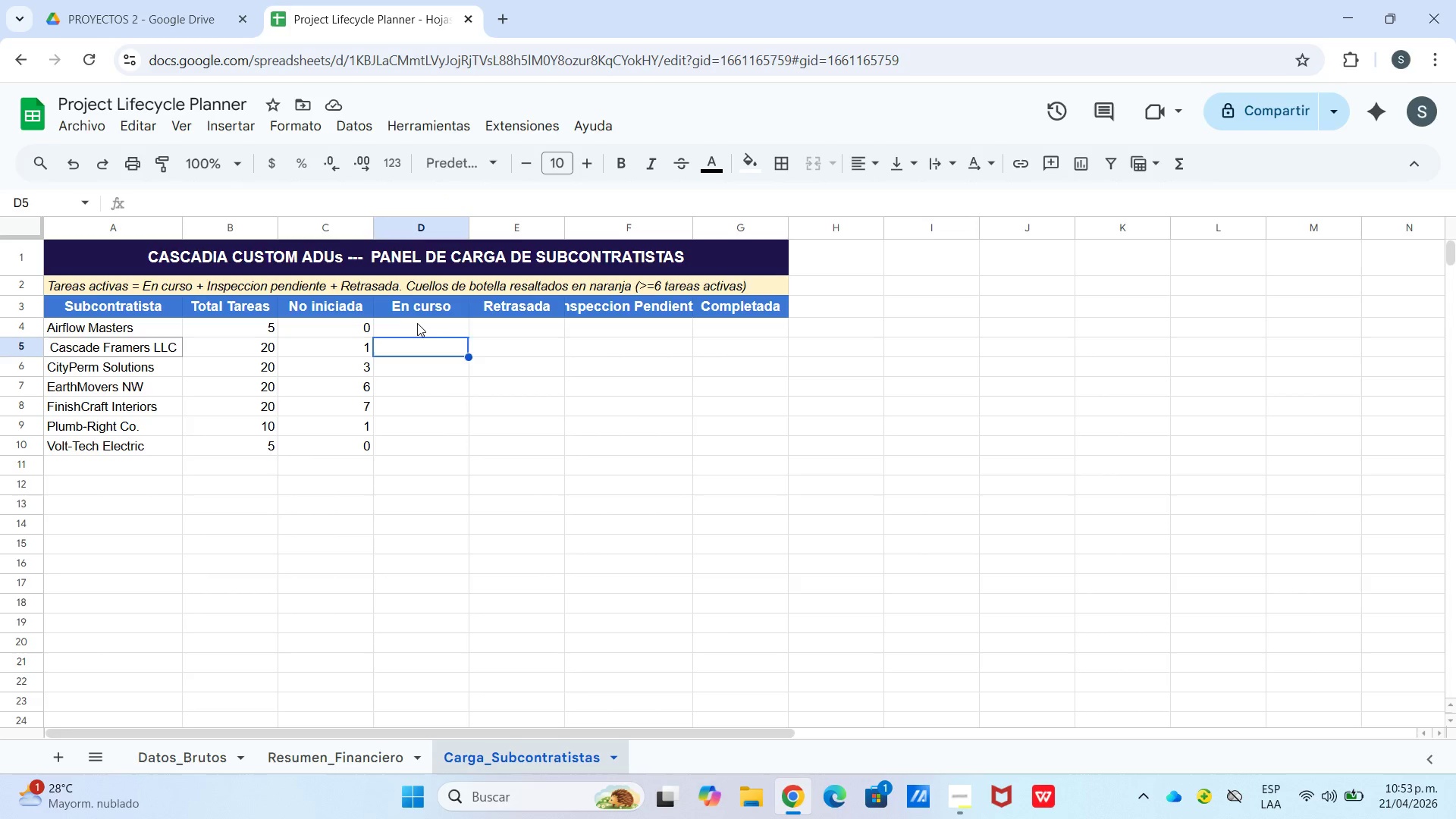 
triple_click([417, 323])
 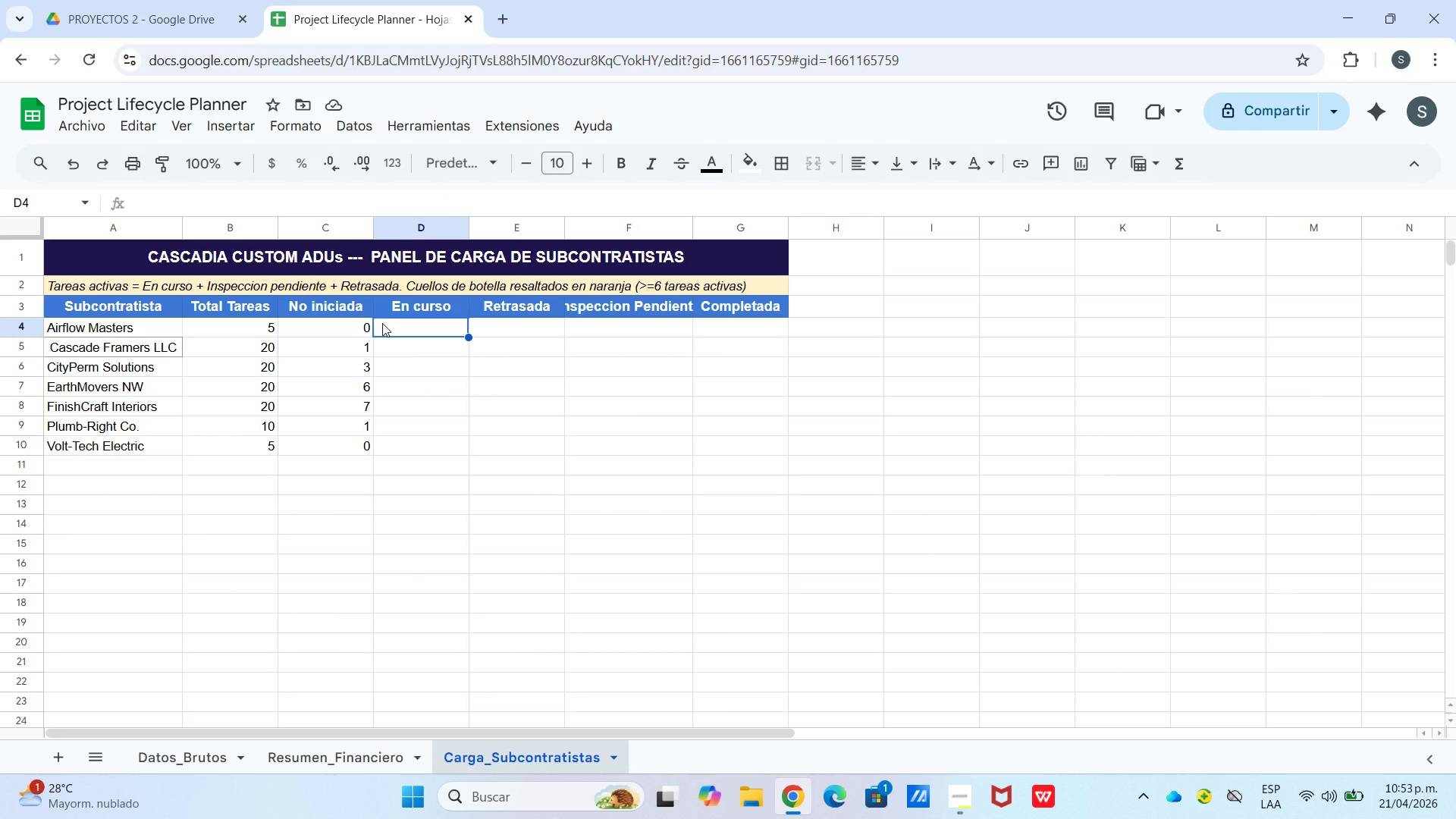 
key(Shift+ShiftLeft)
 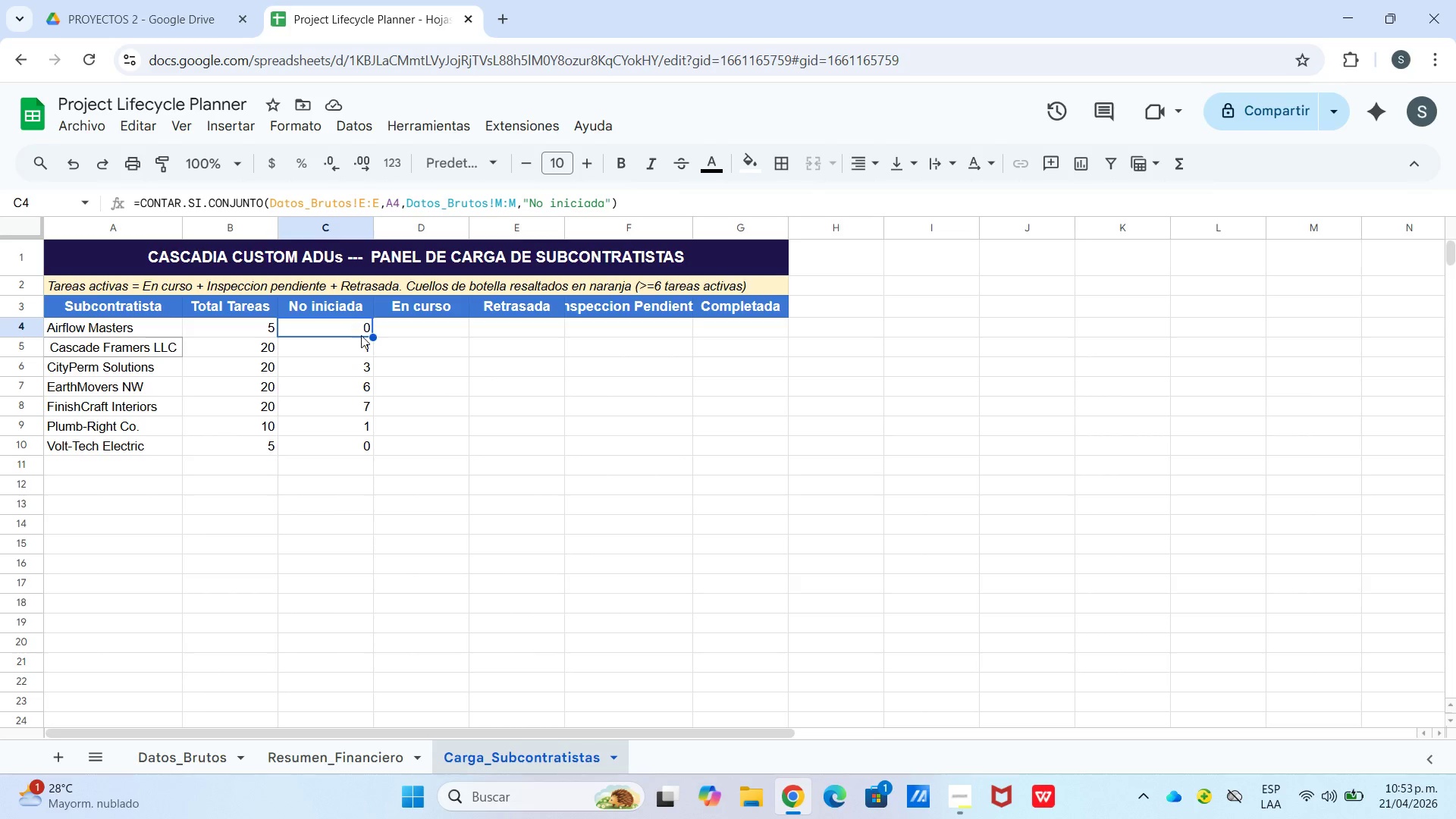 
left_click_drag(start_coordinate=[373, 338], to_coordinate=[410, 328])
 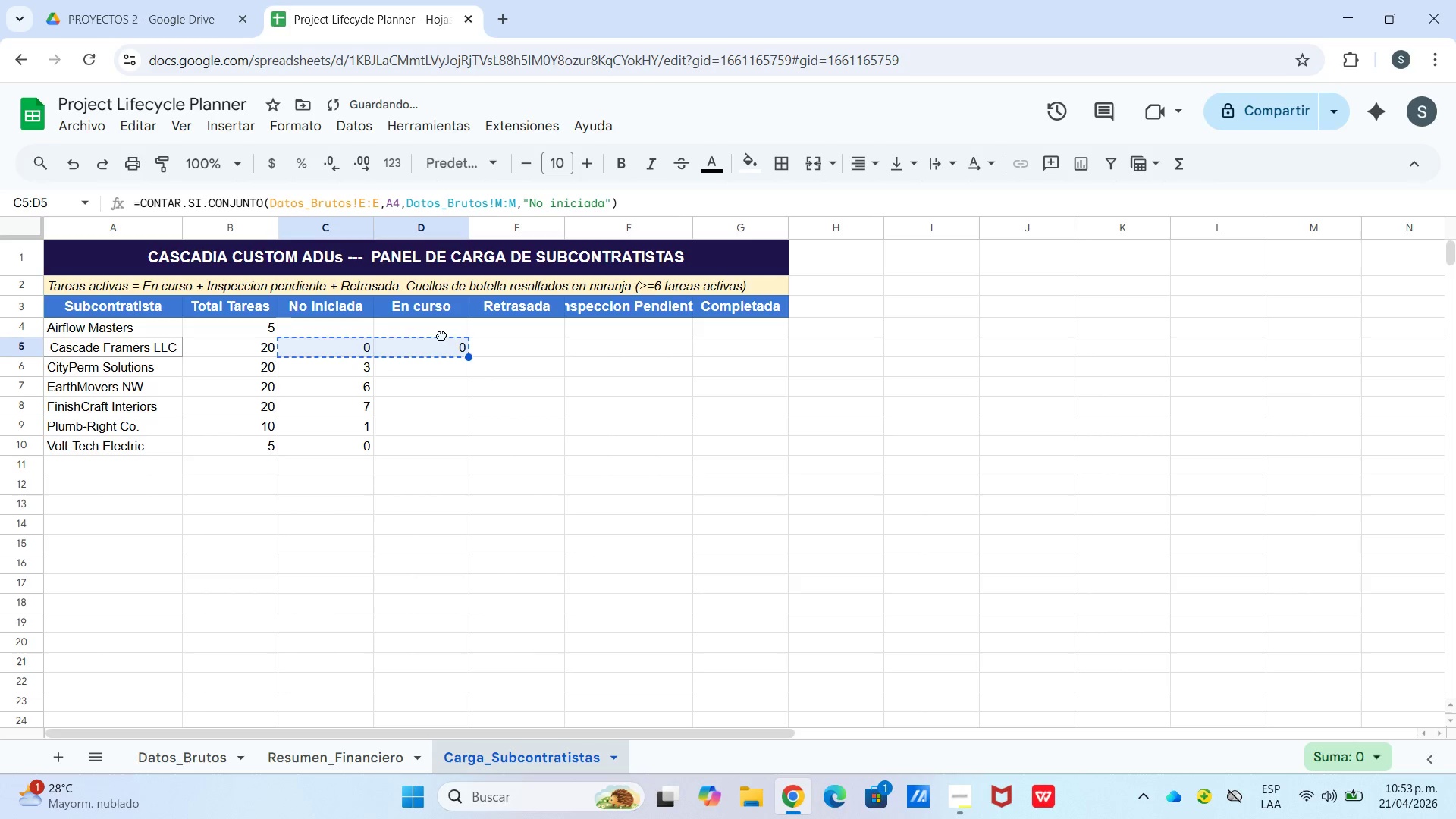 
double_click([441, 347])
 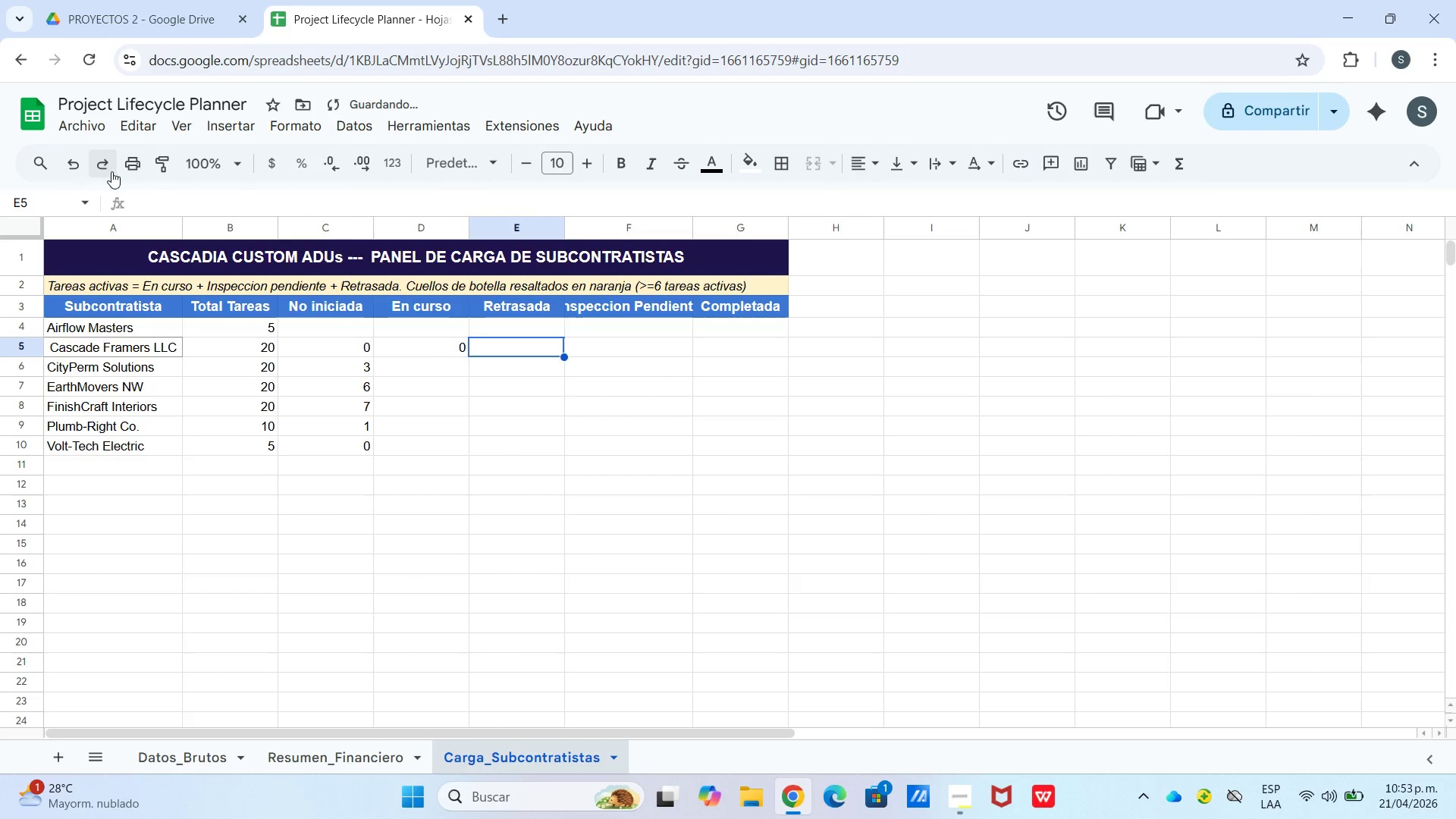 
left_click([76, 163])
 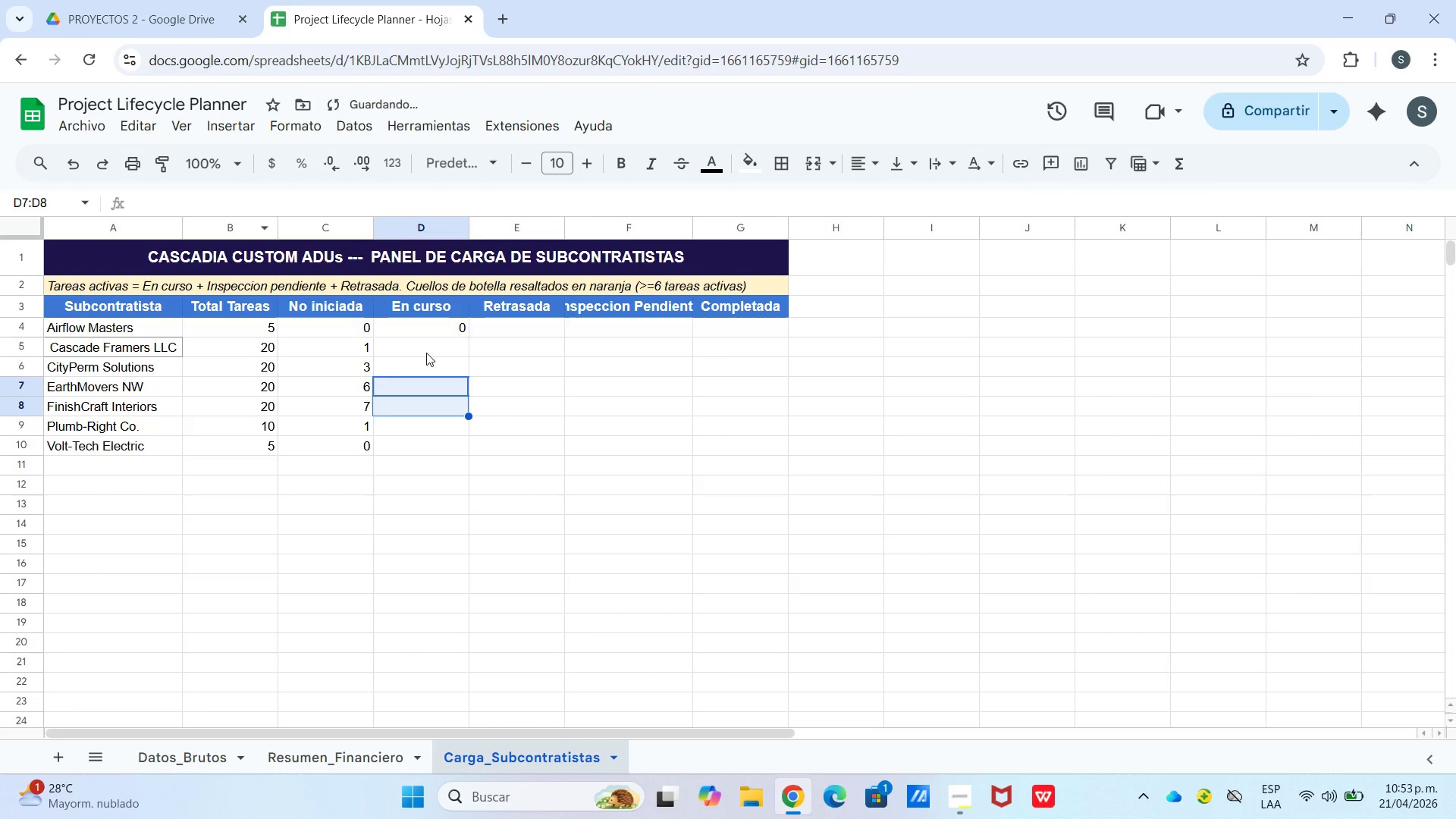 
double_click([430, 331])
 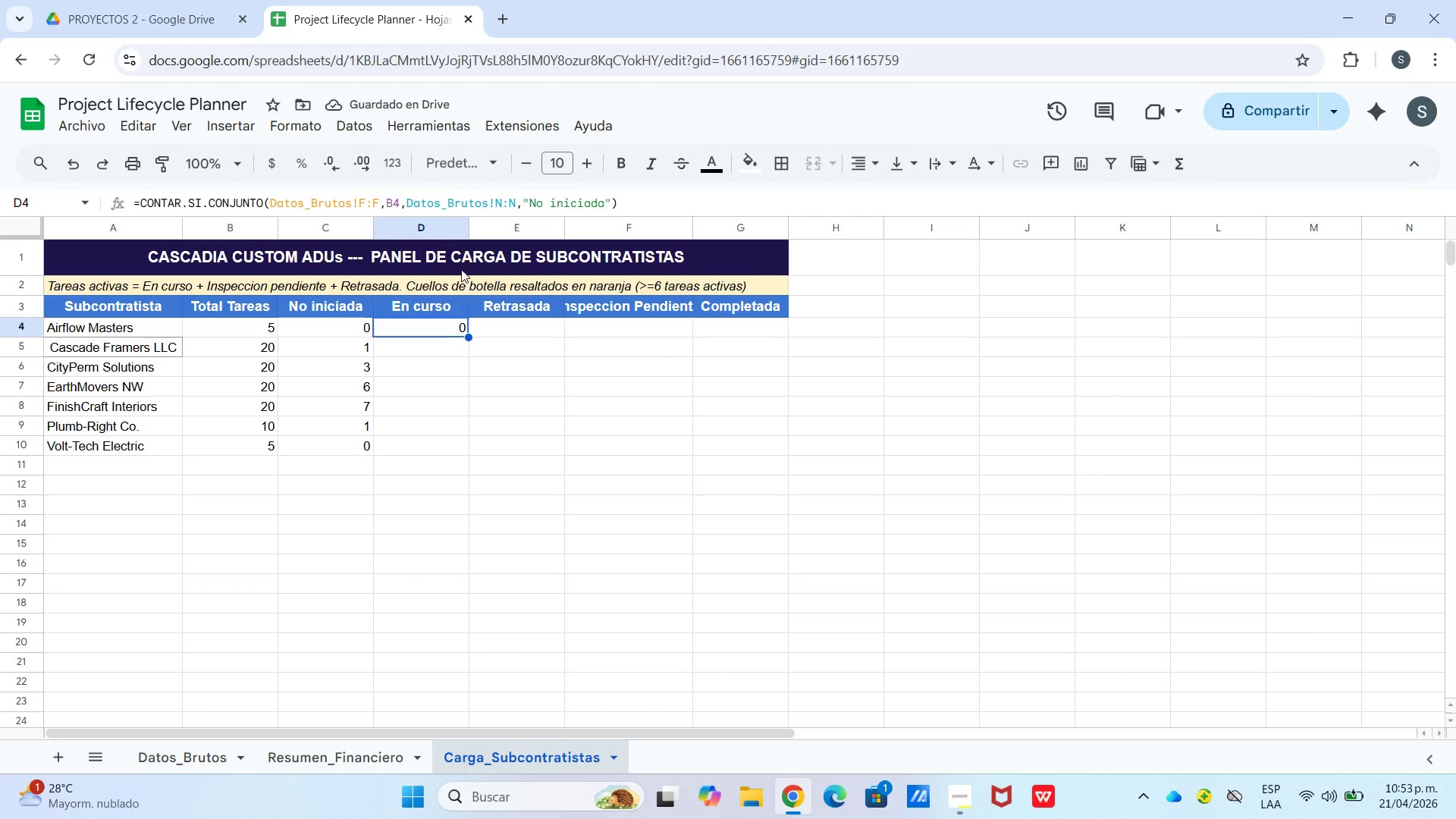 
left_click([363, 198])
 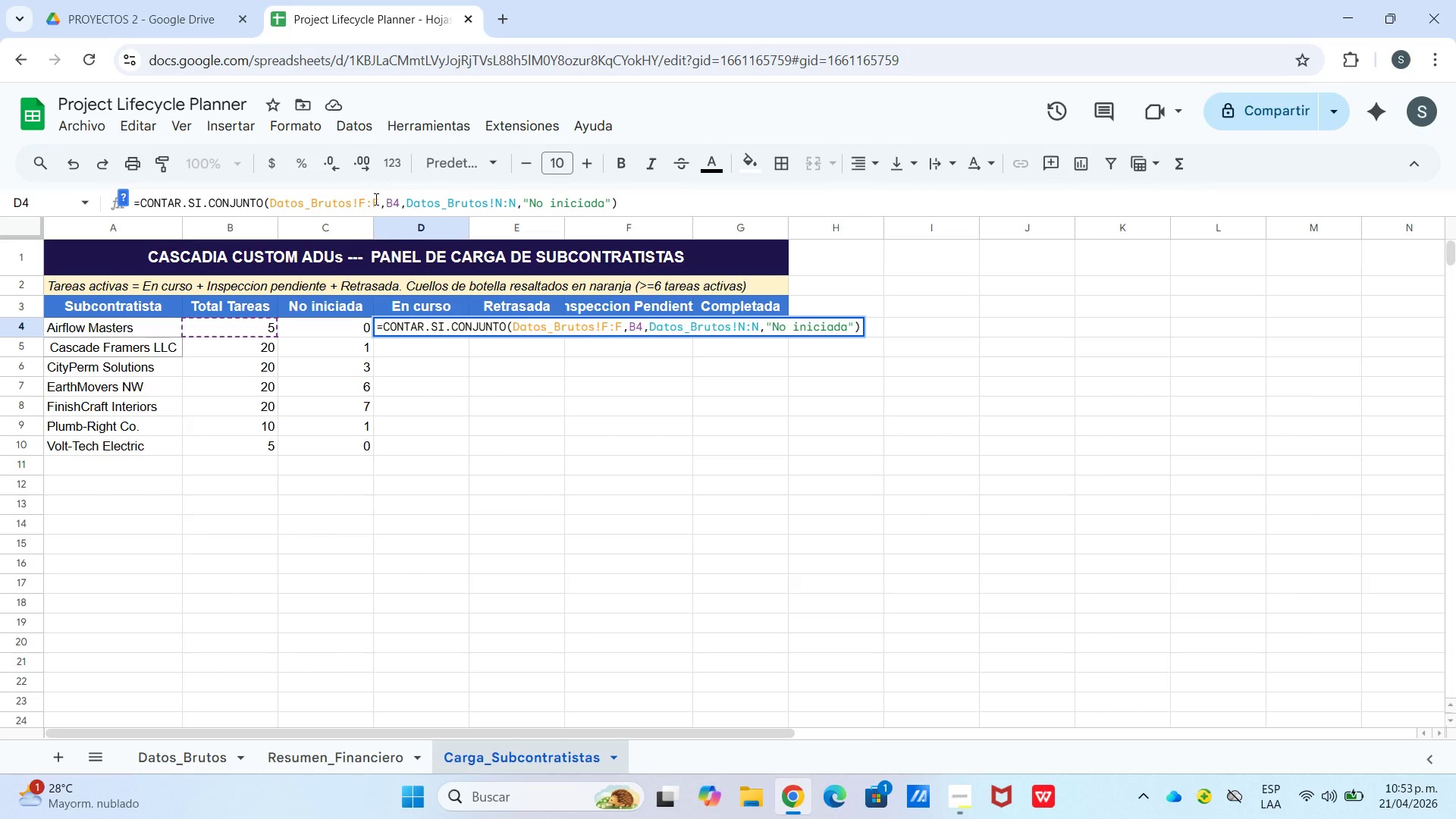 
key(Backspace)
 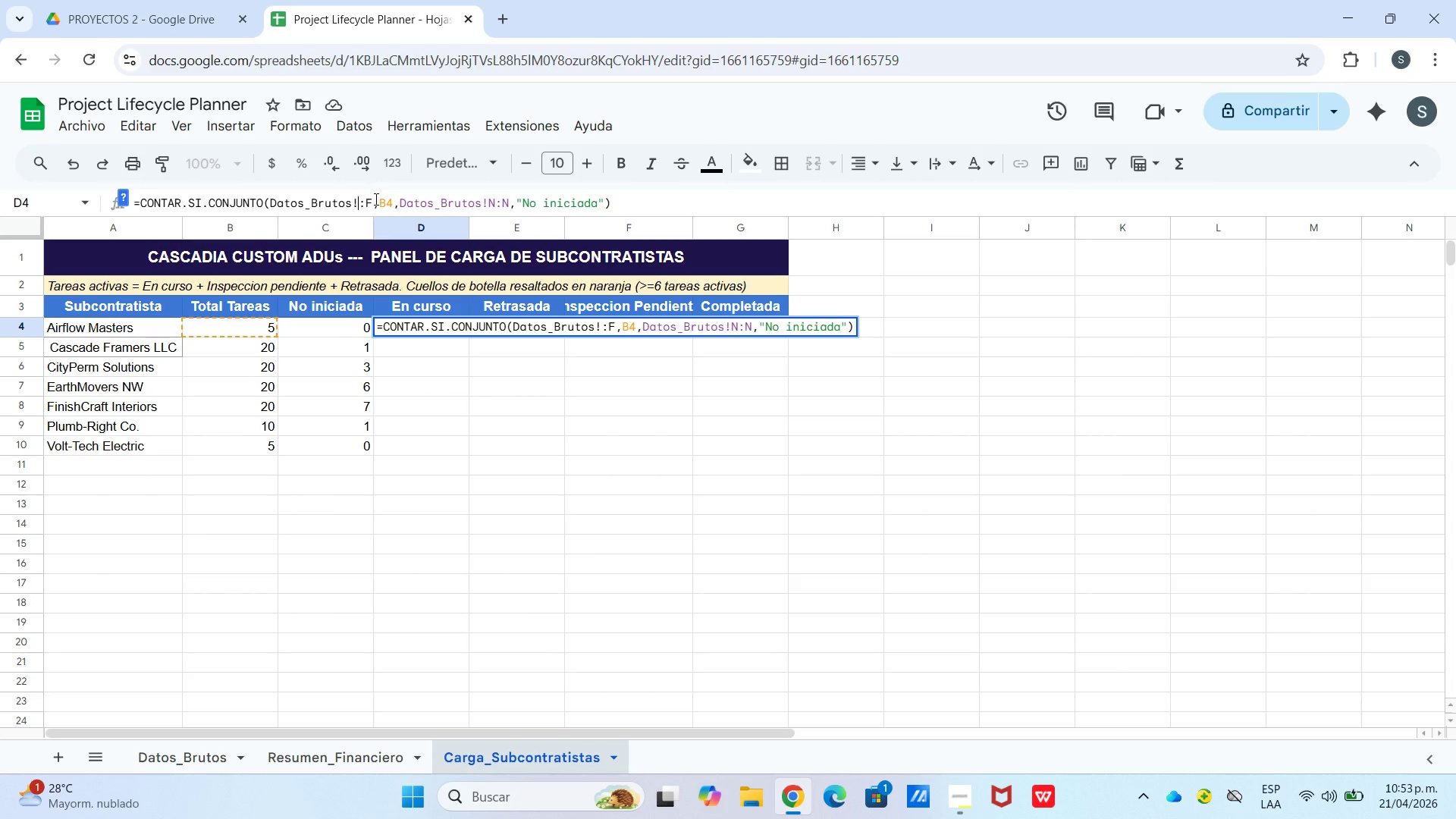 
key(E)
 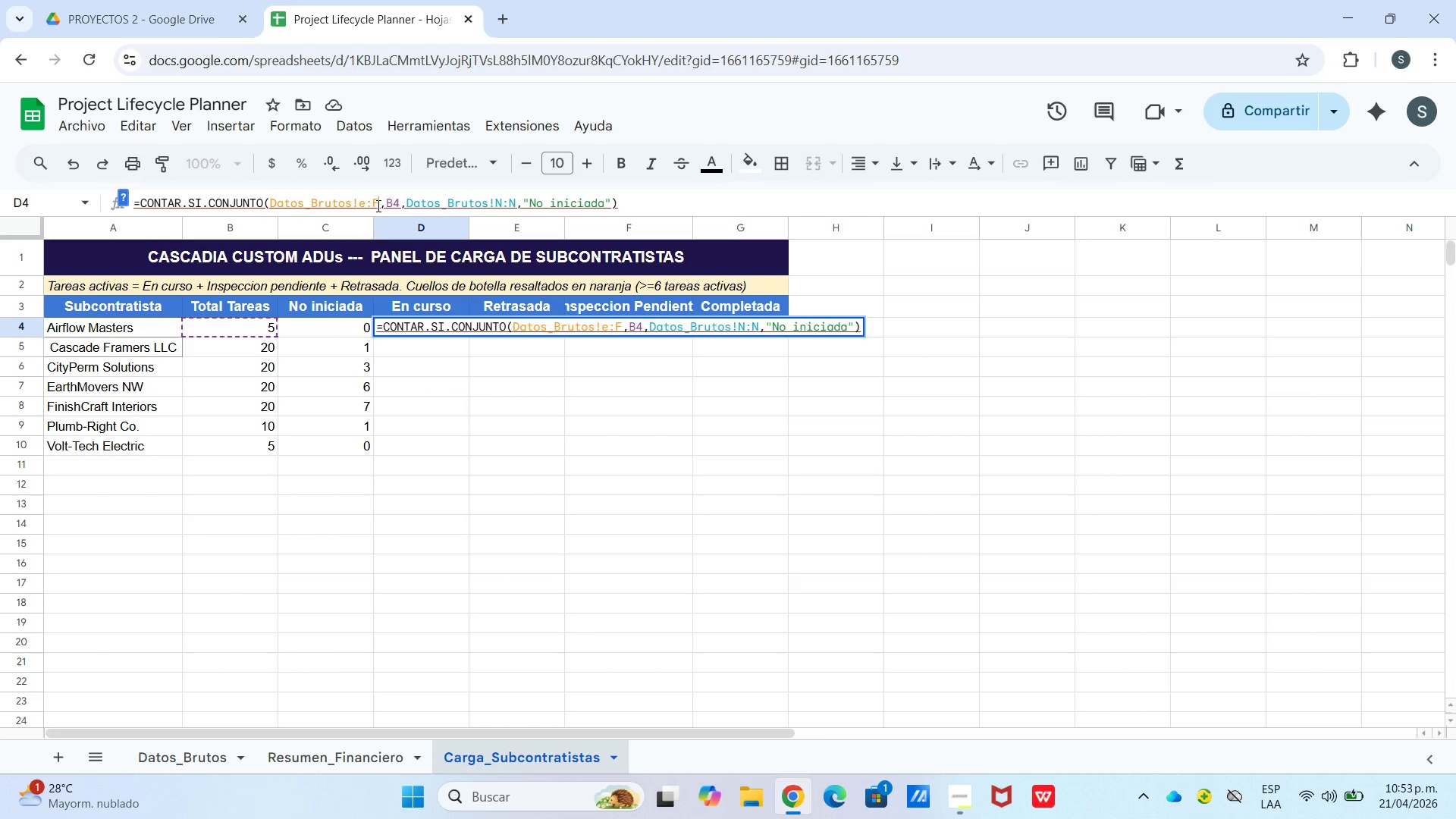 
key(E)
 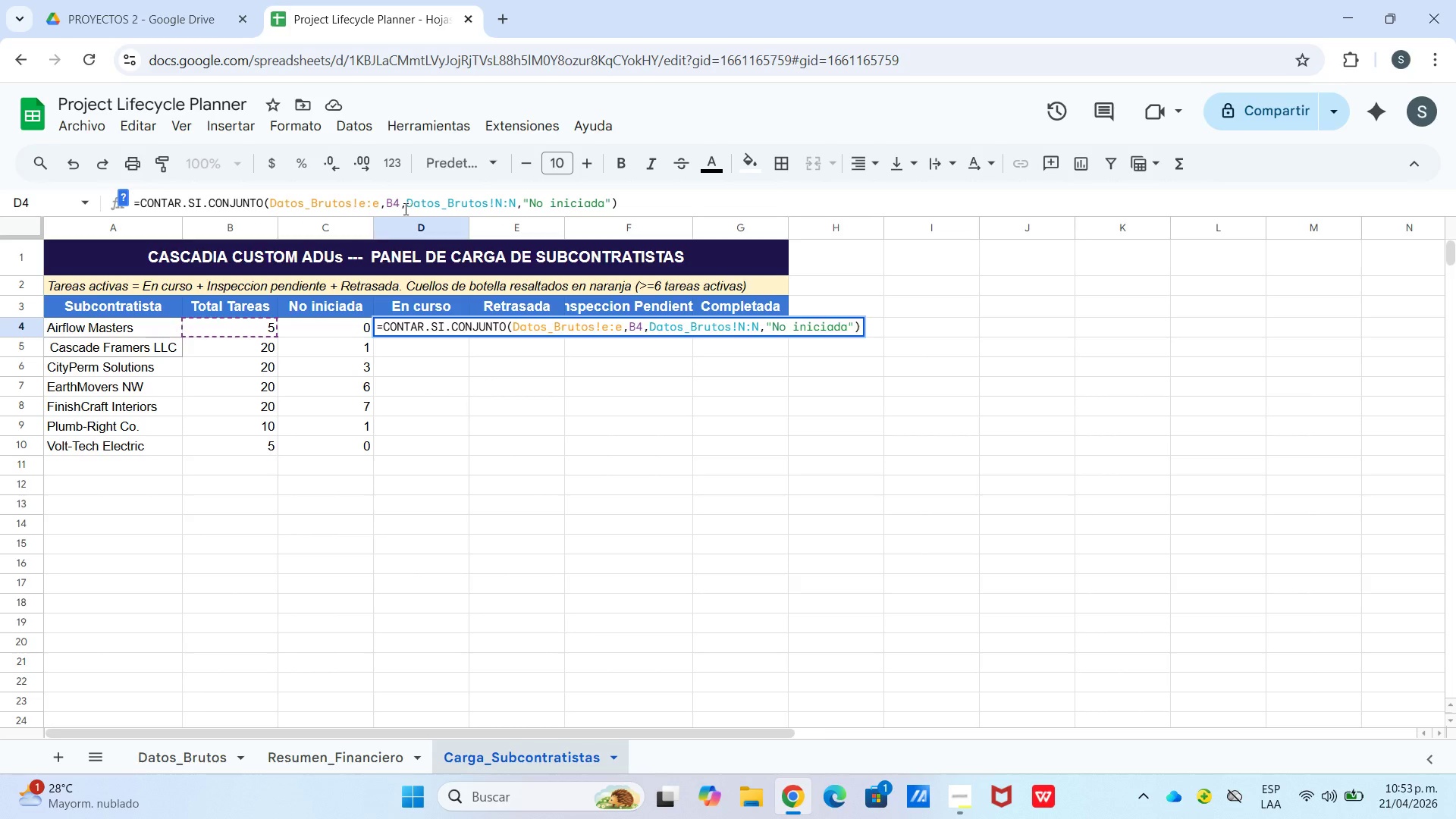 
left_click_drag(start_coordinate=[394, 205], to_coordinate=[384, 204])
 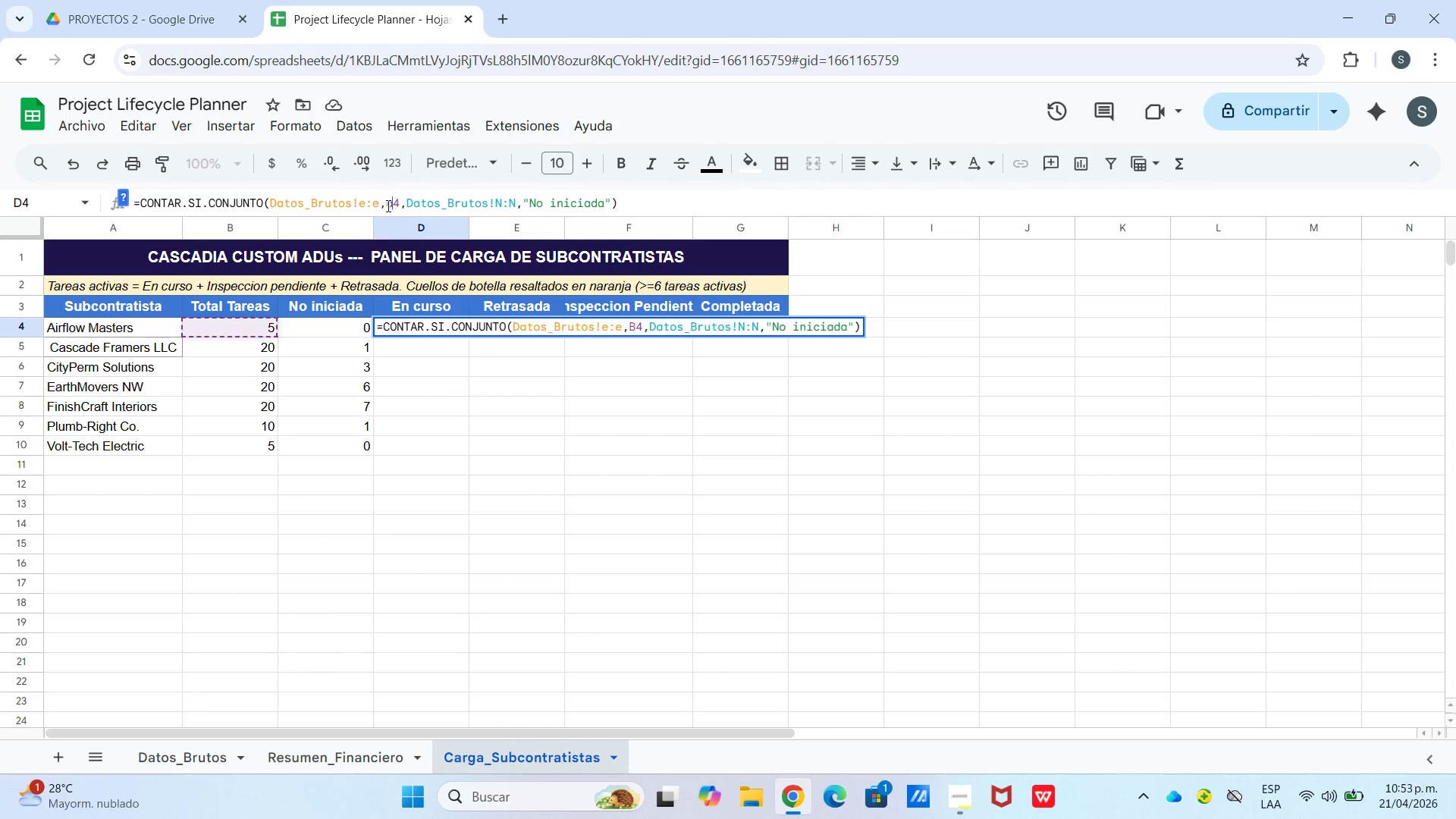 
key(A)
 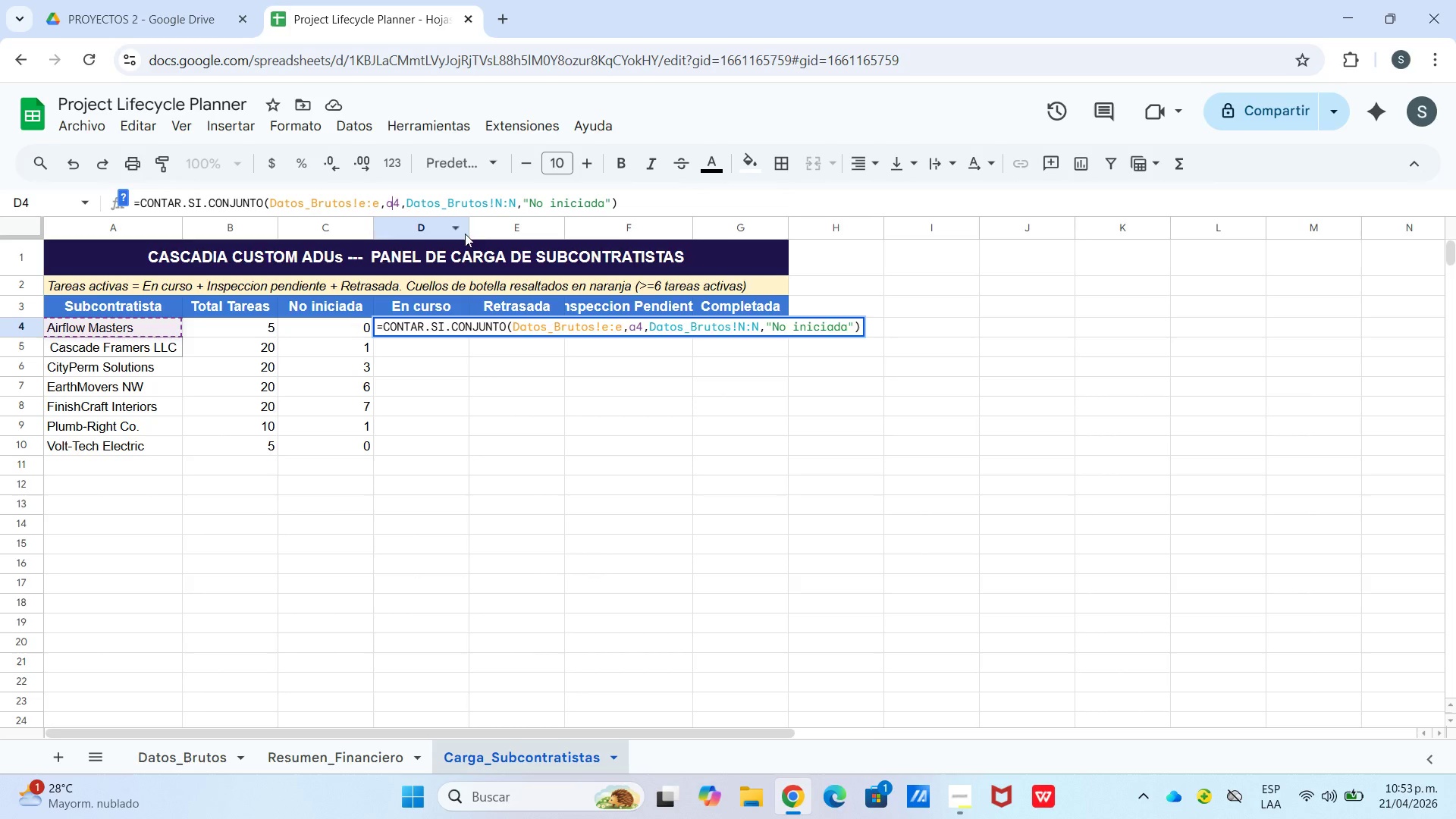 
wait(6.2)
 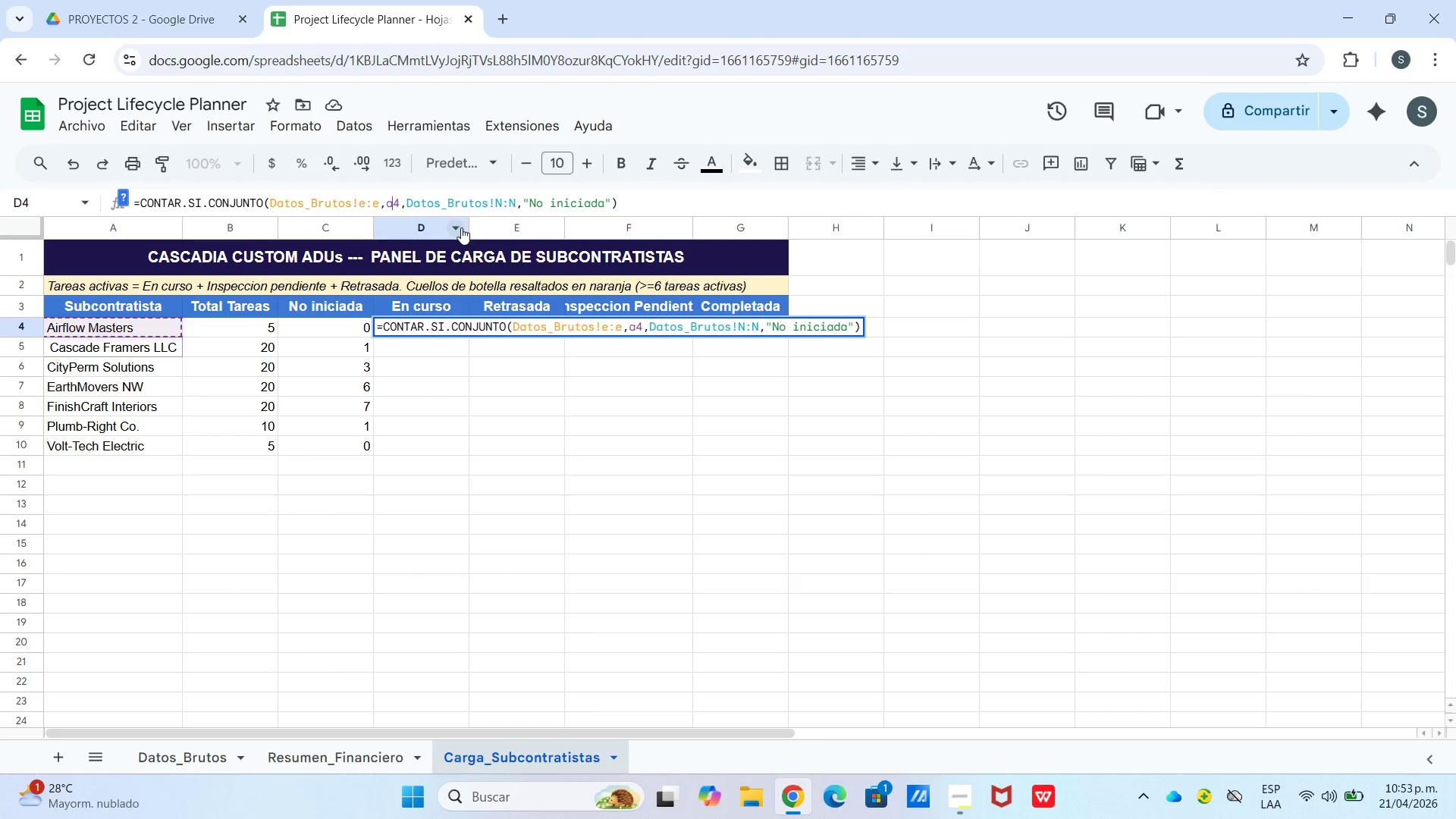 
left_click_drag(start_coordinate=[530, 202], to_coordinate=[607, 210])
 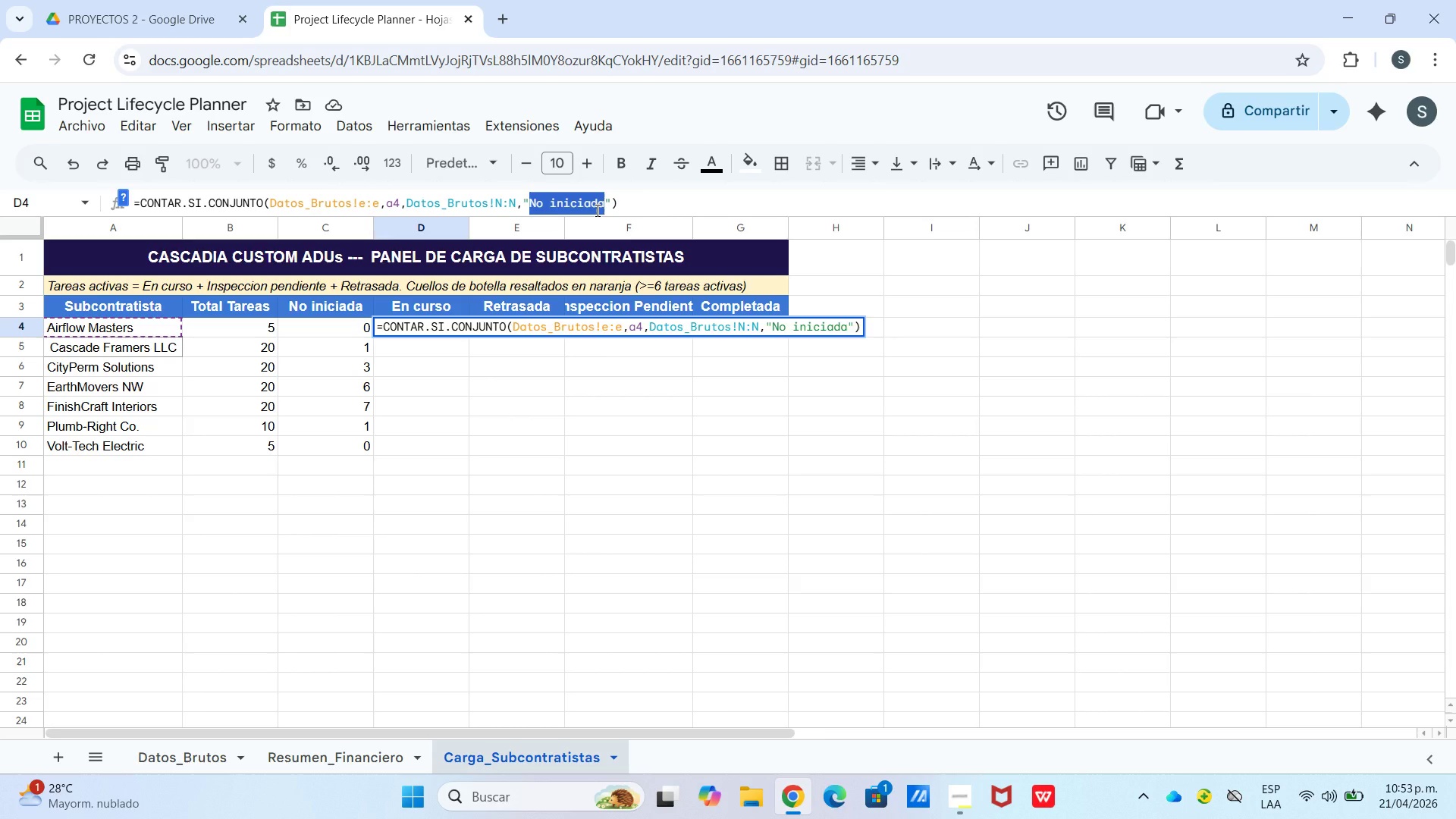 
type(En u)
key(Backspace)
type(curso)
 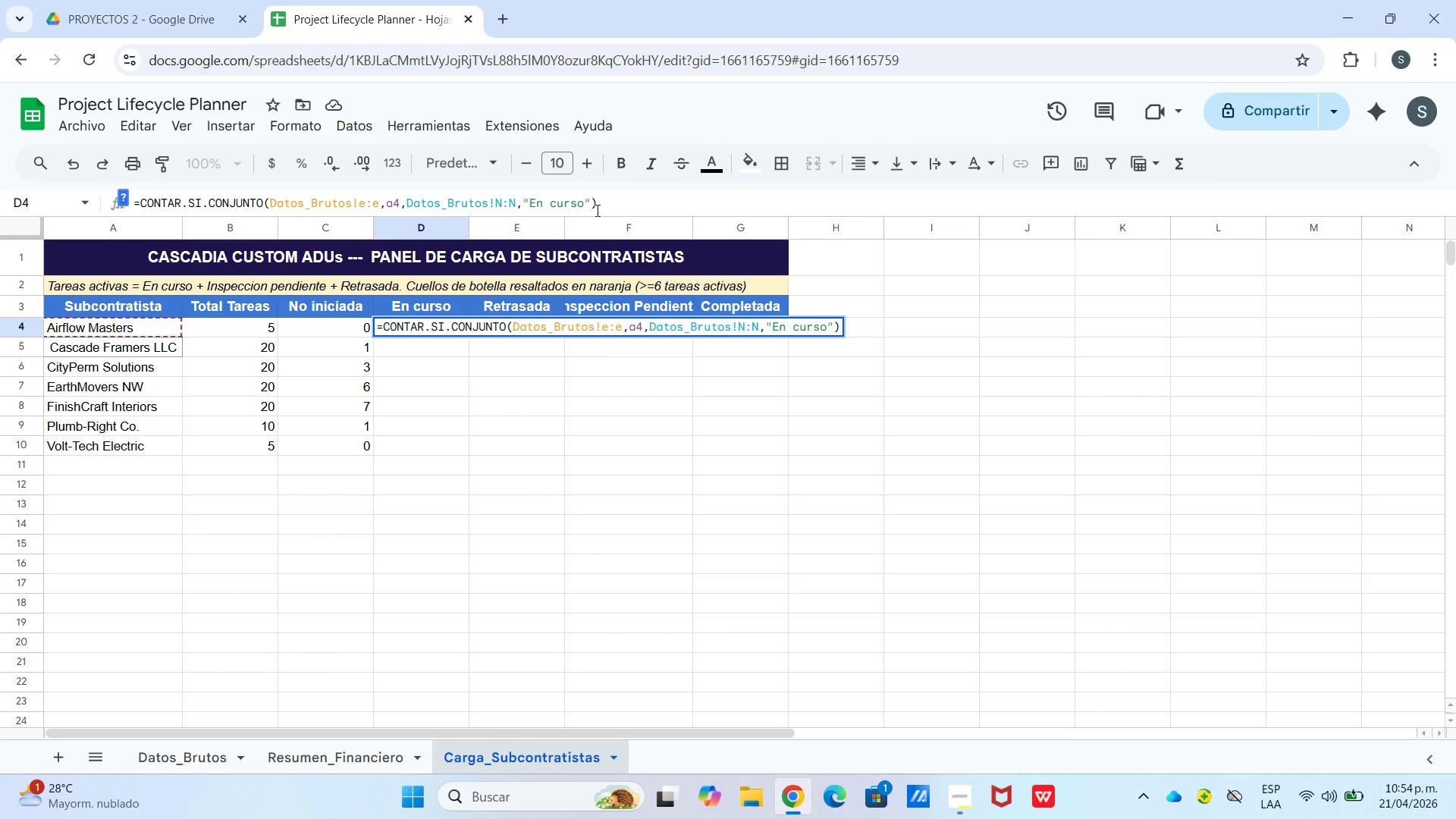 
key(Enter)
 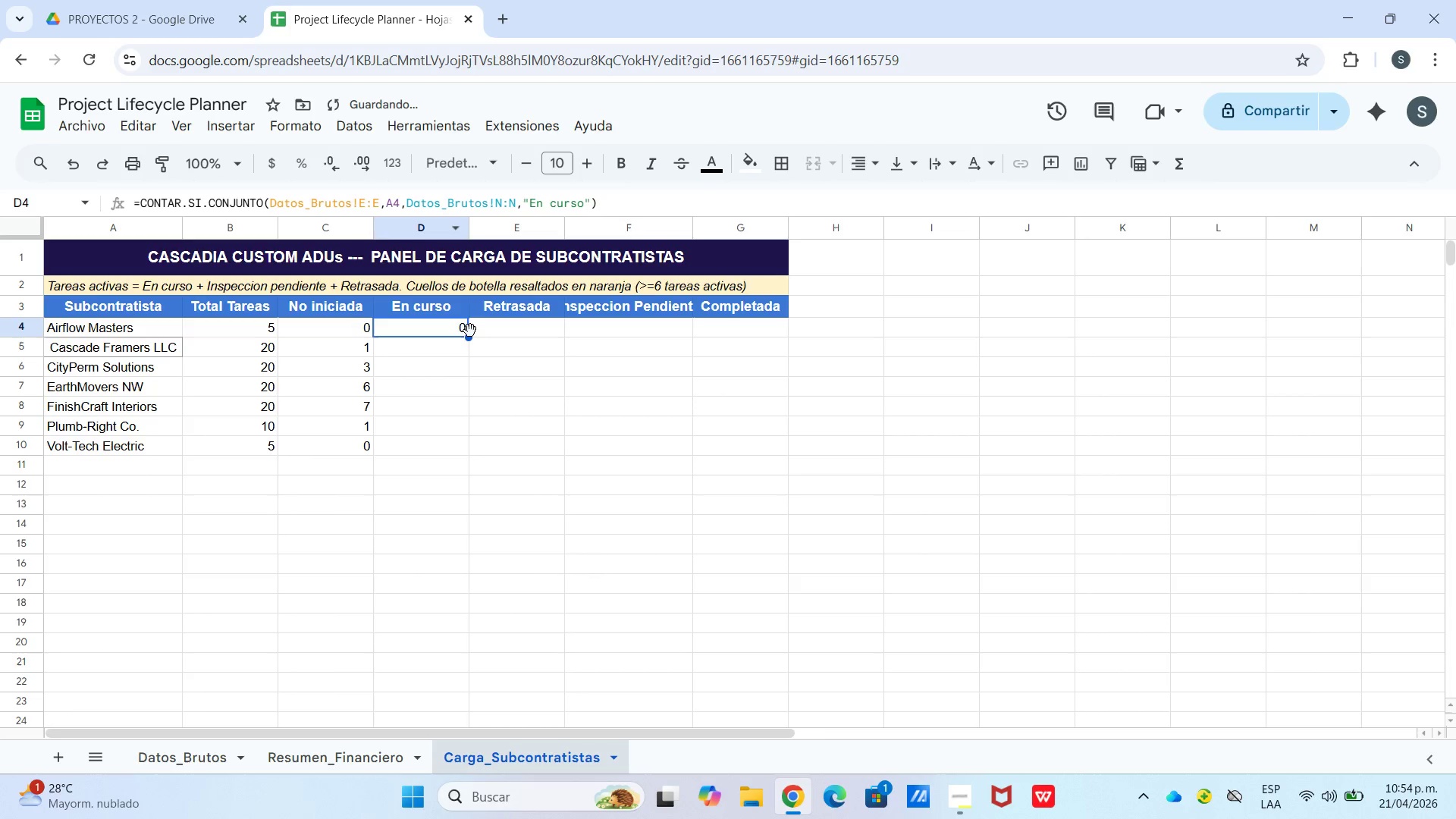 
left_click_drag(start_coordinate=[469, 335], to_coordinate=[468, 441])
 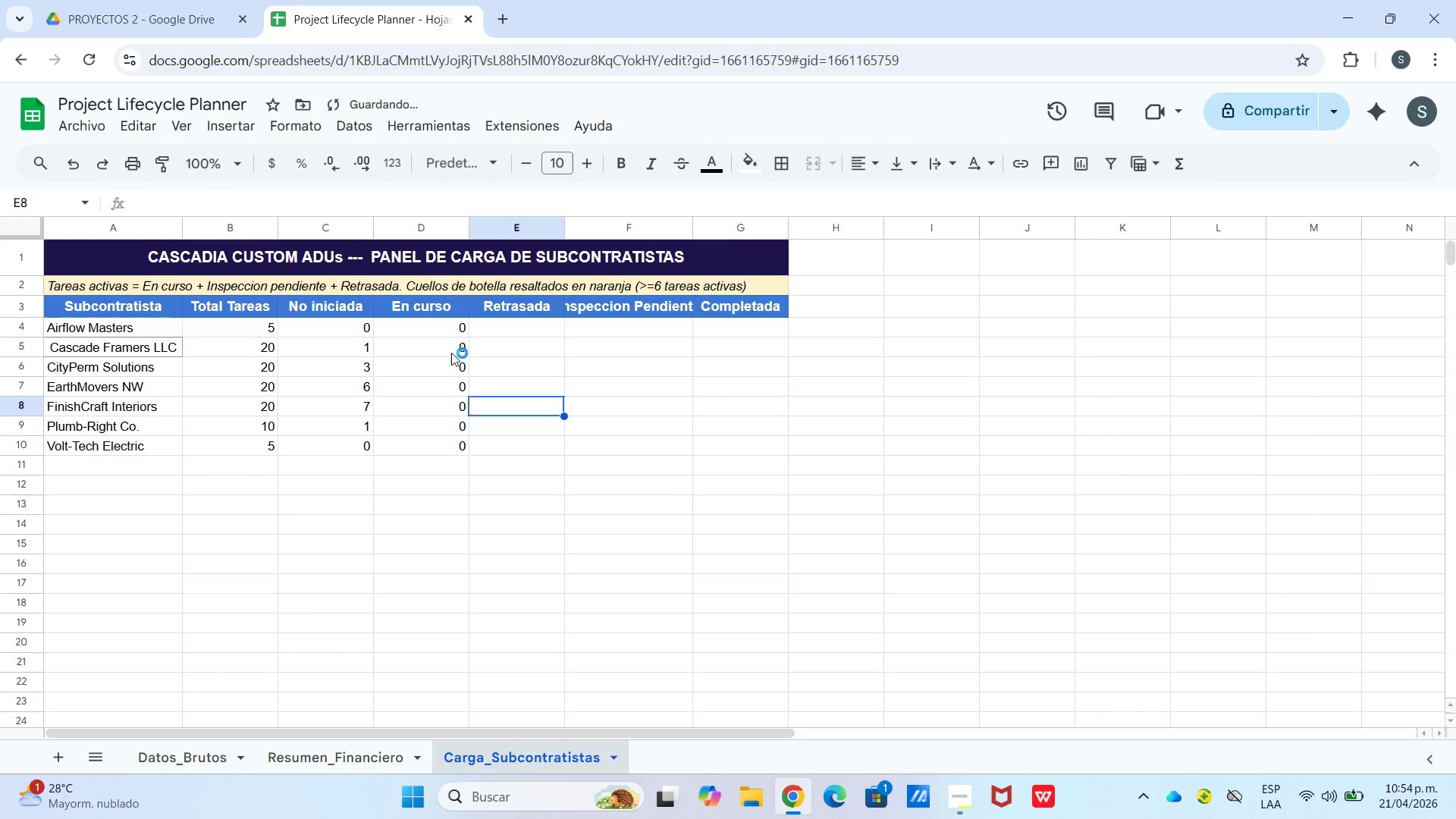 
left_click([446, 334])
 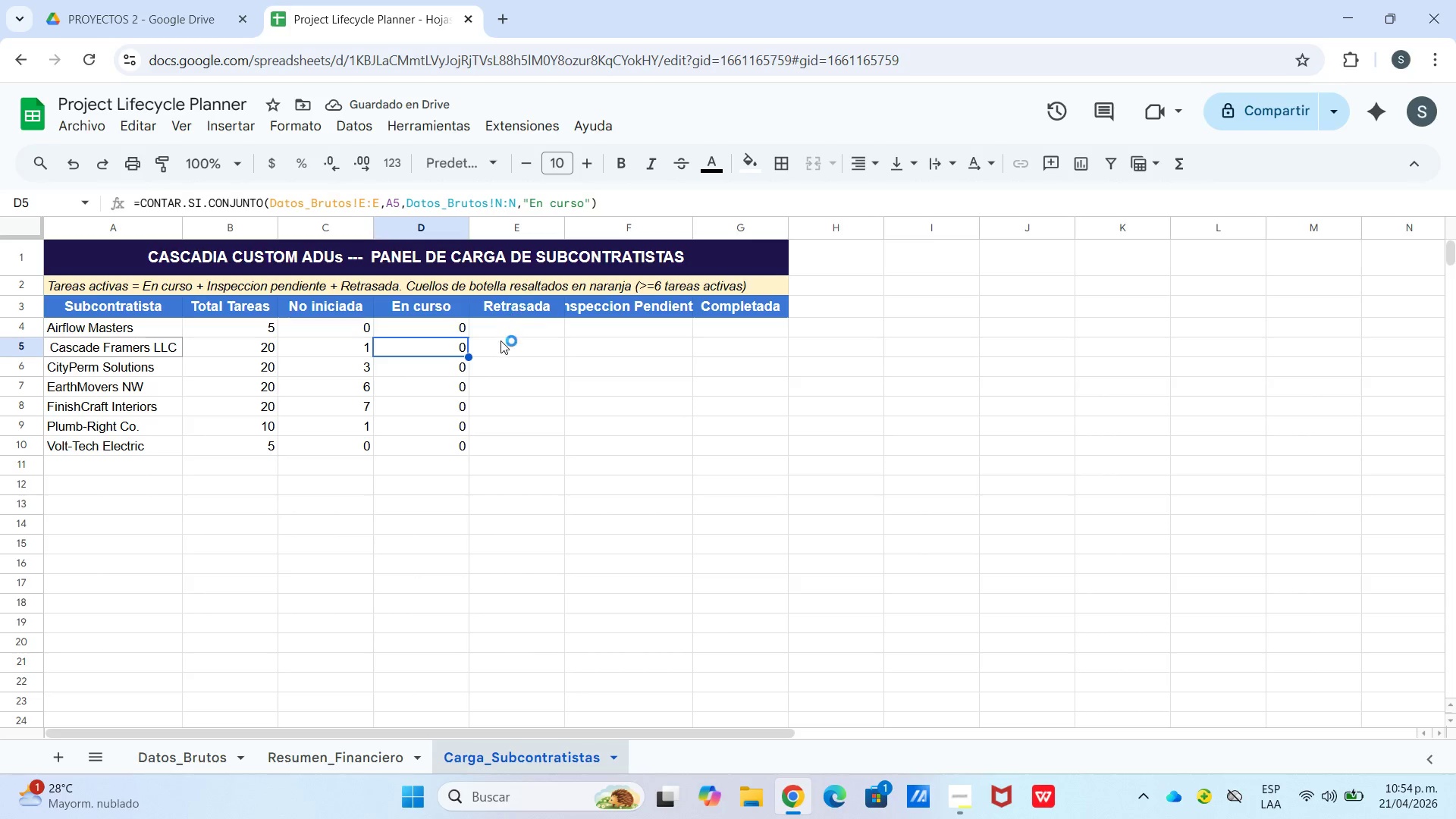 
left_click([450, 335])
 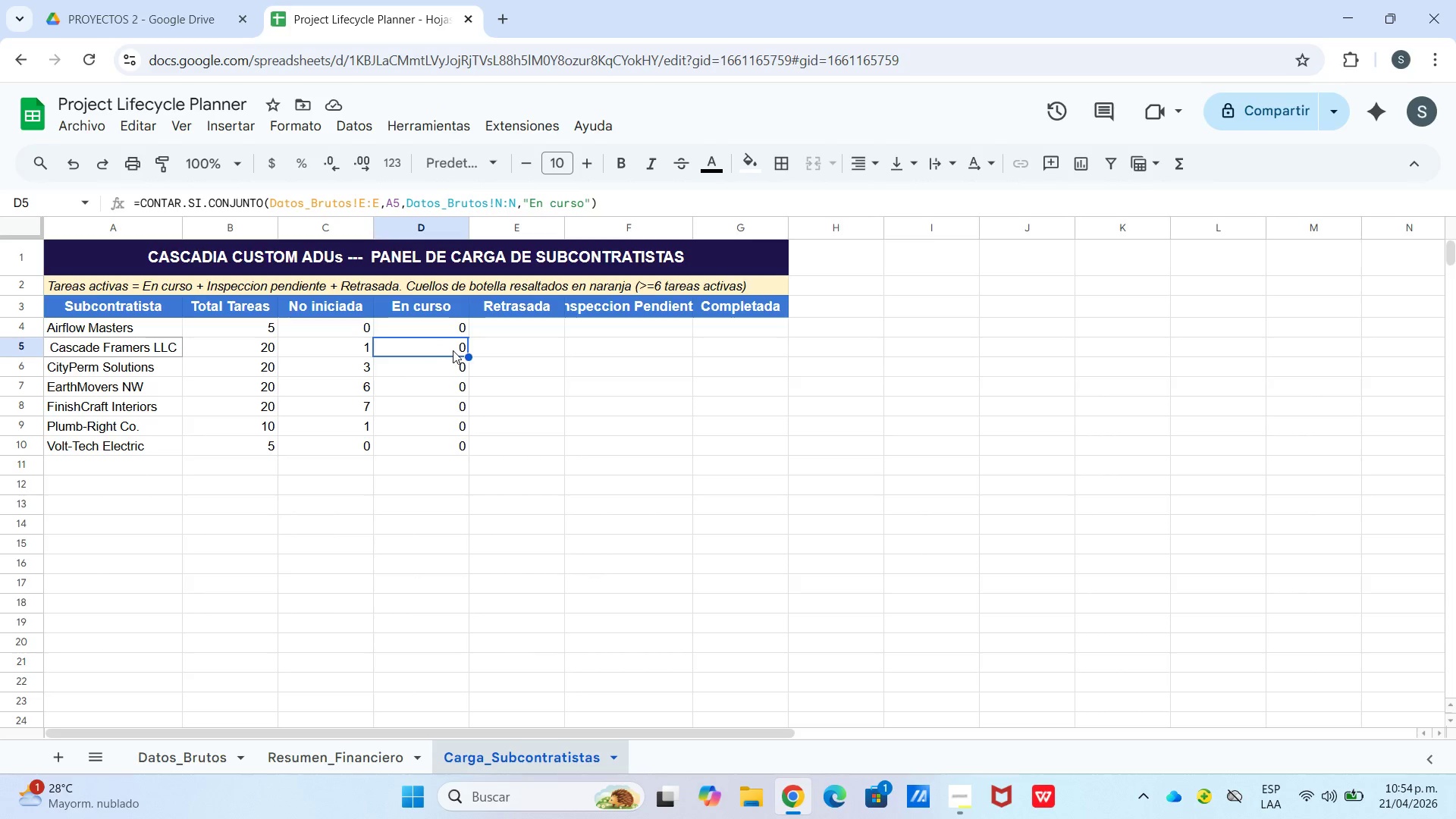 
left_click([456, 328])
 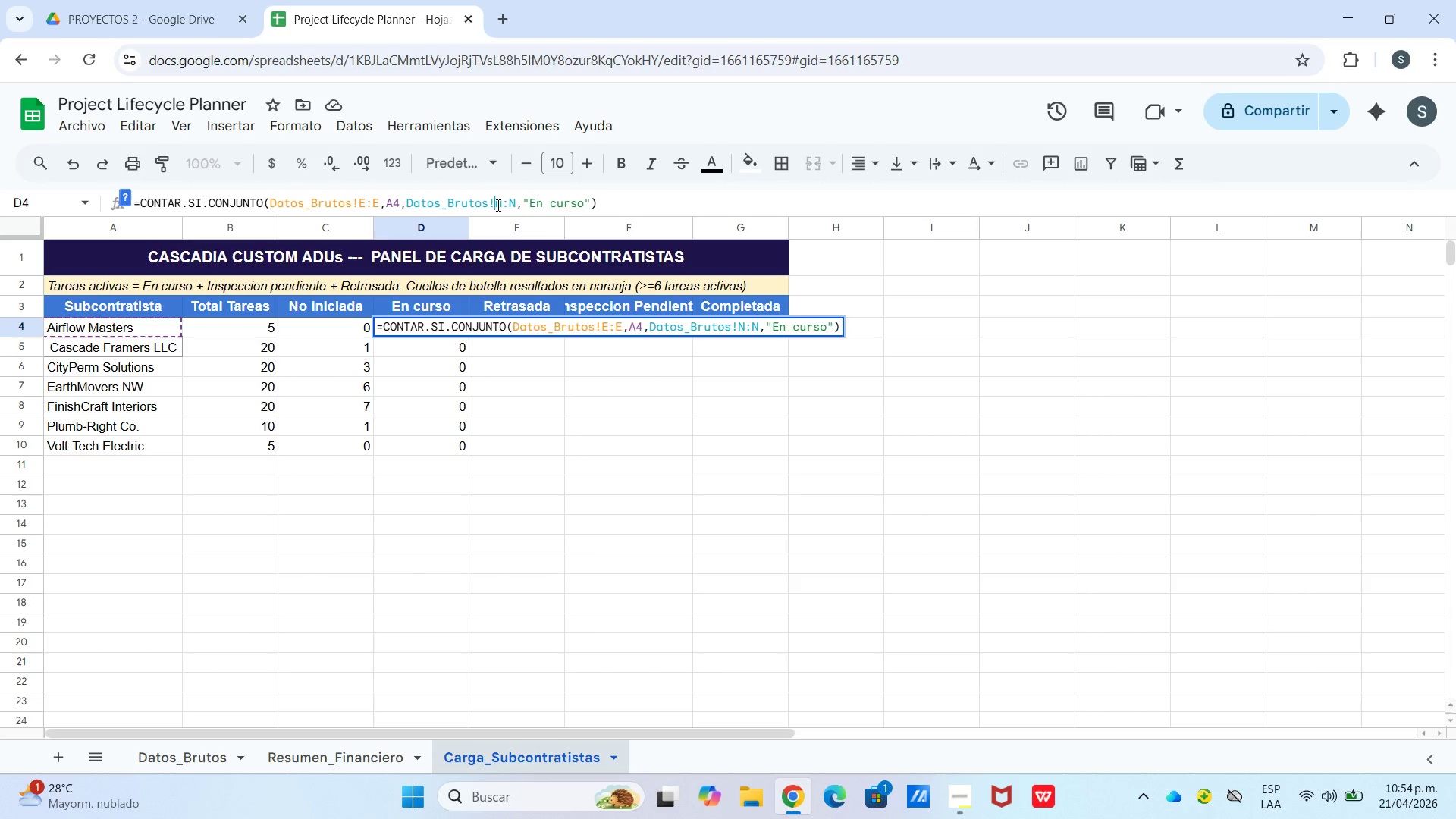 
left_click_drag(start_coordinate=[500, 206], to_coordinate=[495, 206])
 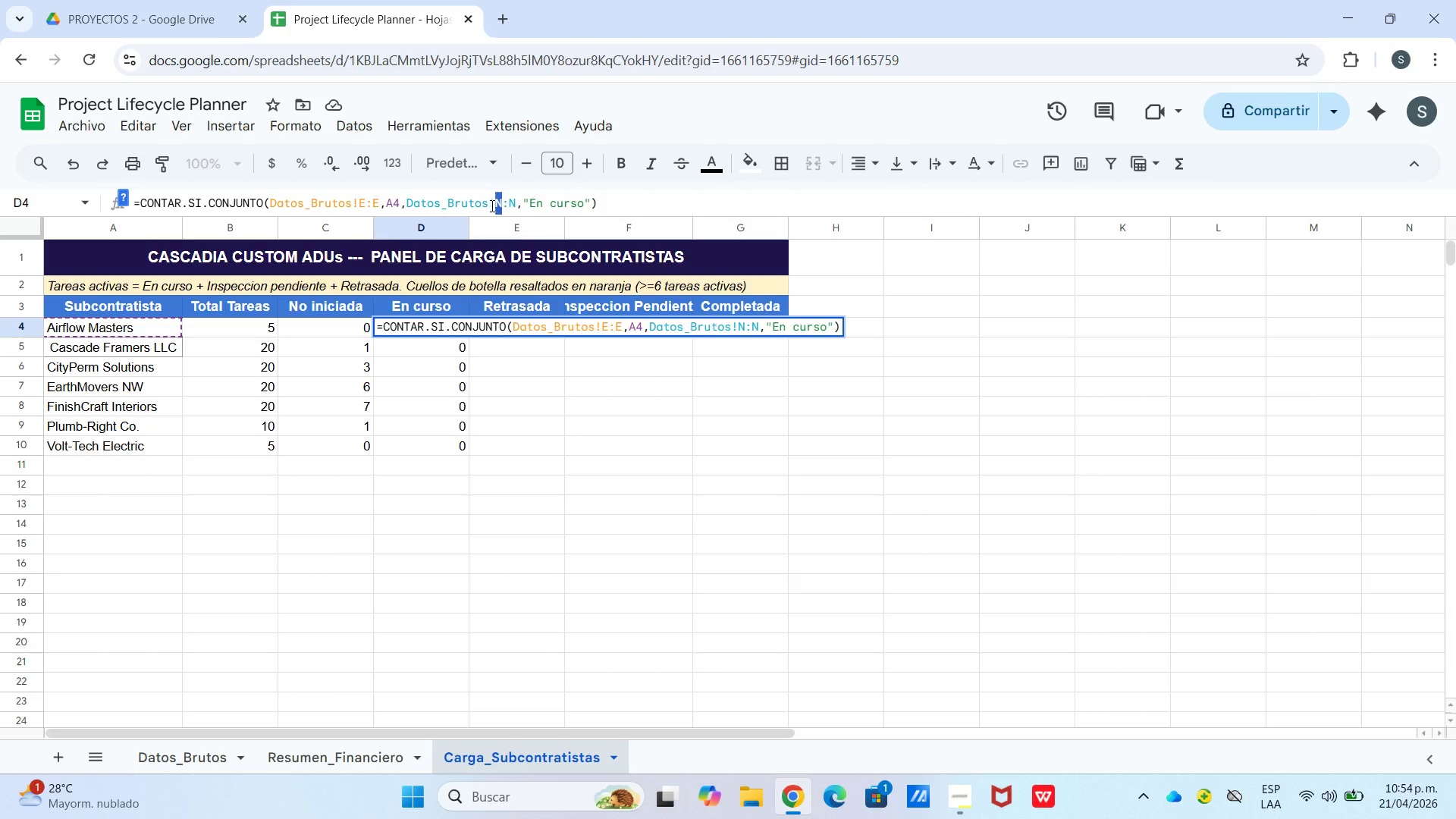 
key(M)
 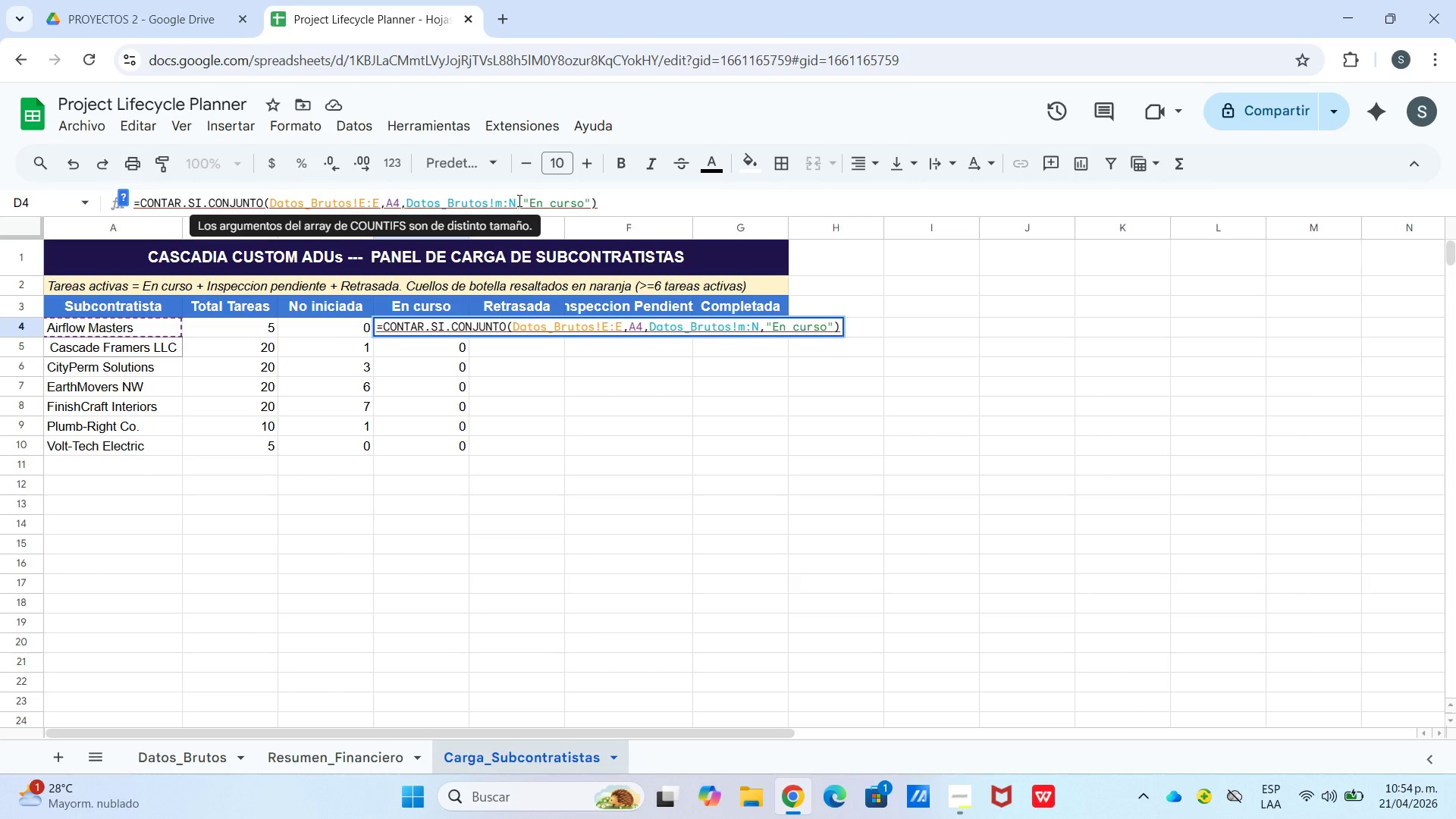 
left_click_drag(start_coordinate=[516, 201], to_coordinate=[510, 203])
 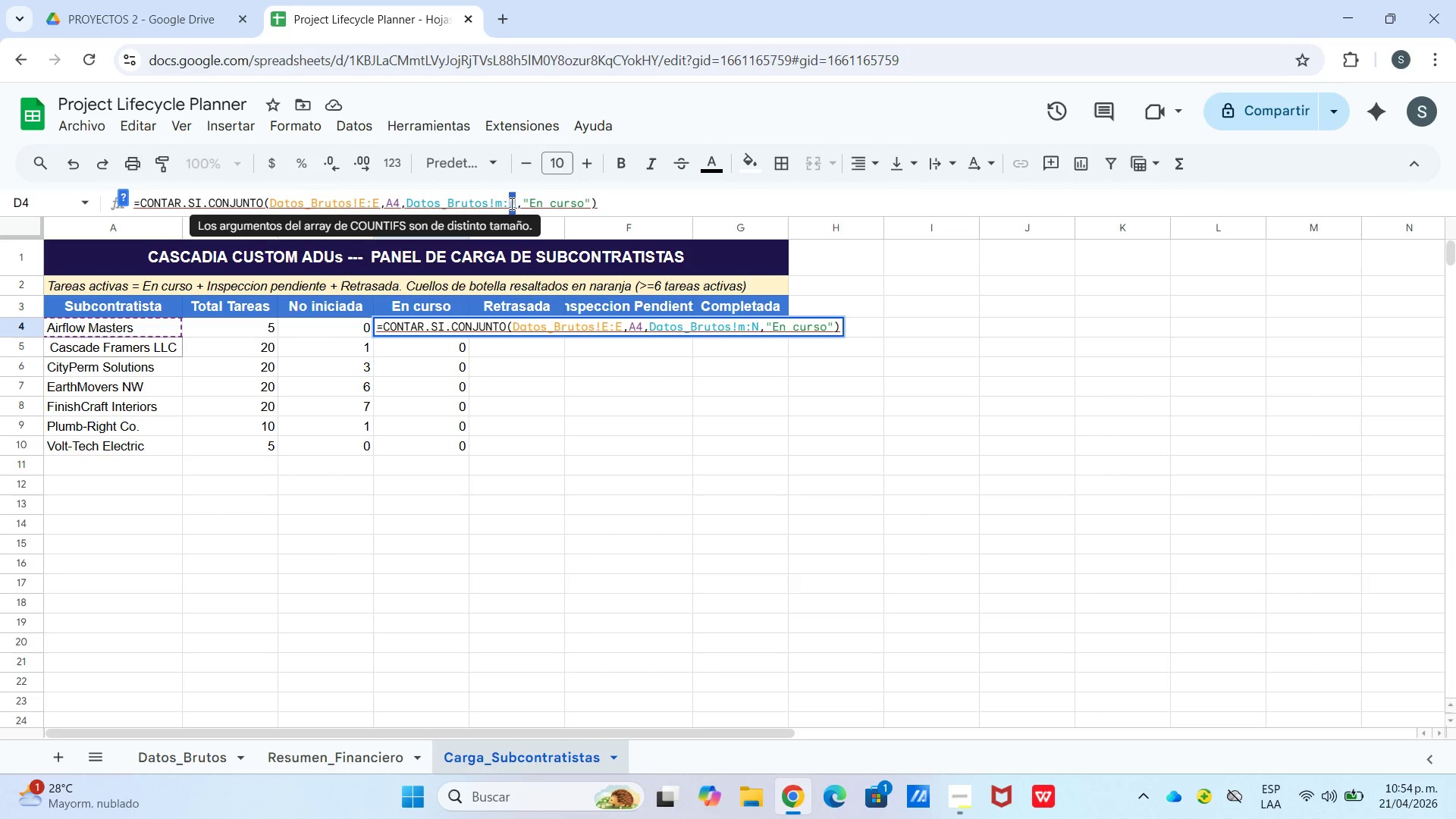 
key(M)
 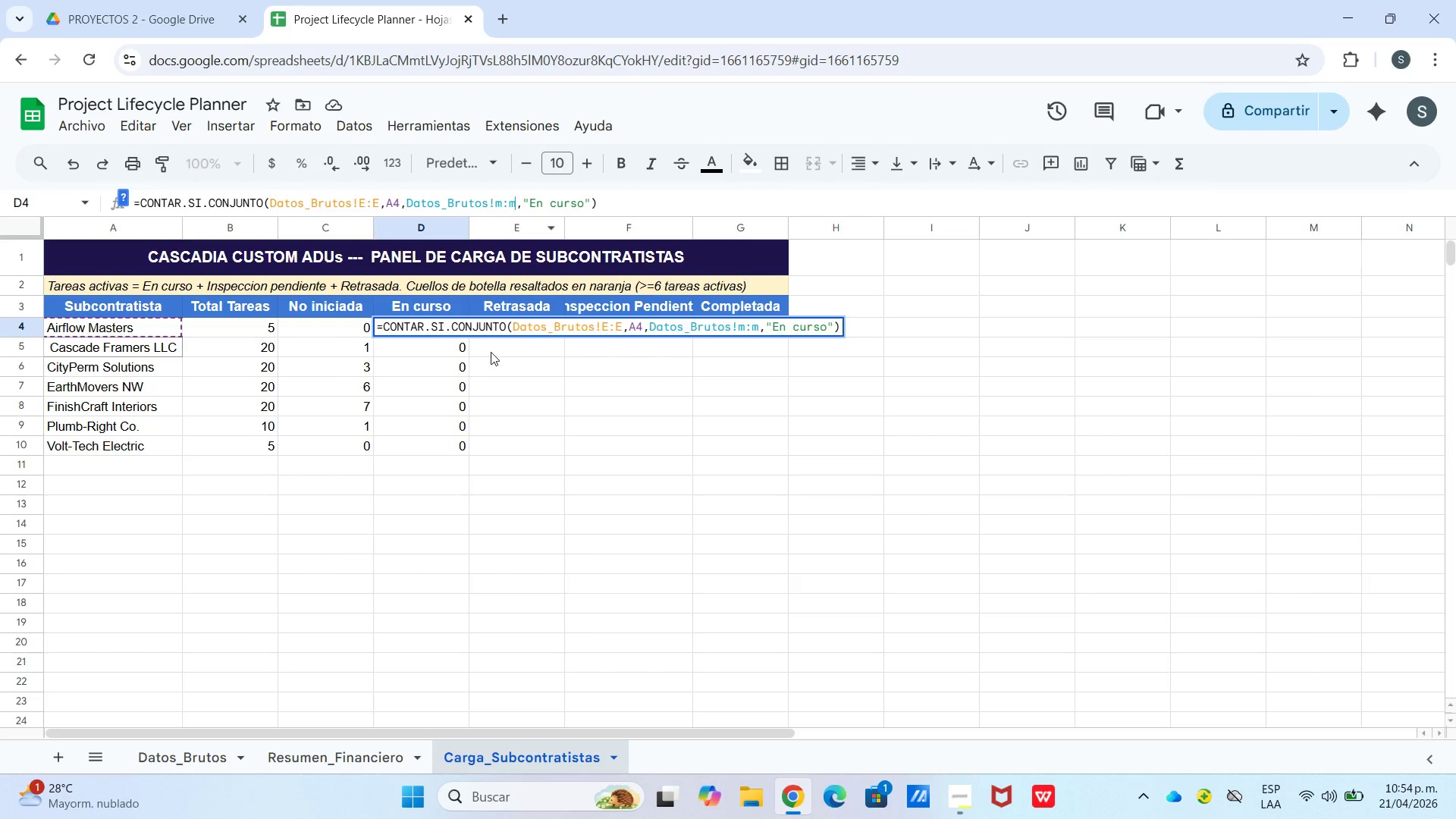 
left_click_drag(start_coordinate=[488, 355], to_coordinate=[483, 355])
 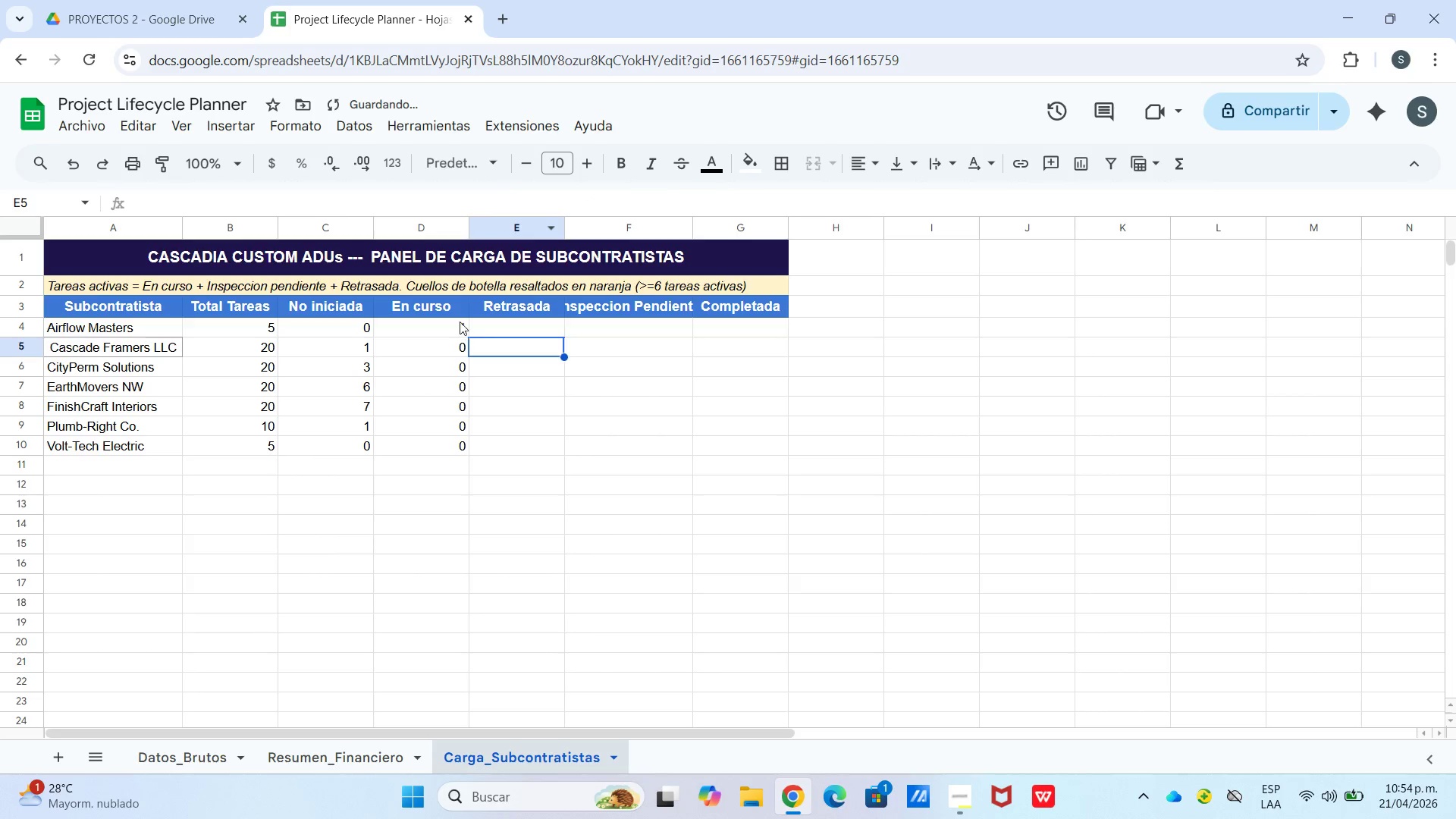 
double_click([458, 319])
 